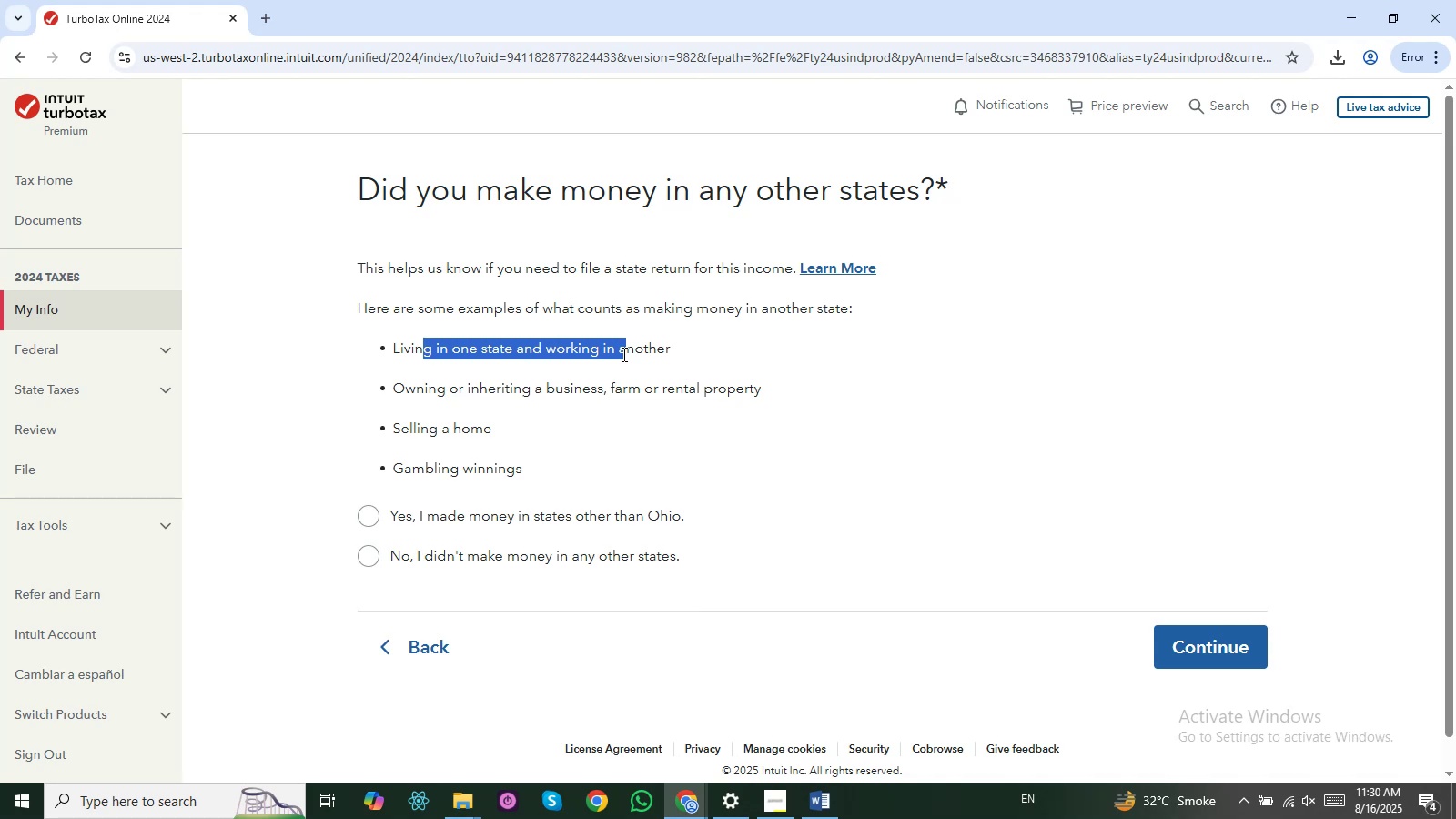 
wait(42.94)
 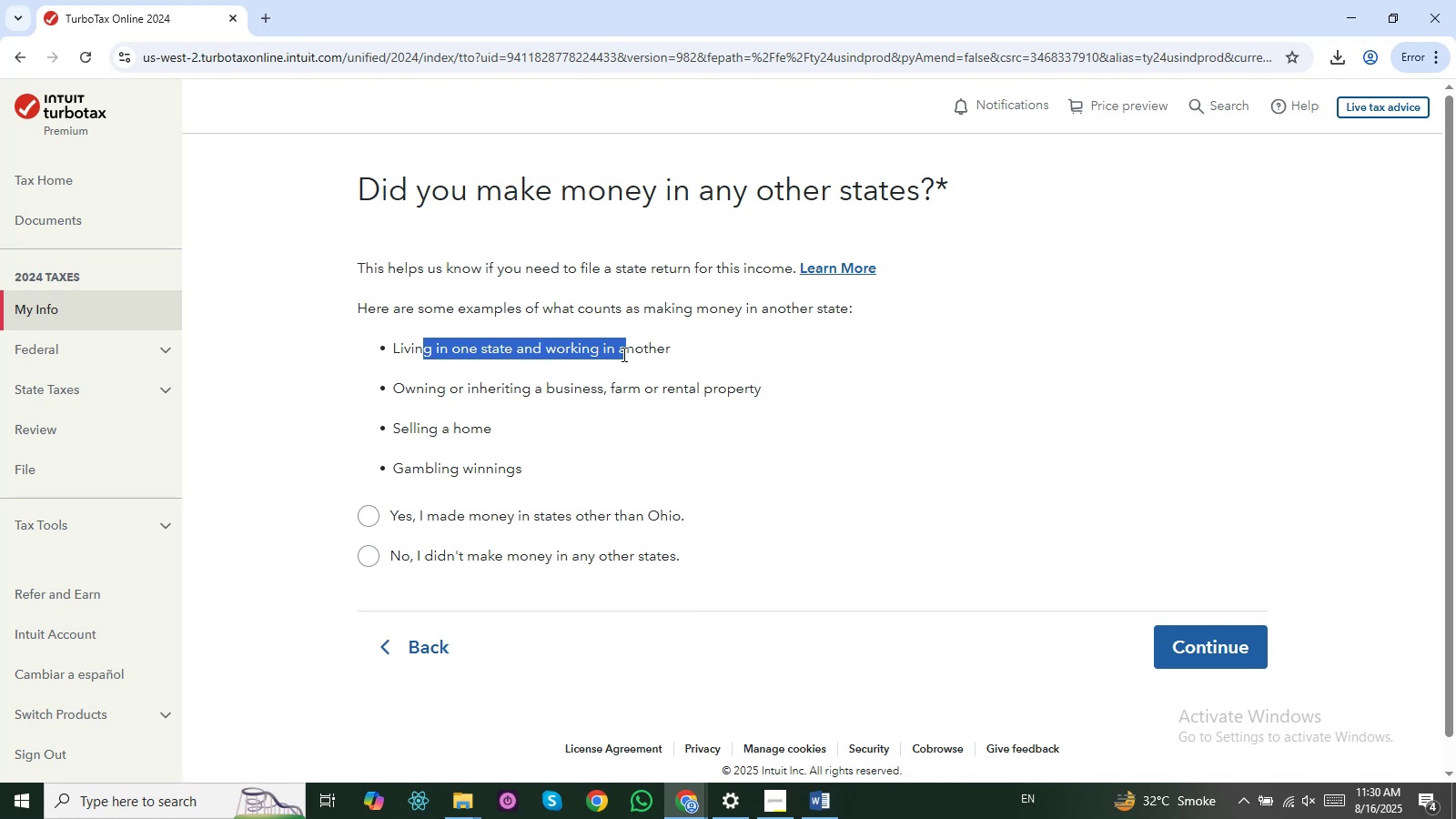 
left_click([590, 389])
 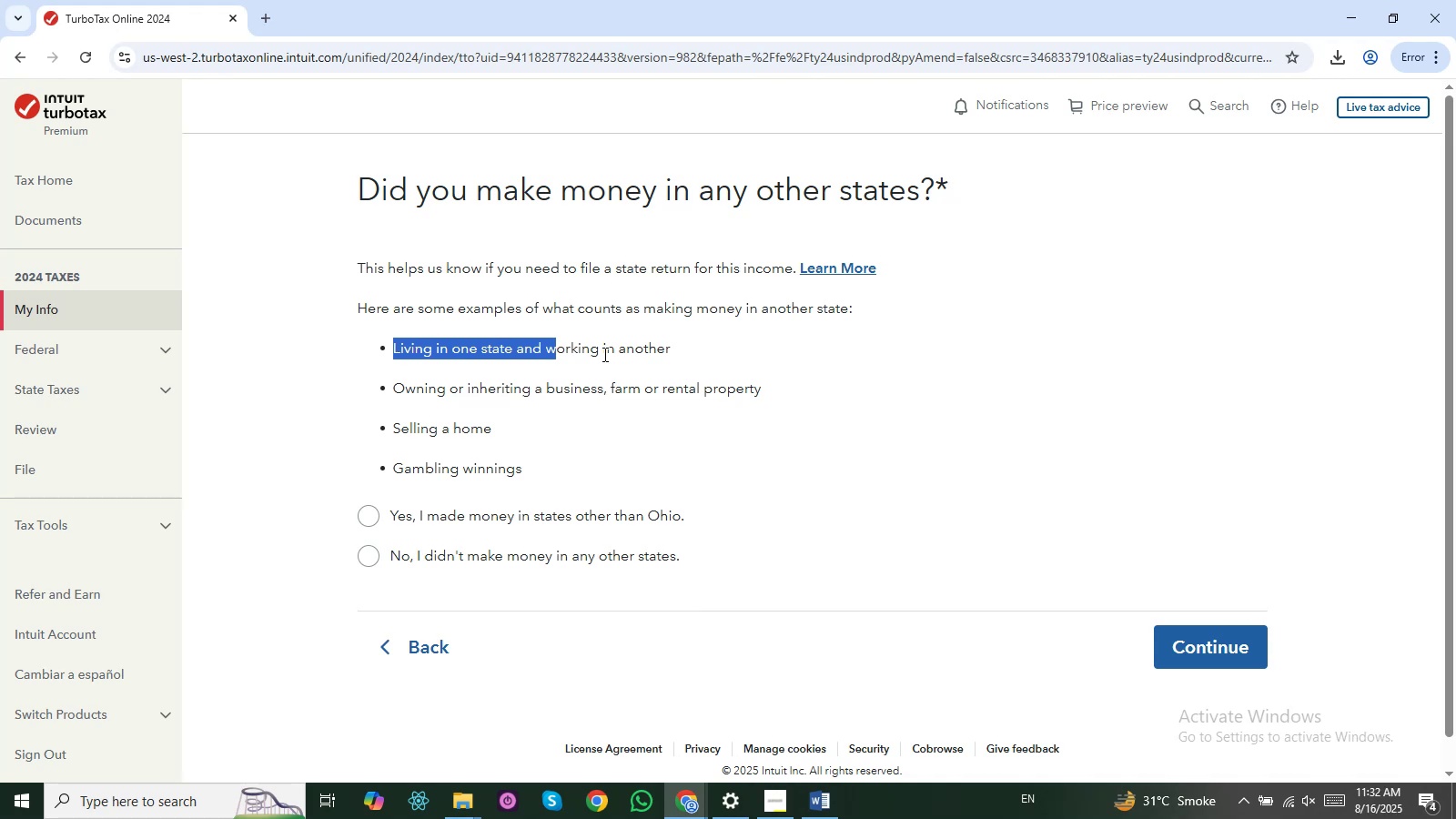 
wait(124.85)
 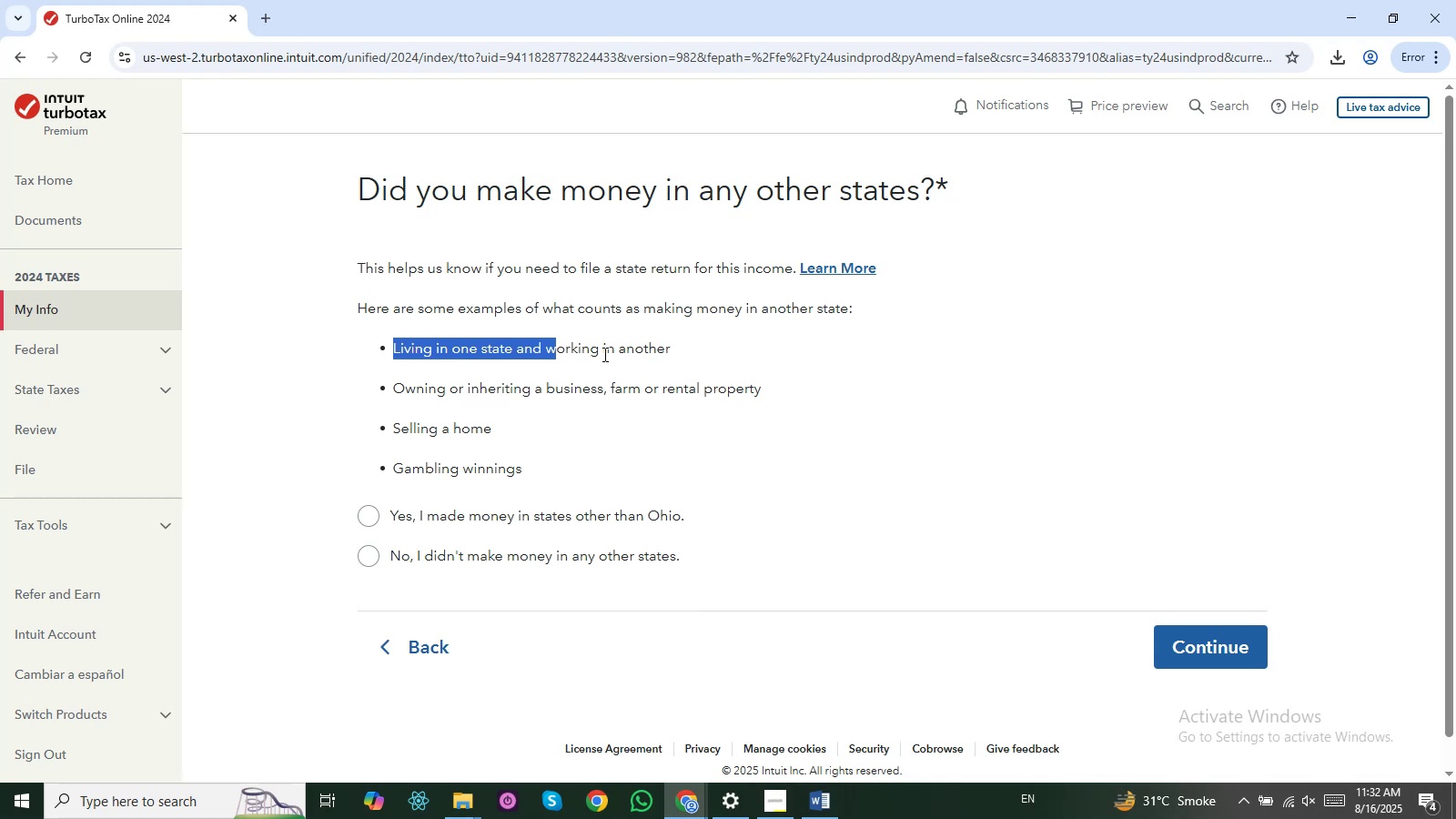 
left_click([457, 415])
 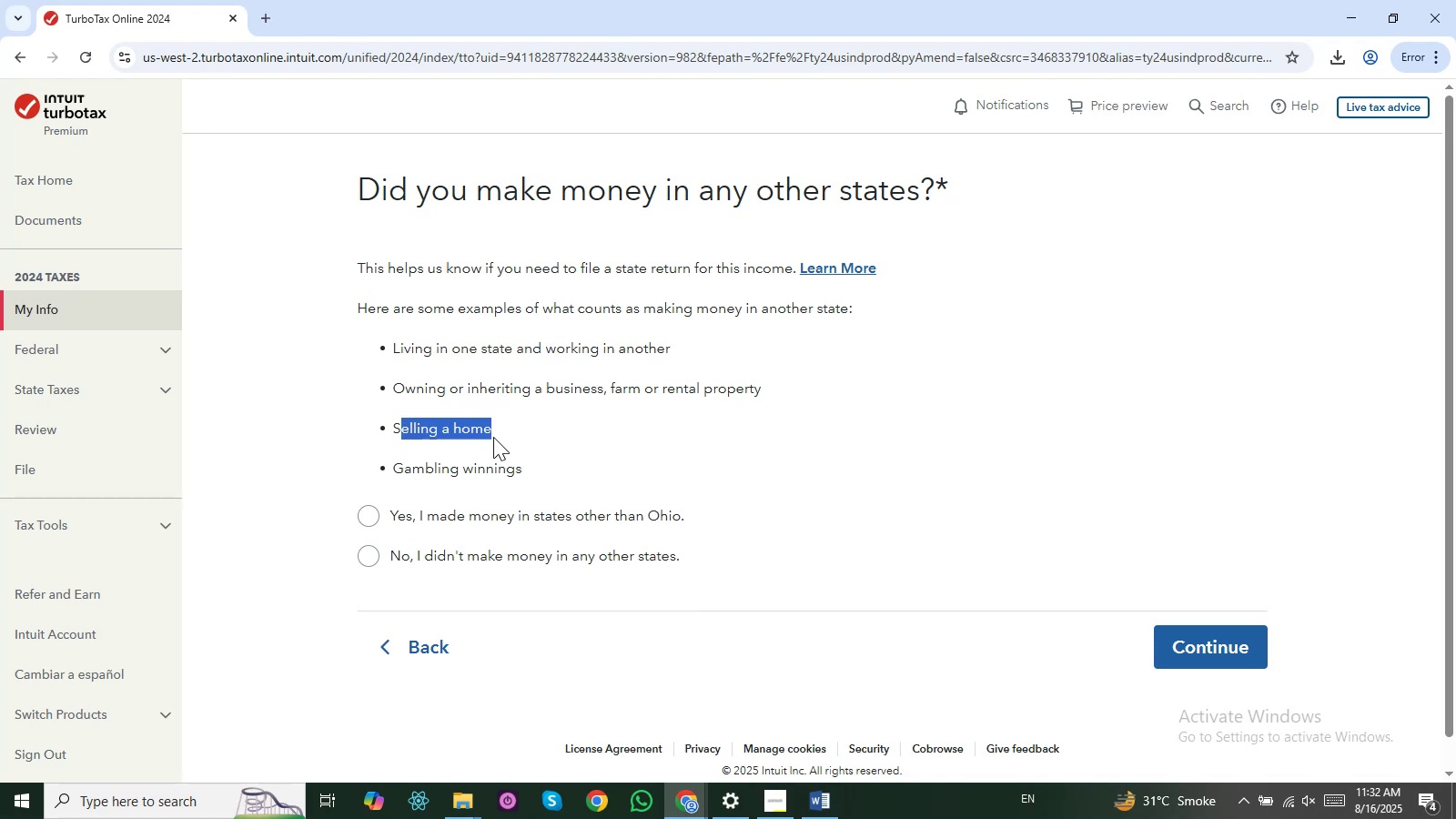 
left_click([490, 447])
 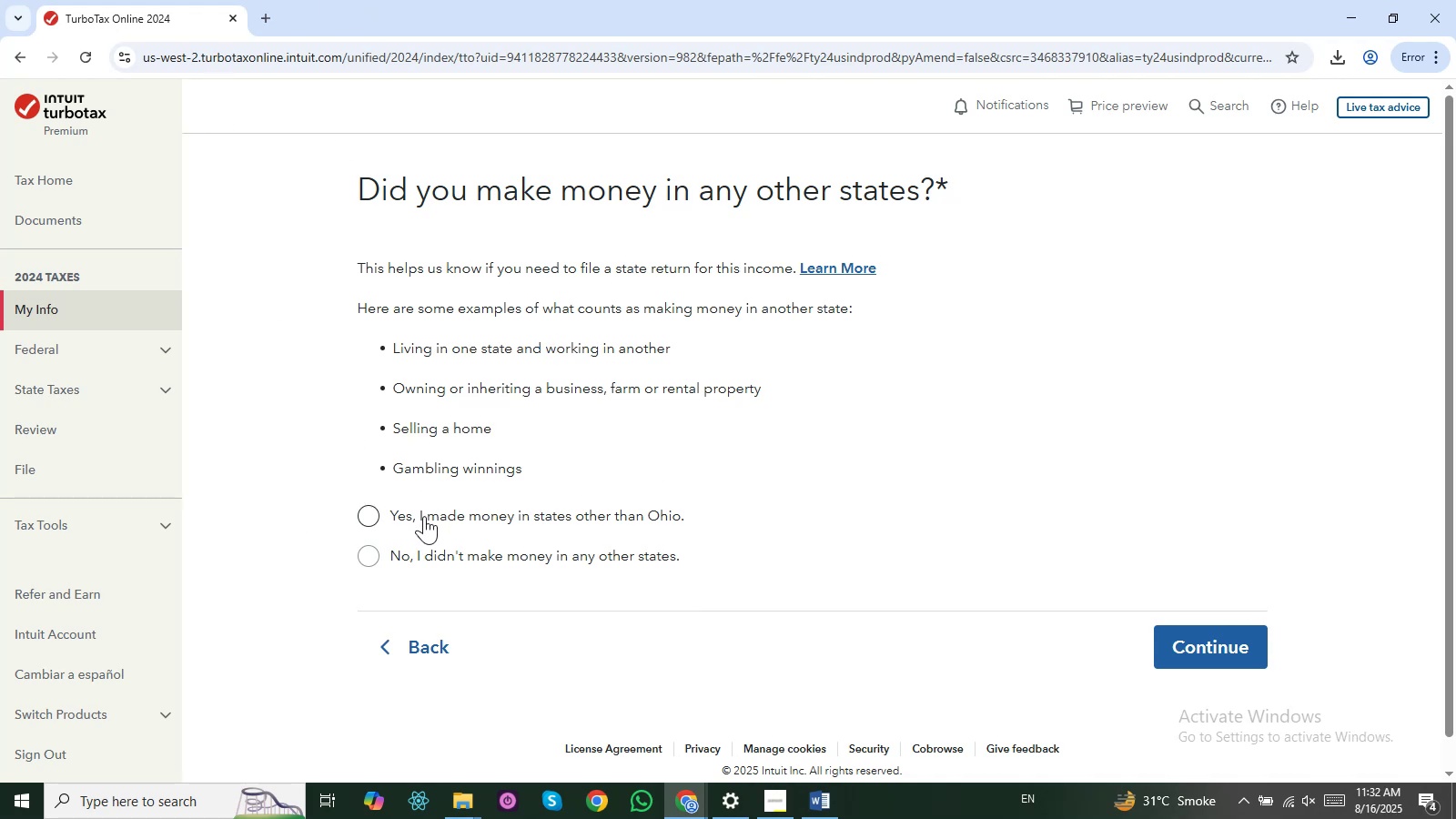 
left_click([424, 517])
 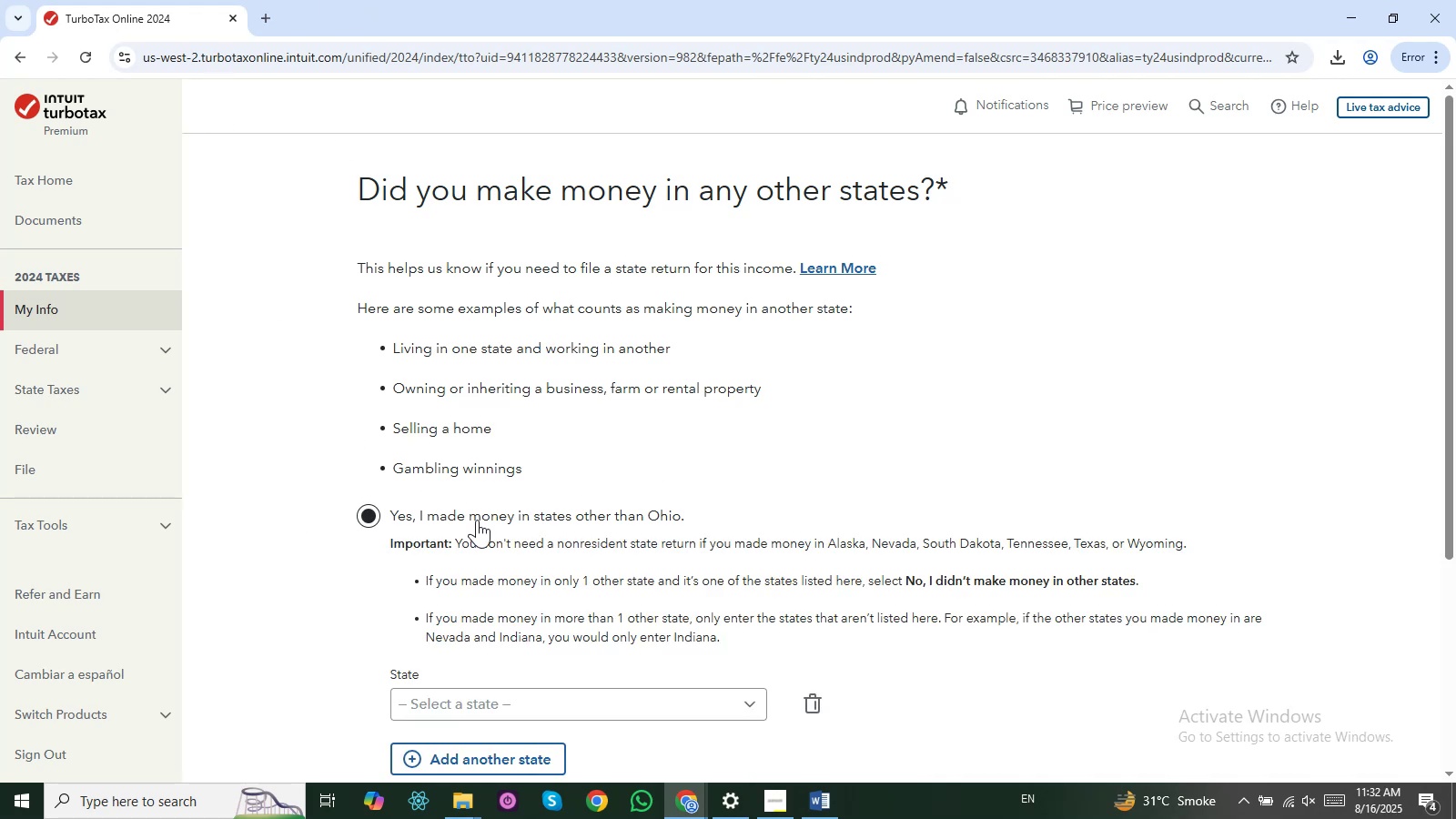 
left_click([477, 520])
 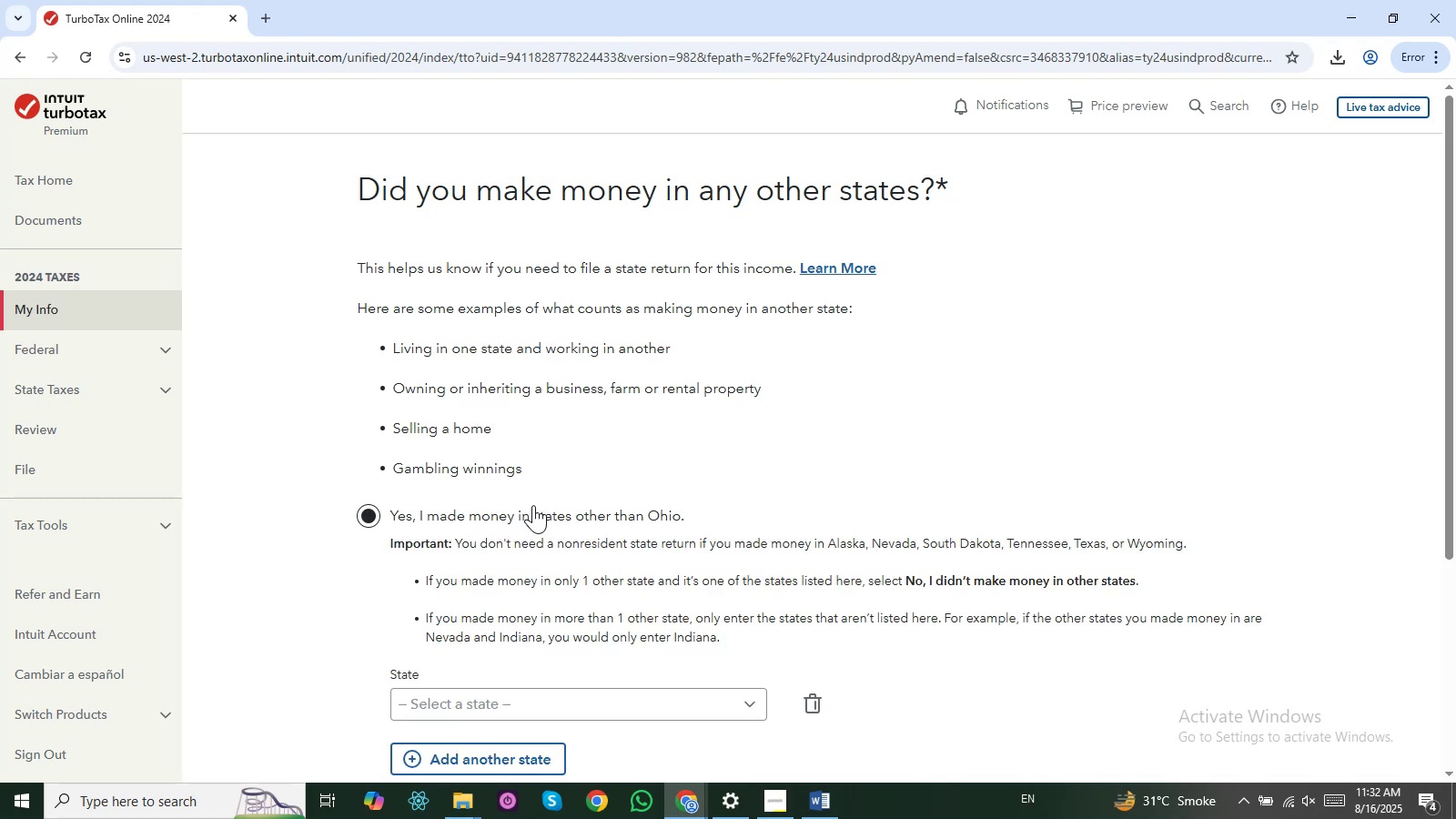 
scroll: coordinate [535, 503], scroll_direction: down, amount: 2.0
 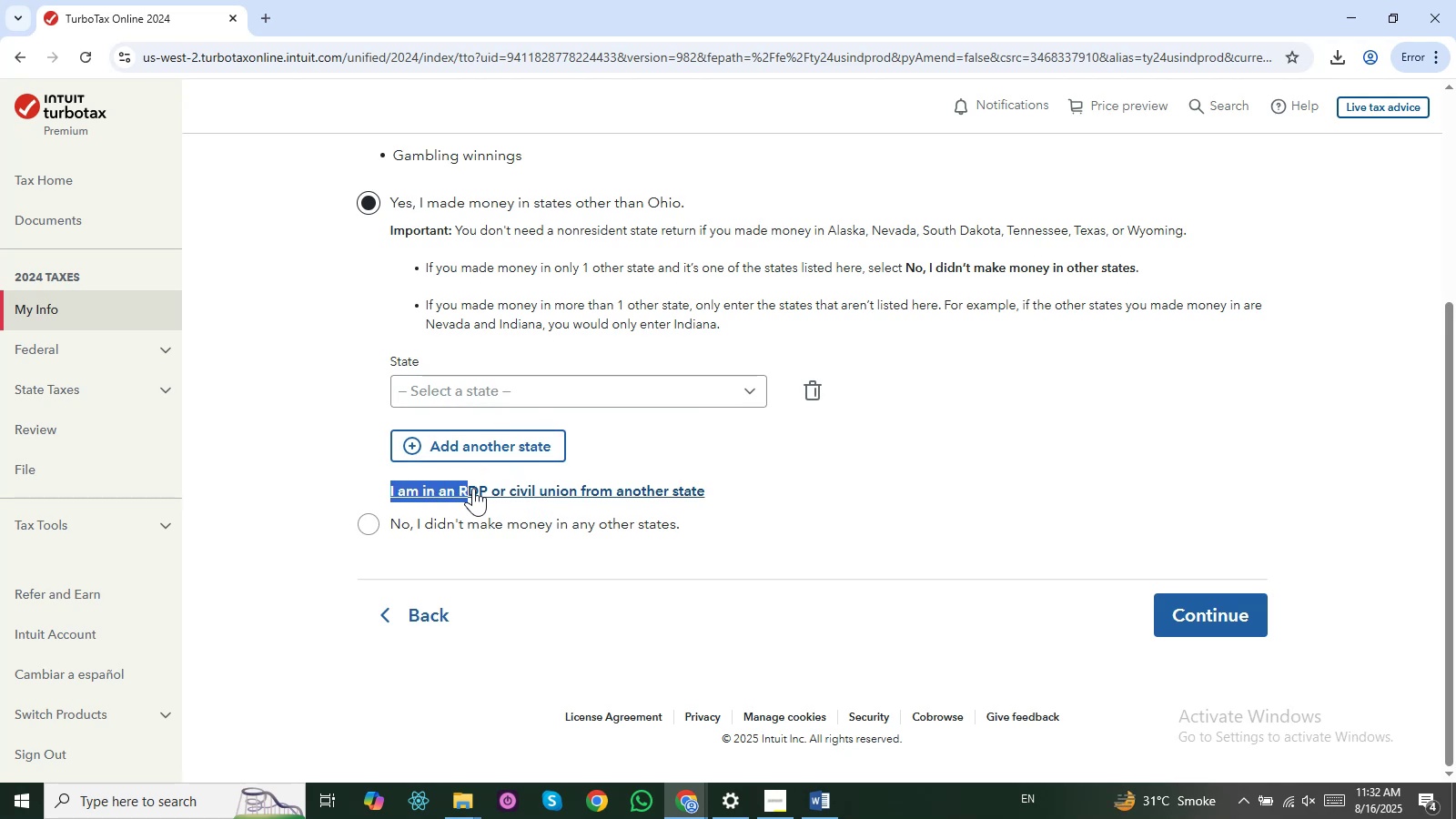 
wait(5.8)
 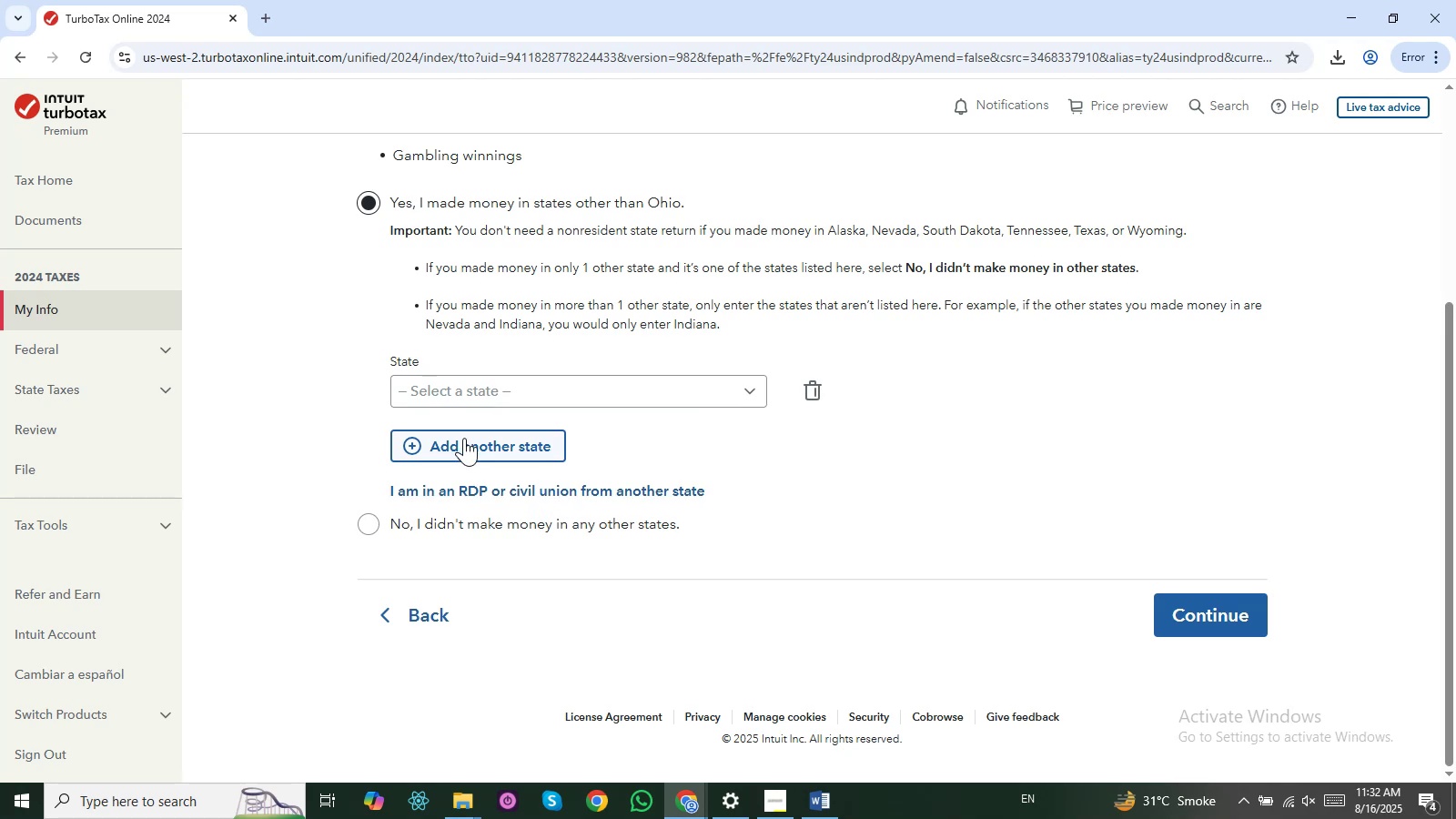 
left_click([859, 508])
 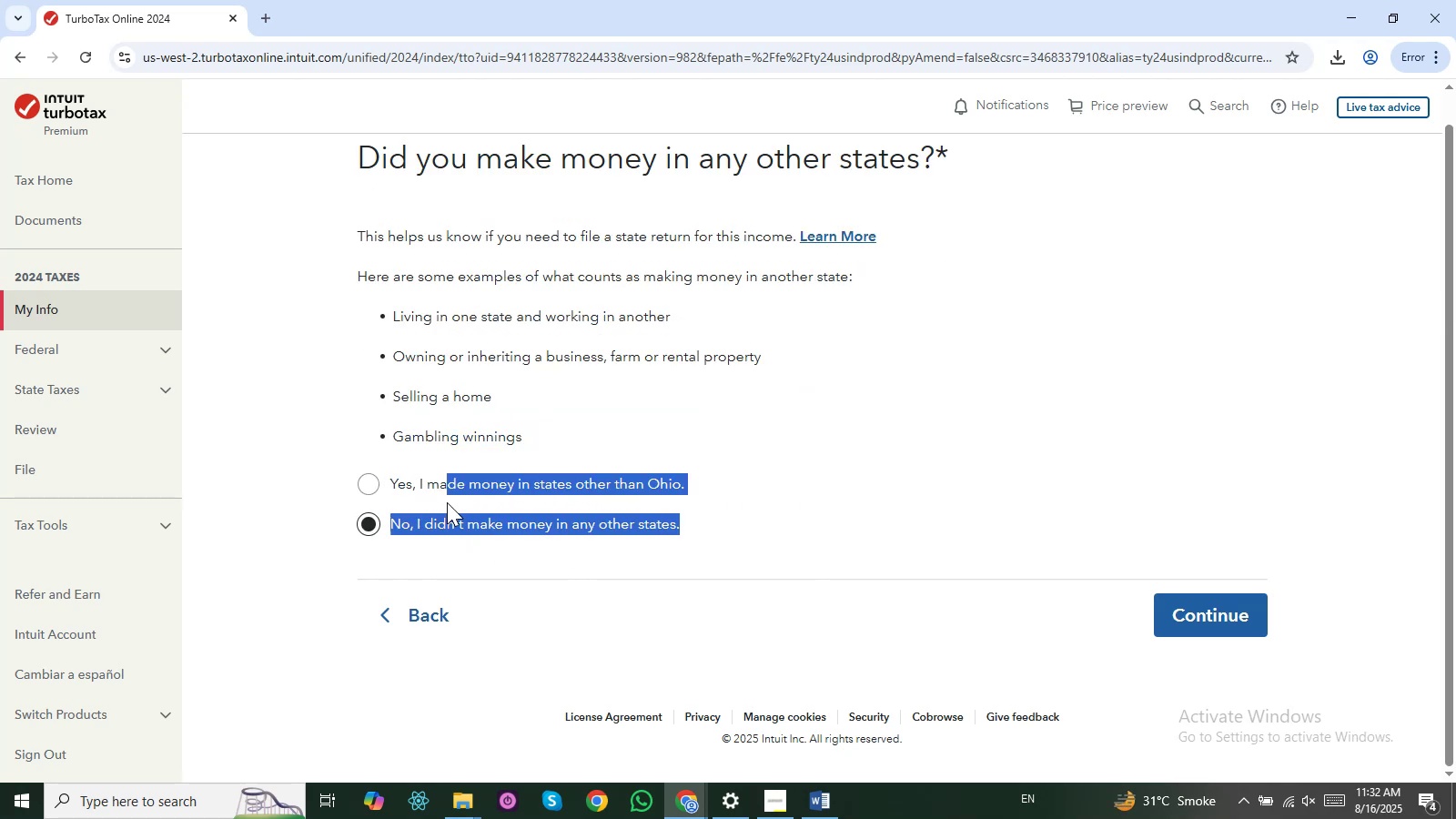 
left_click([1222, 619])
 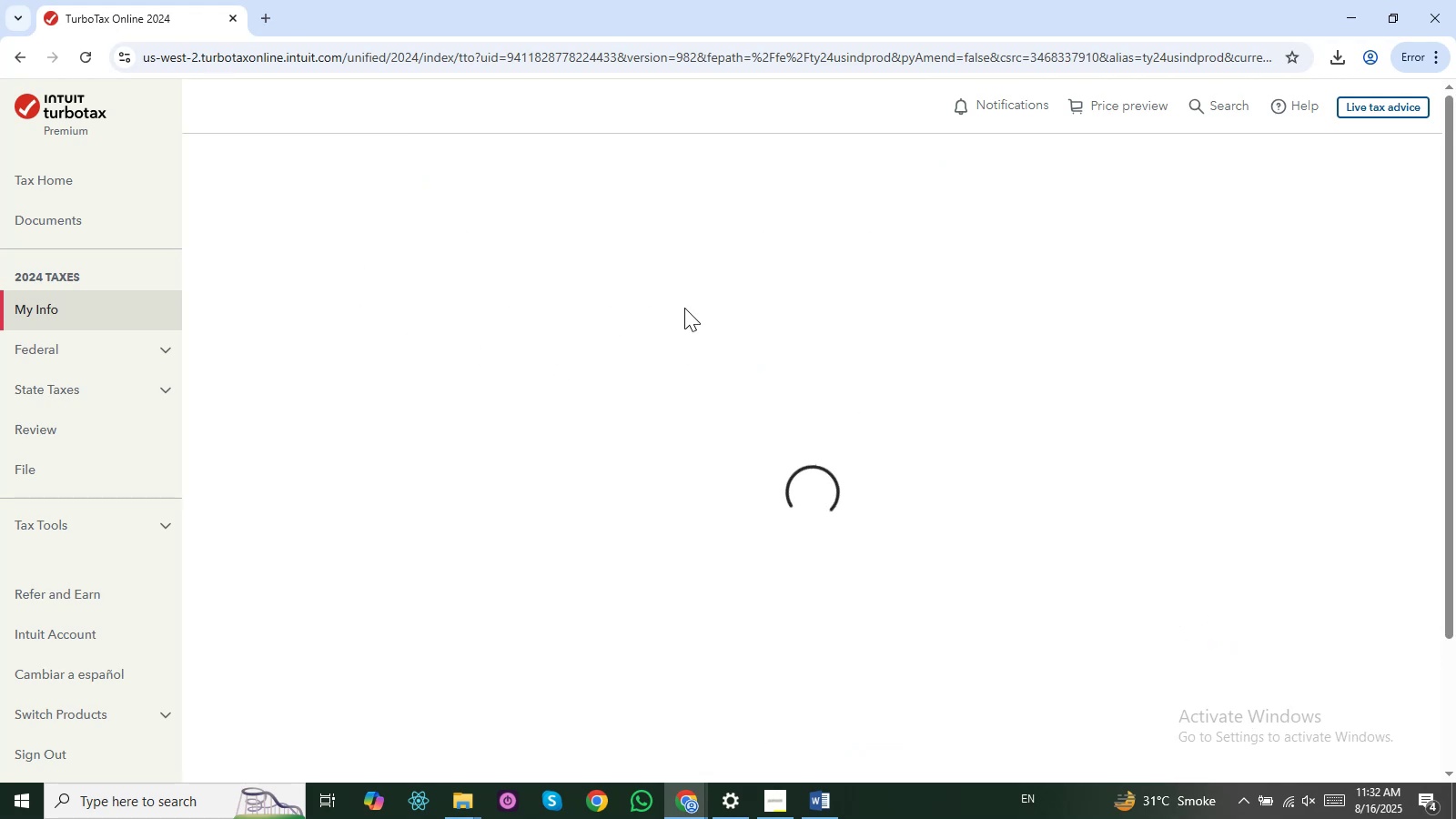 
wait(8.54)
 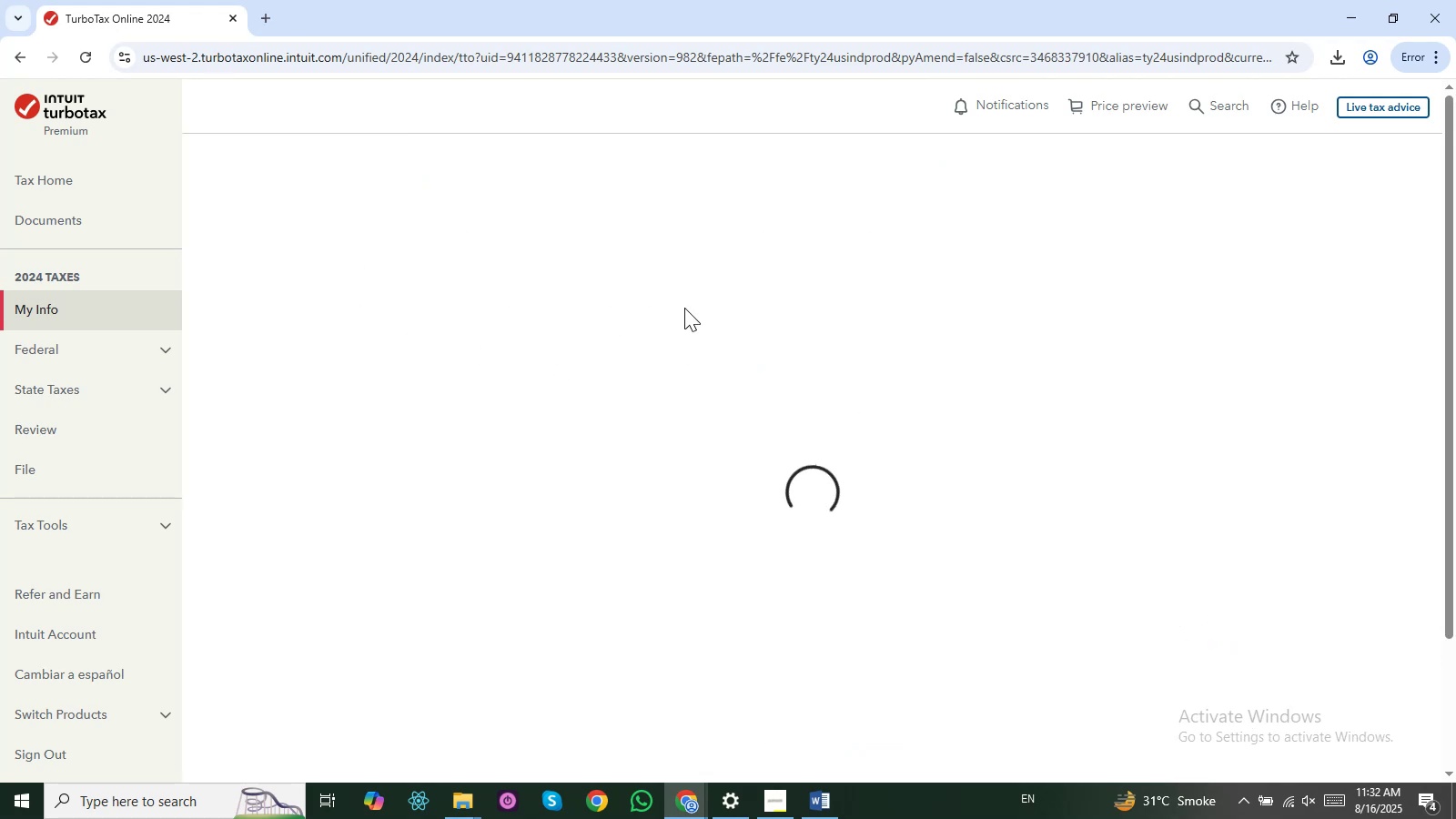 
left_click([278, 136])
 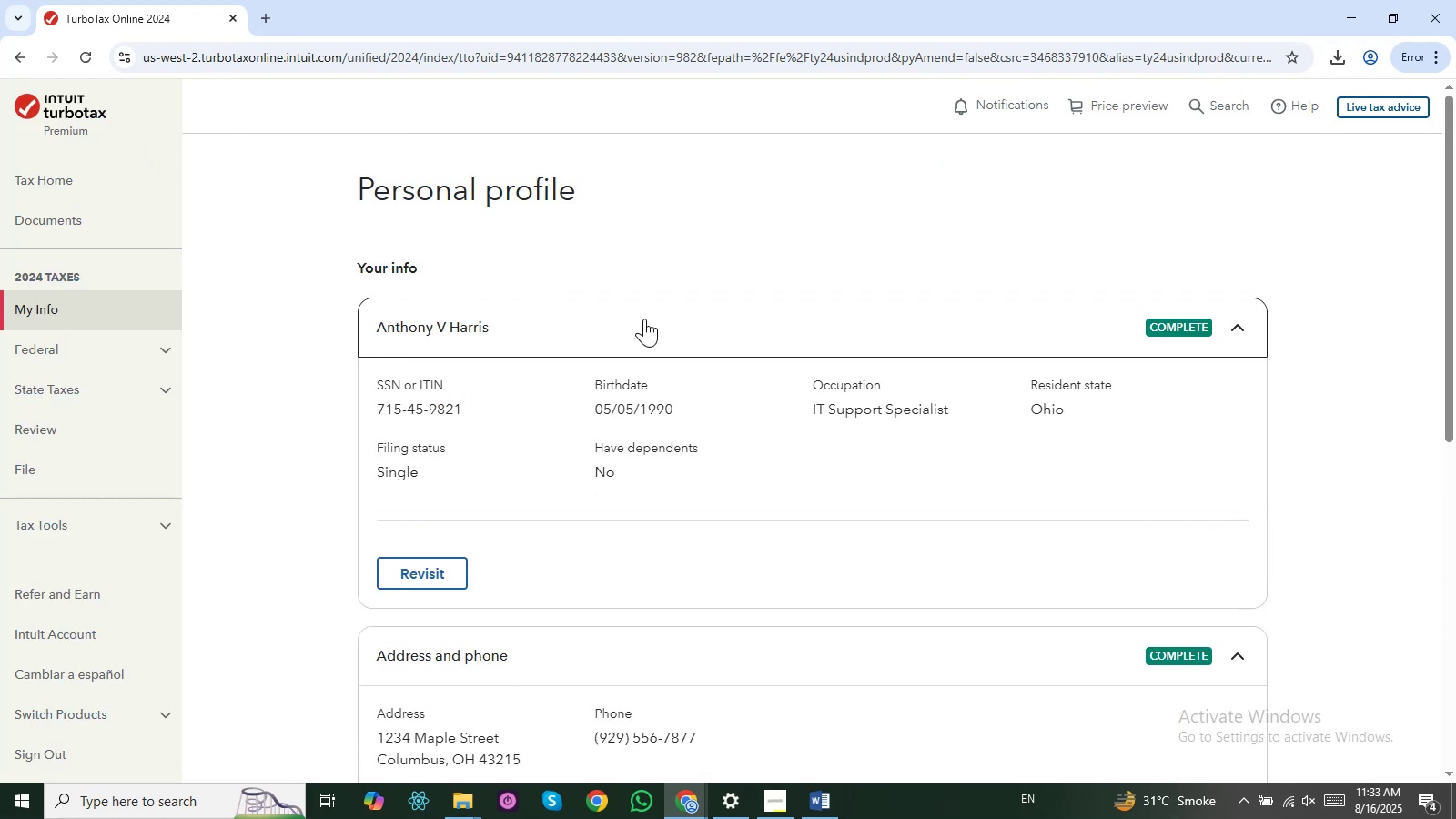 
scroll: coordinate [836, 335], scroll_direction: down, amount: 1.0
 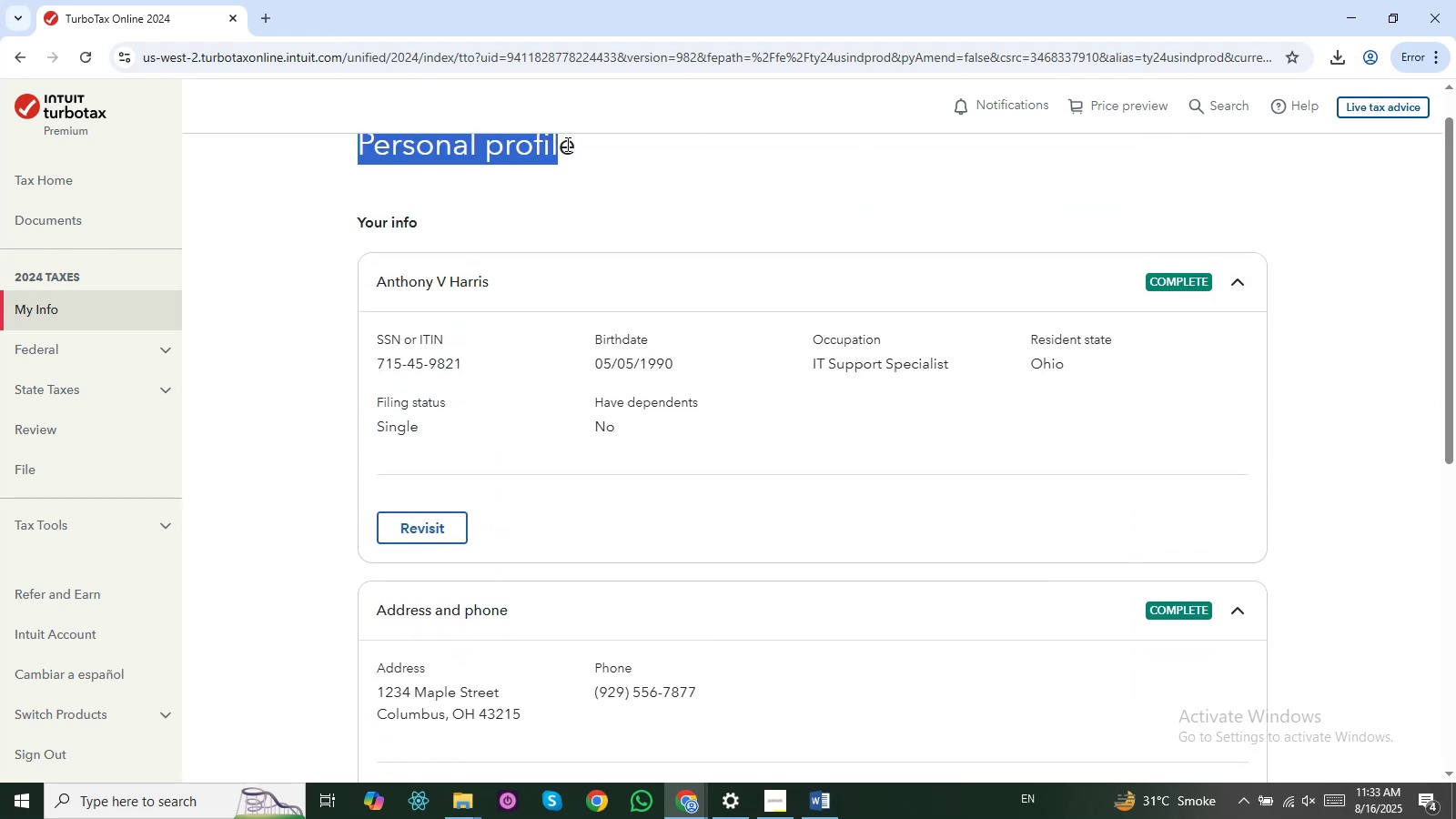 
wait(6.13)
 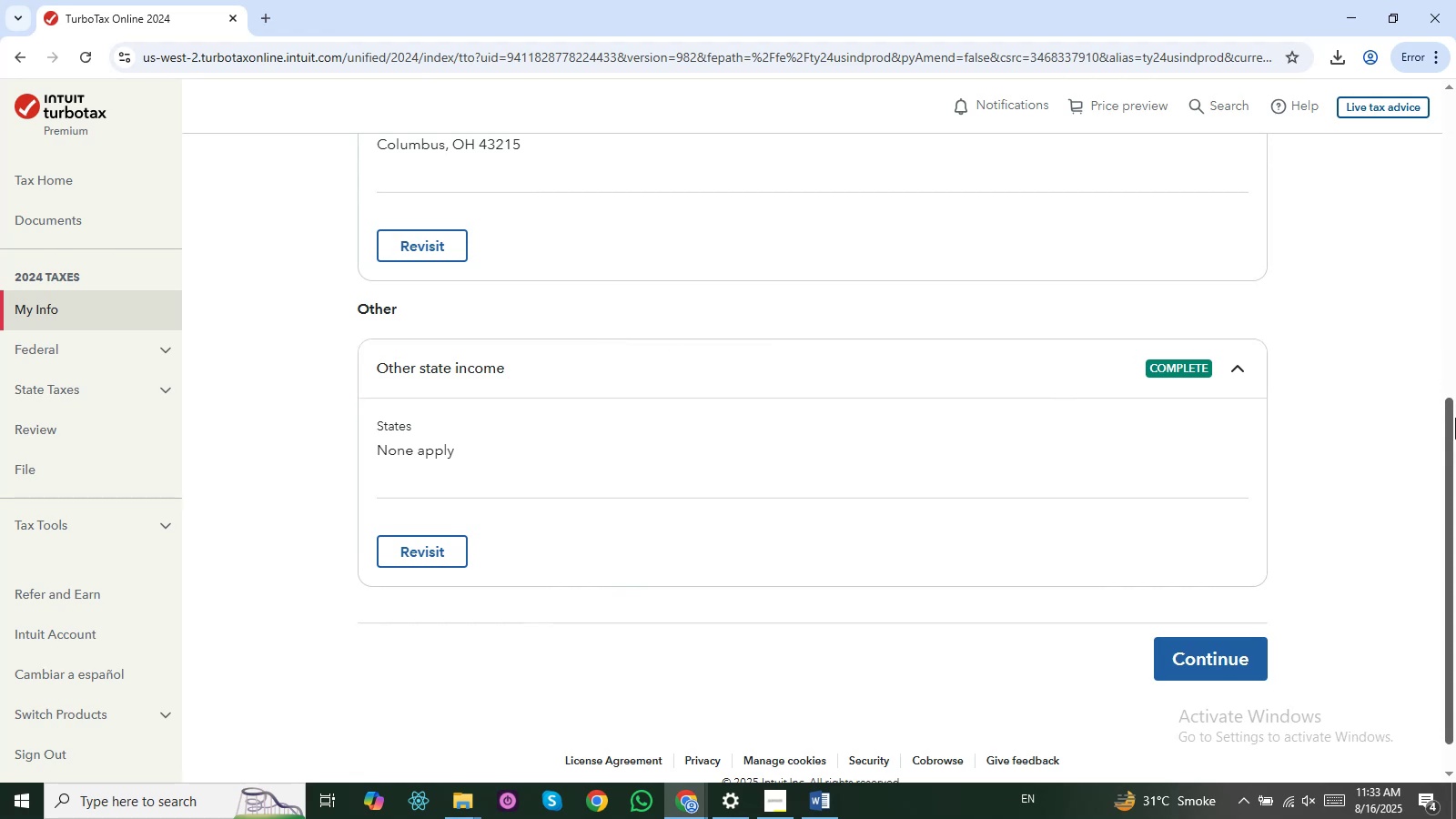 
left_click([352, 185])
 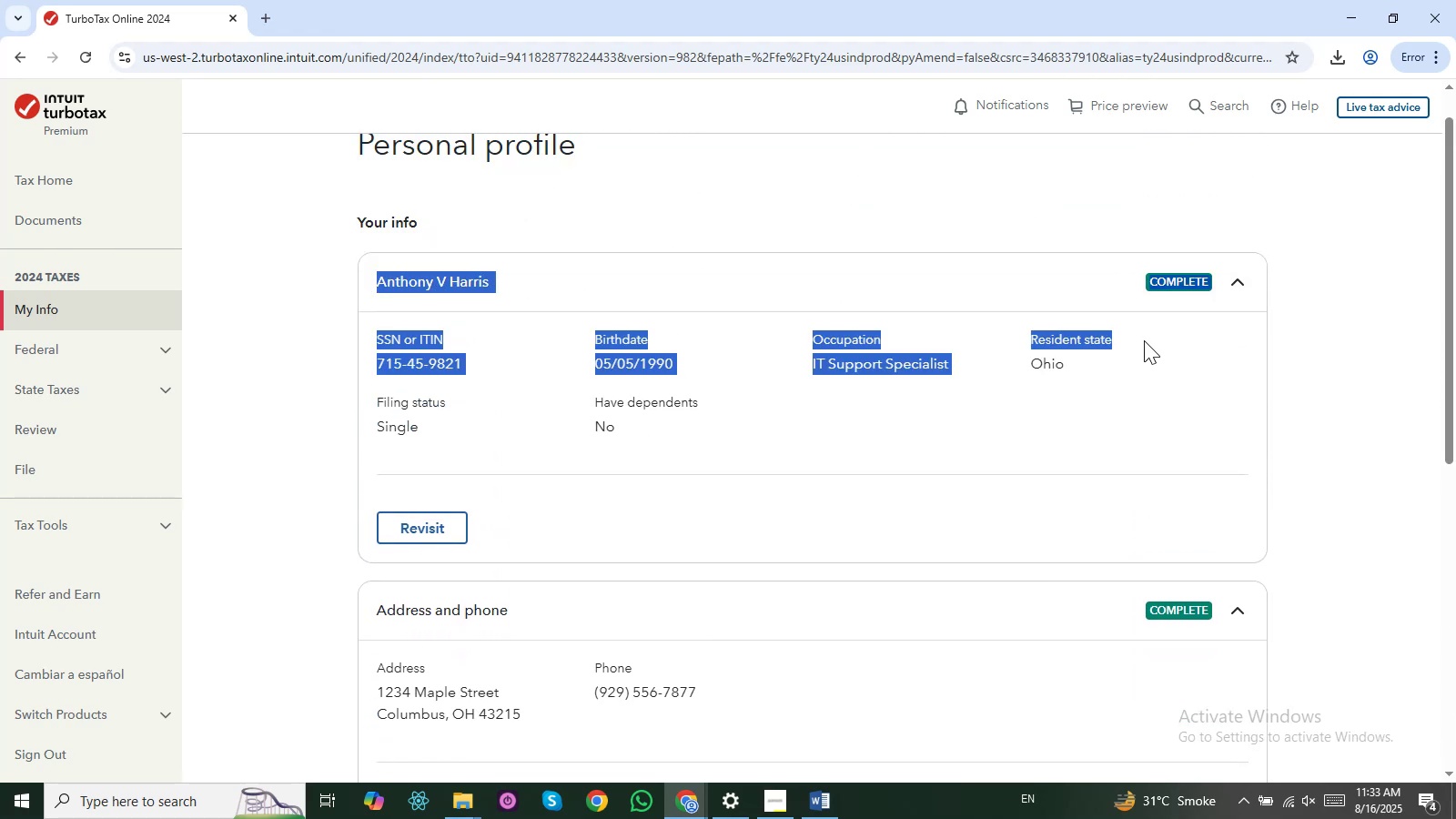 
left_click([1256, 368])
 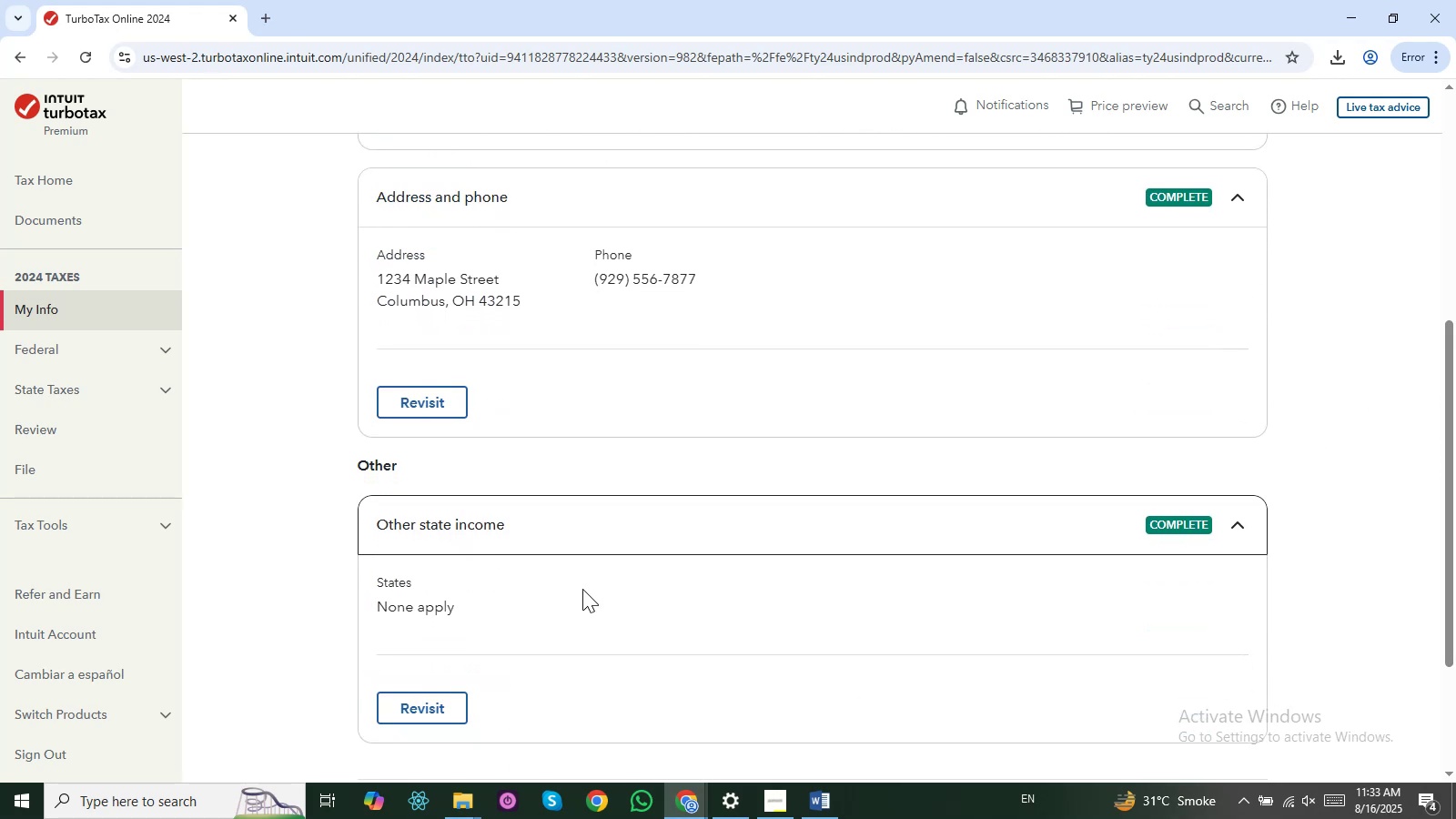 
scroll: coordinate [615, 464], scroll_direction: up, amount: 1.0
 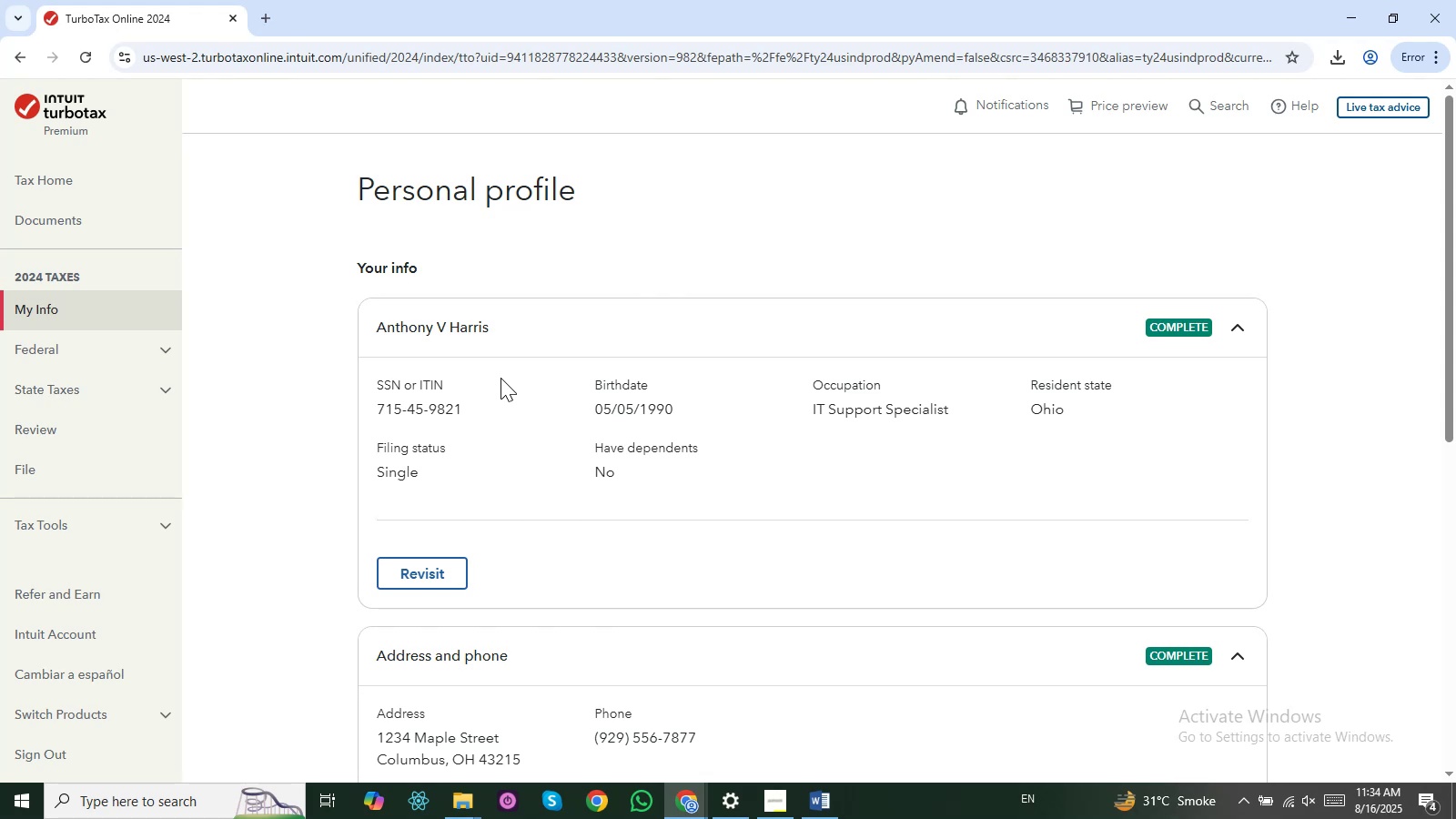 
wait(50.7)
 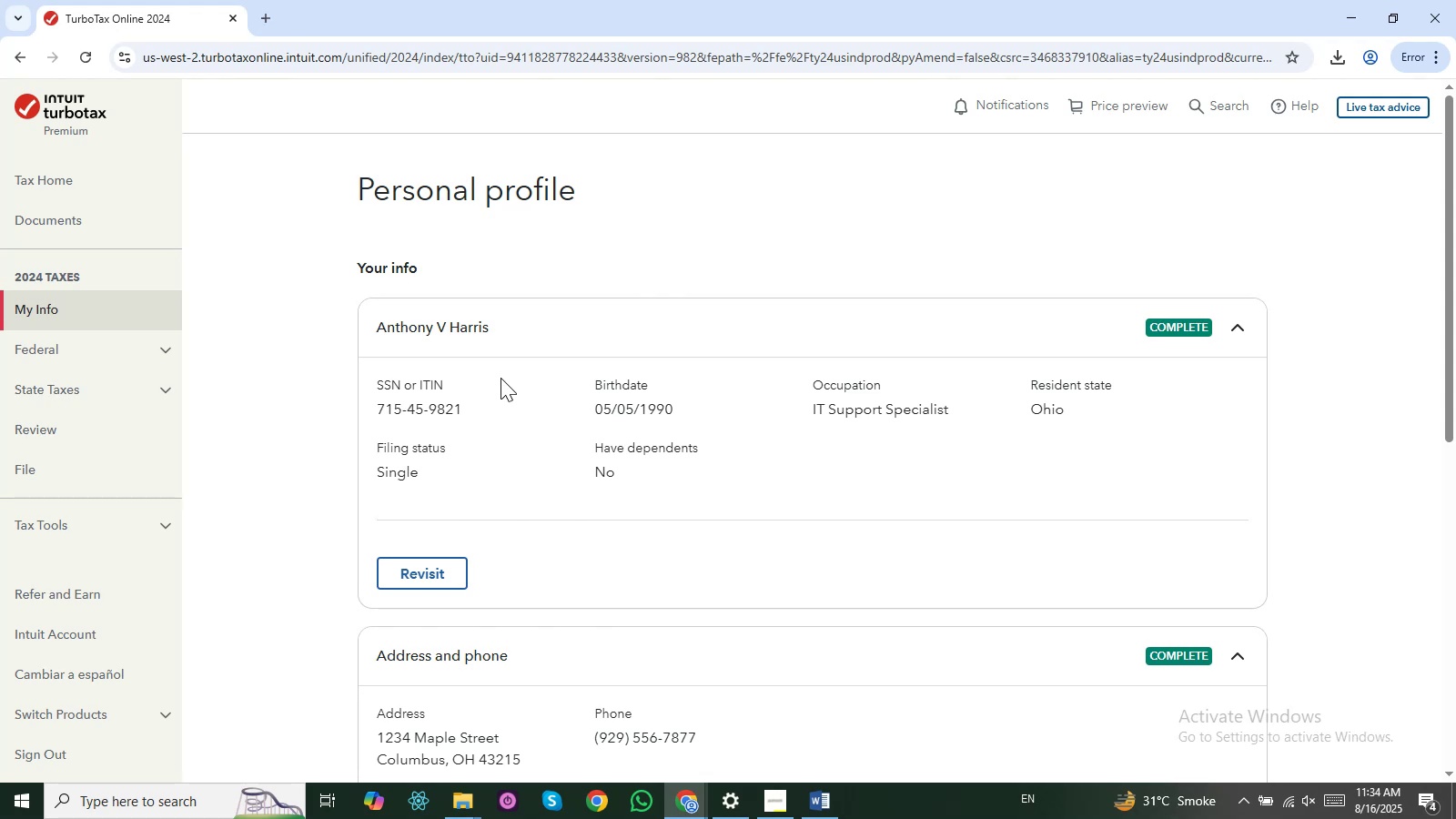 
scroll: coordinate [677, 470], scroll_direction: down, amount: 1.0
 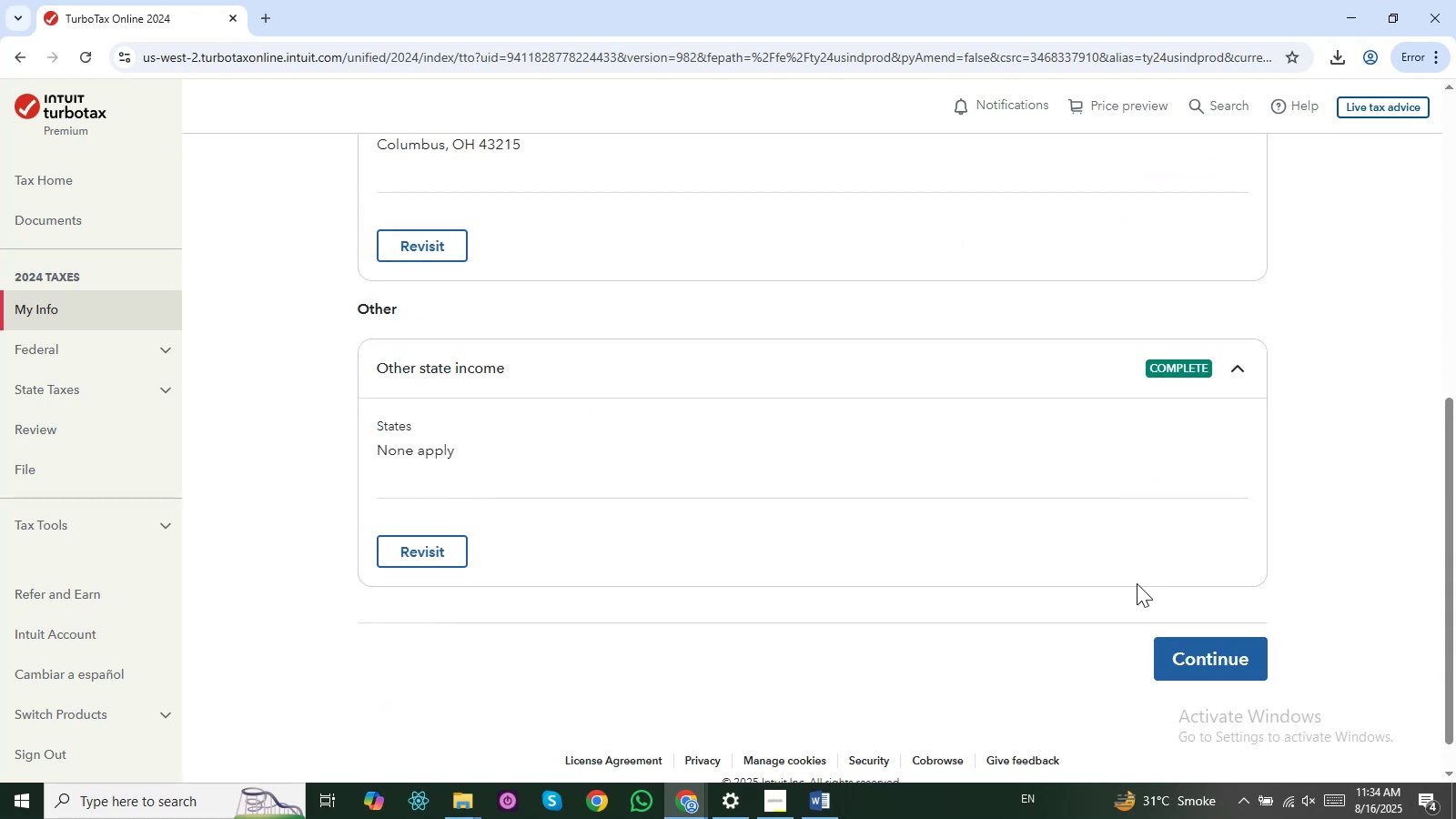 
left_click([1195, 659])
 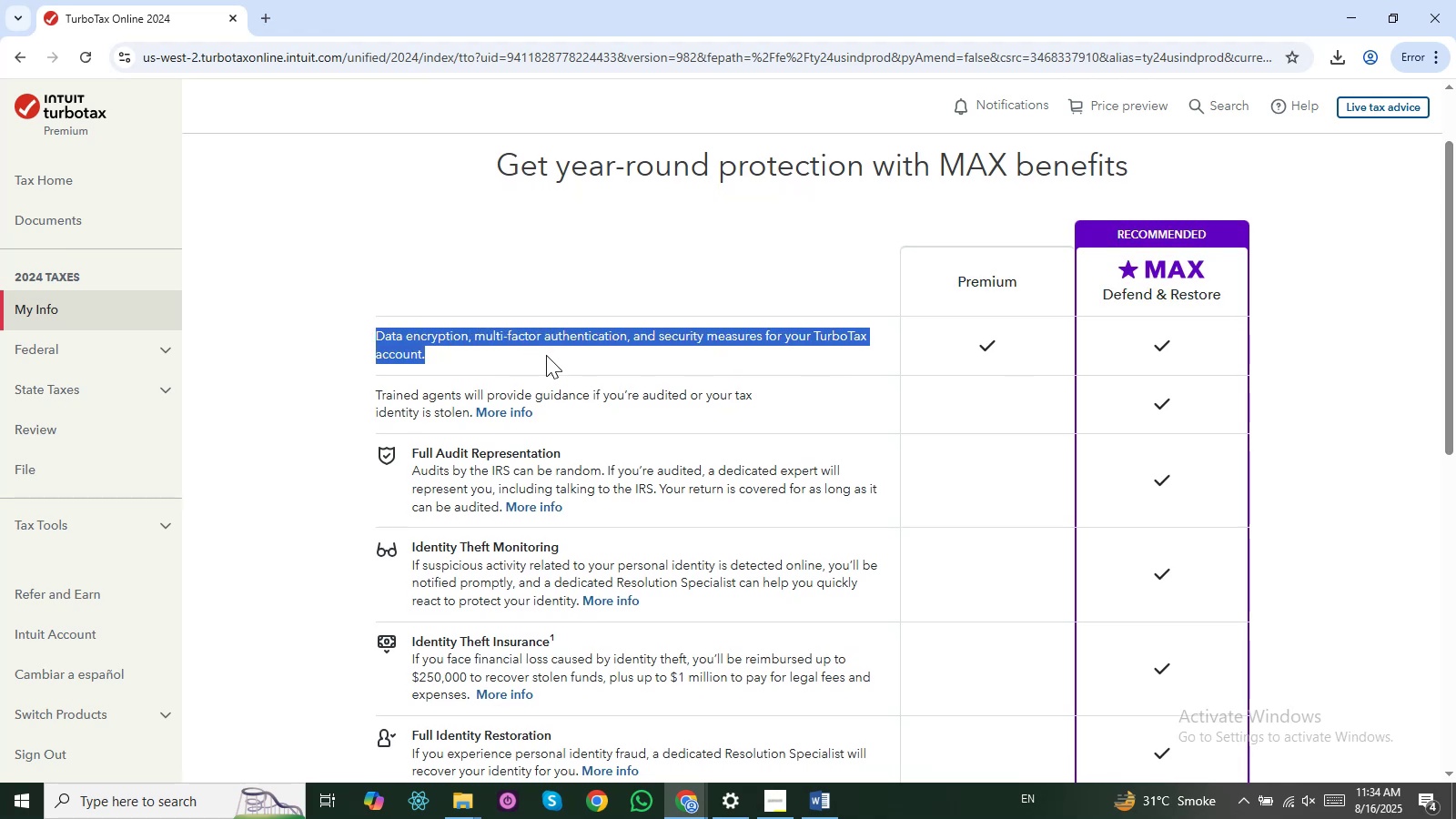 
wait(42.42)
 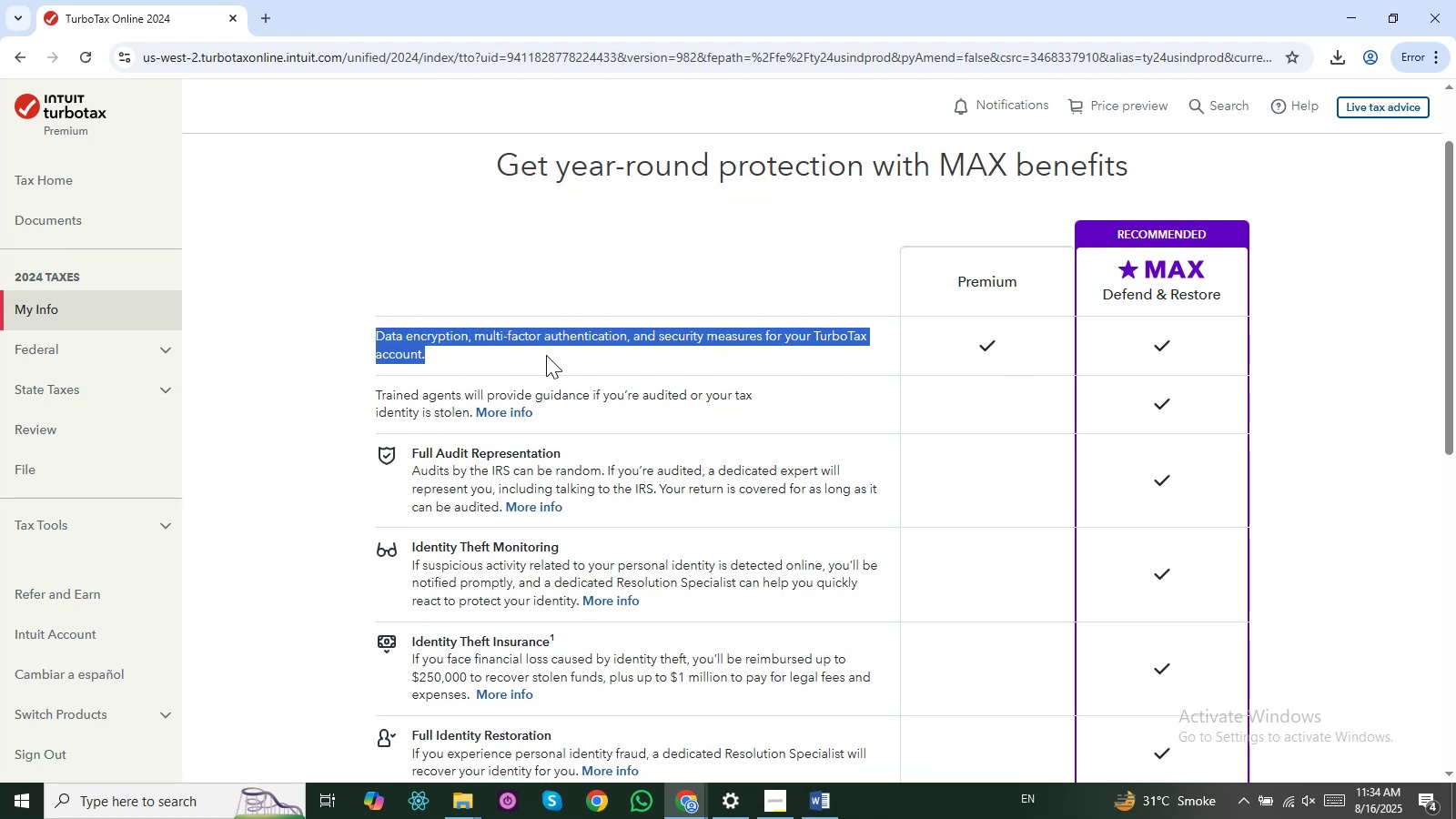 
left_click([307, 412])
 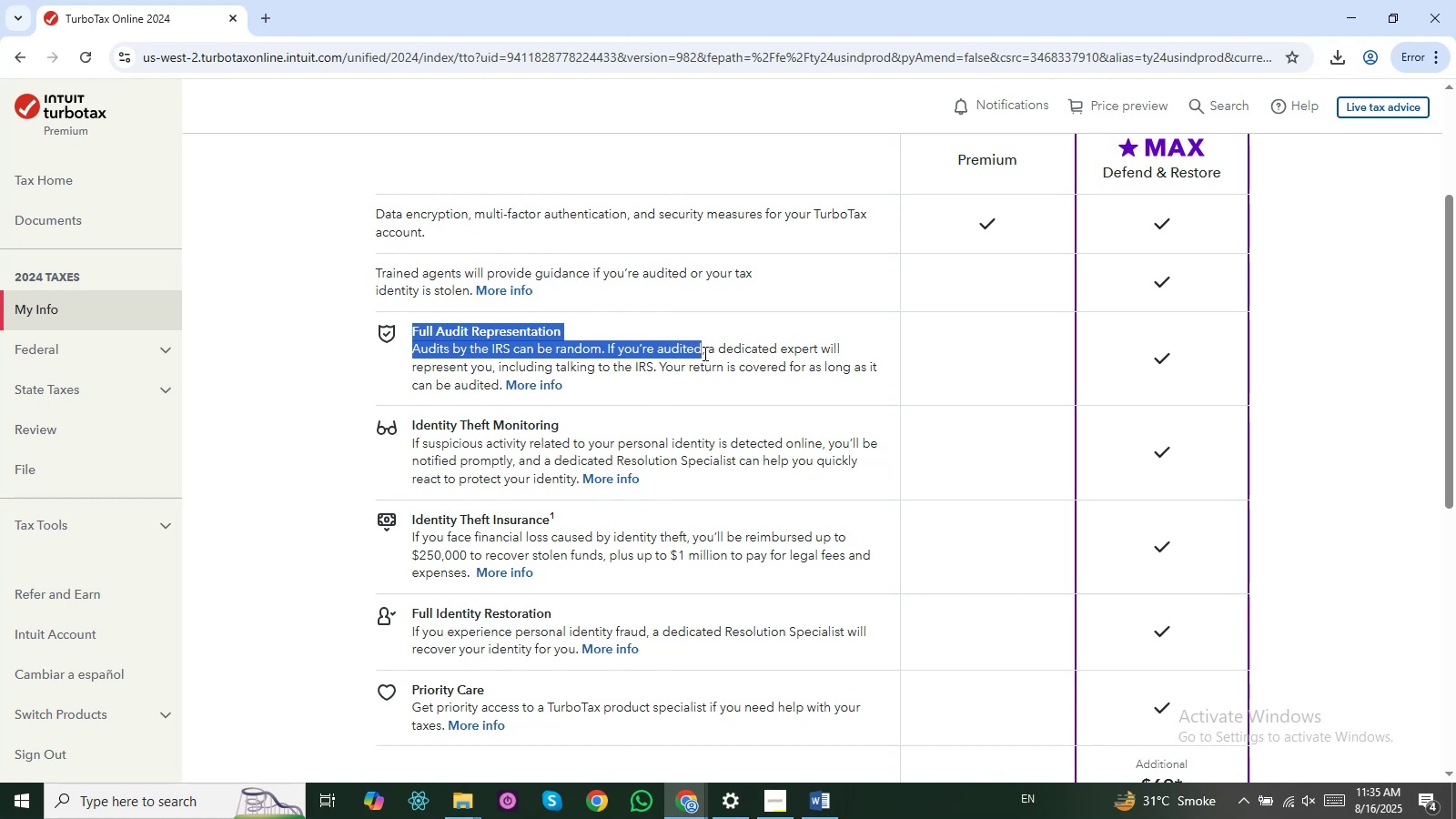 
wait(16.24)
 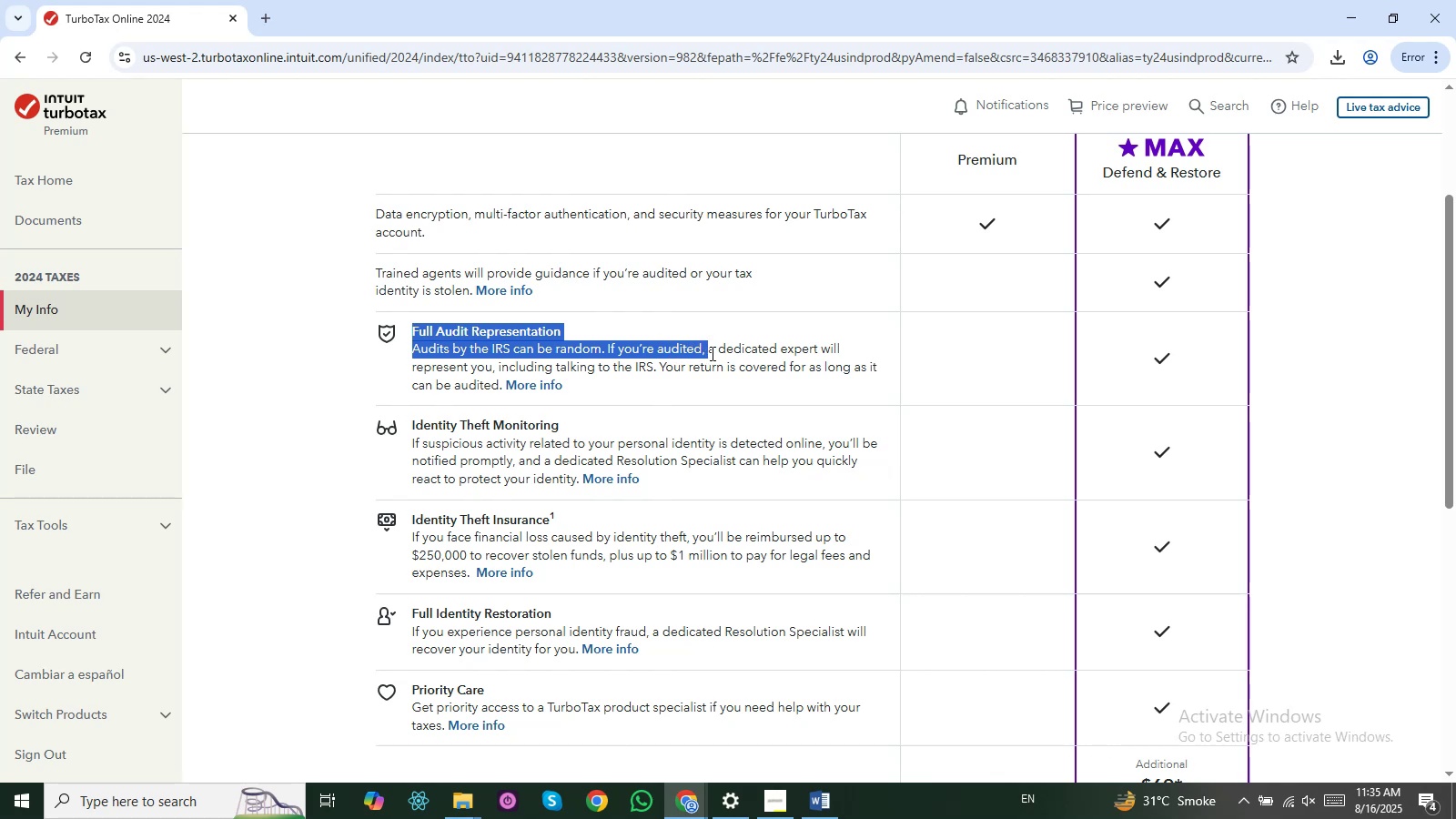 
key(Alt+Tab)
 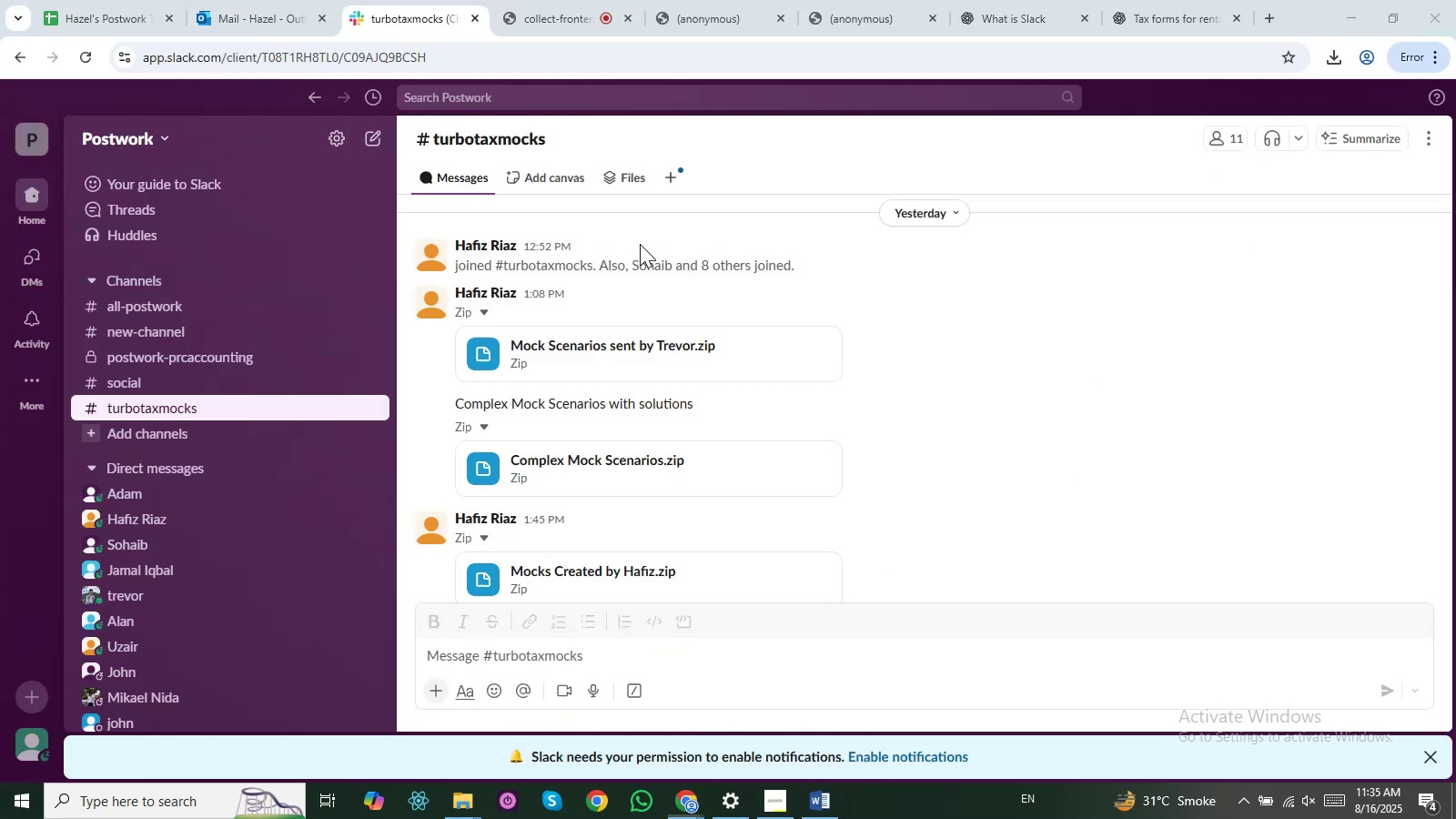 
left_click([1128, 0])
 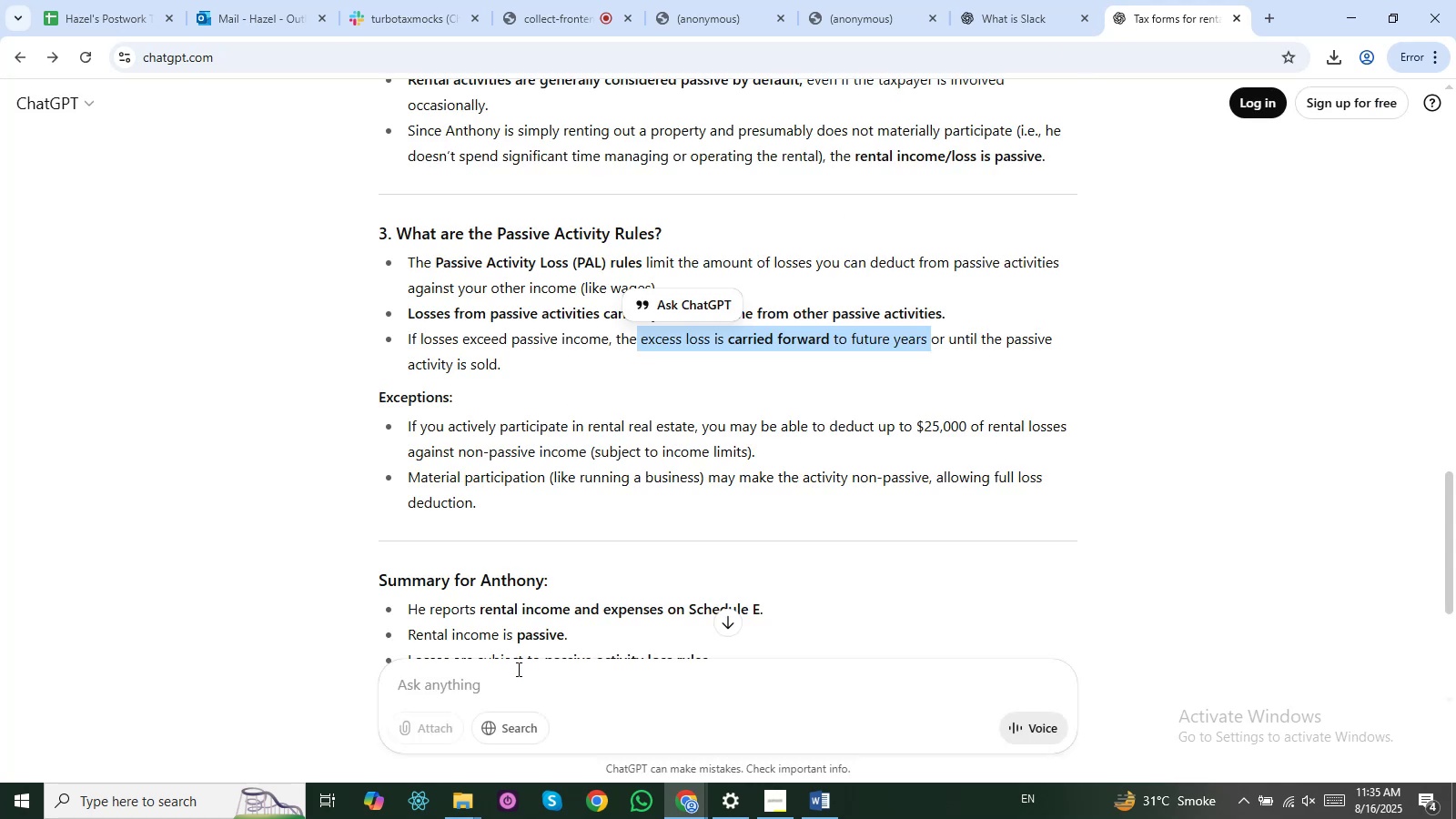 
left_click([517, 670])
 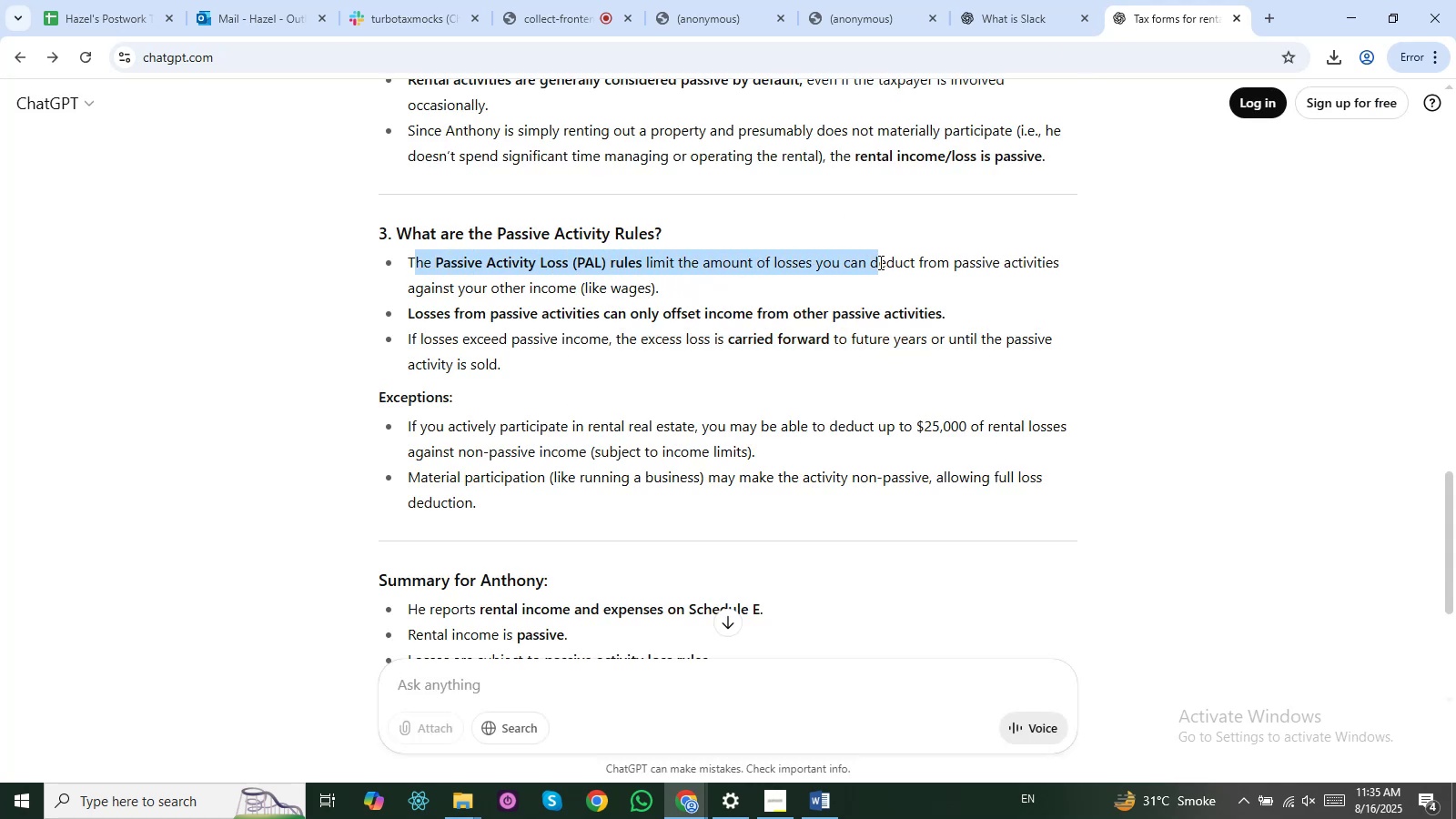 
wait(6.85)
 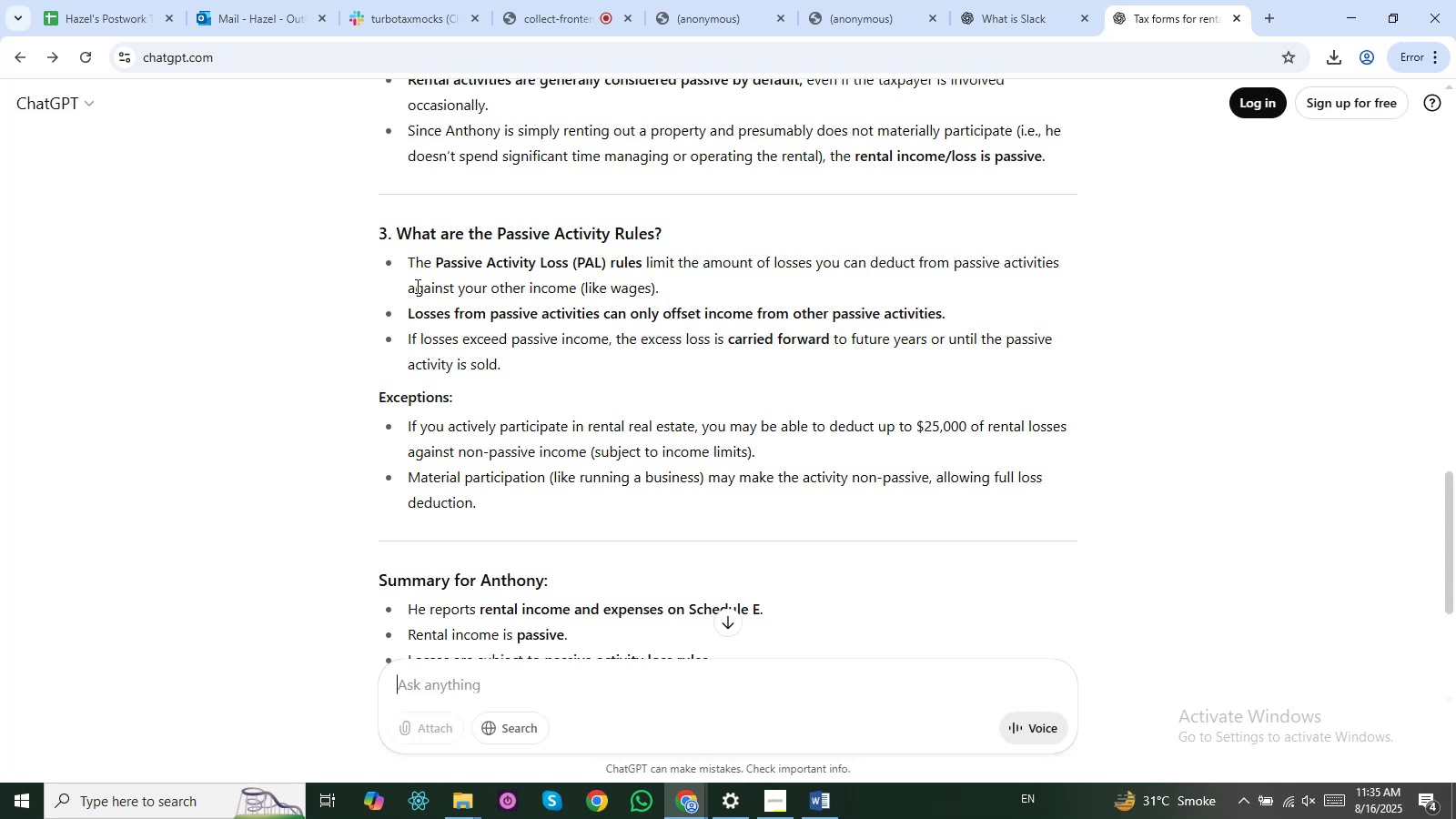 
left_click([693, 304])
 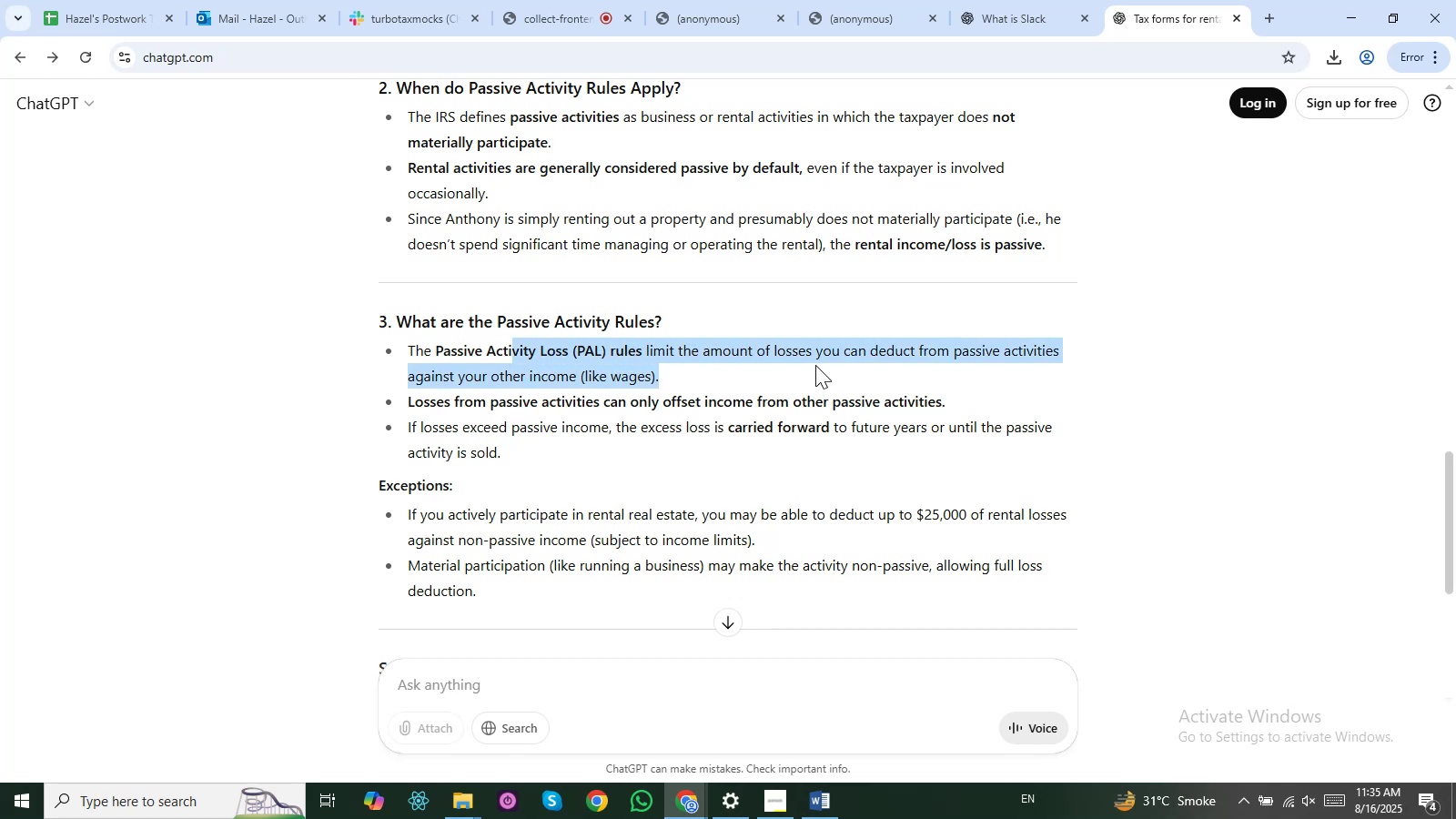 
wait(11.55)
 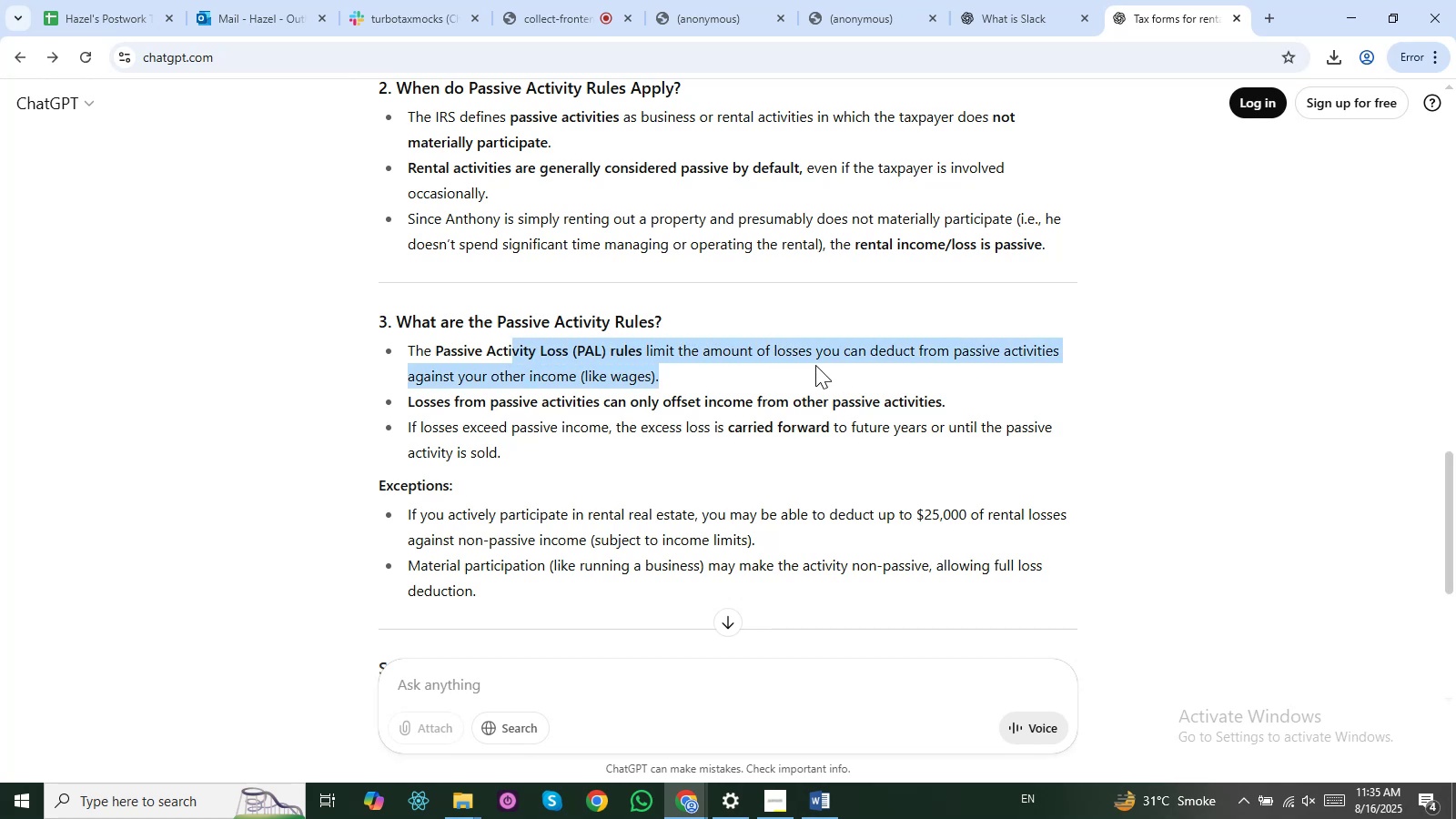 
left_click([588, 375])
 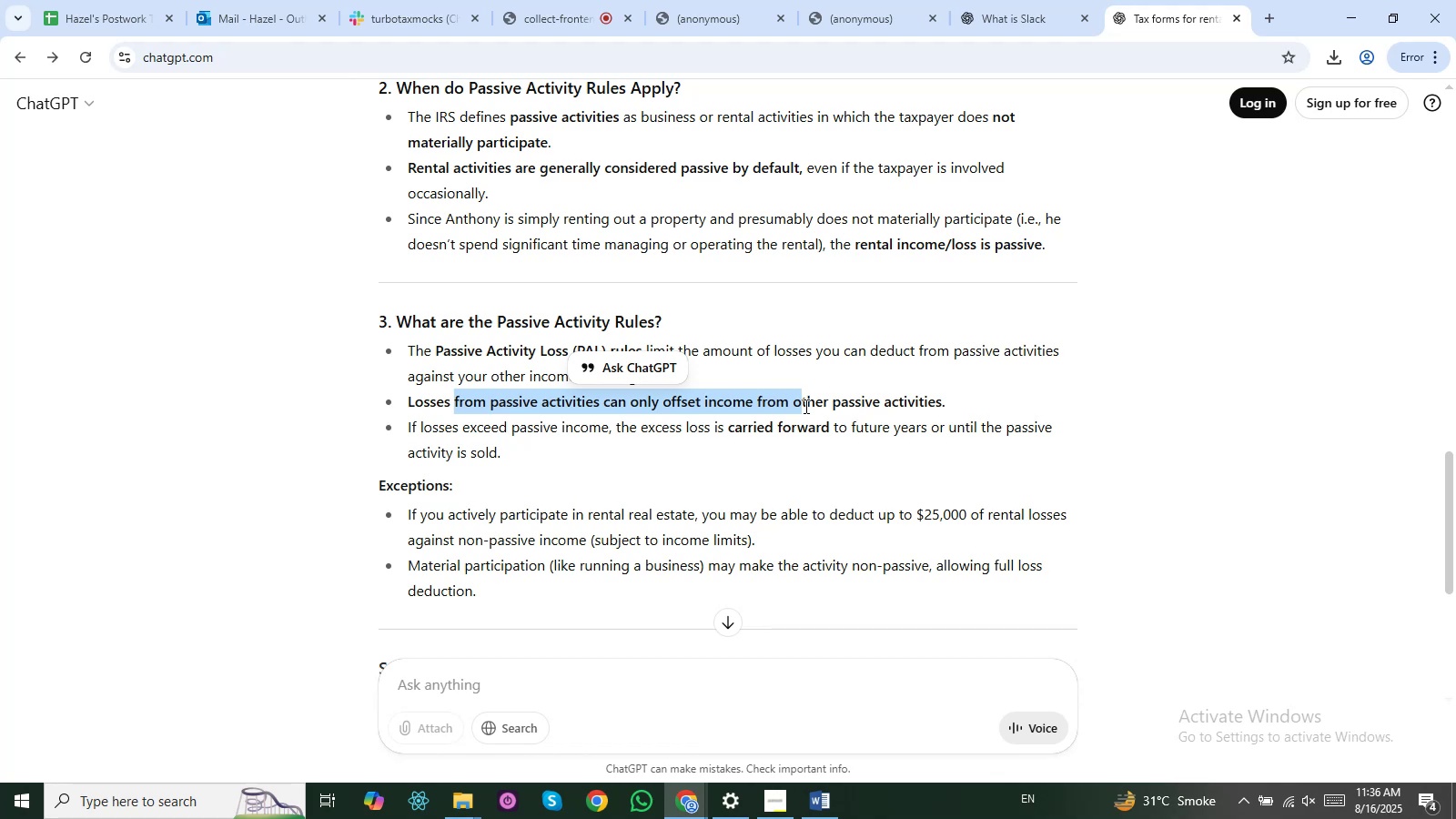 
wait(78.5)
 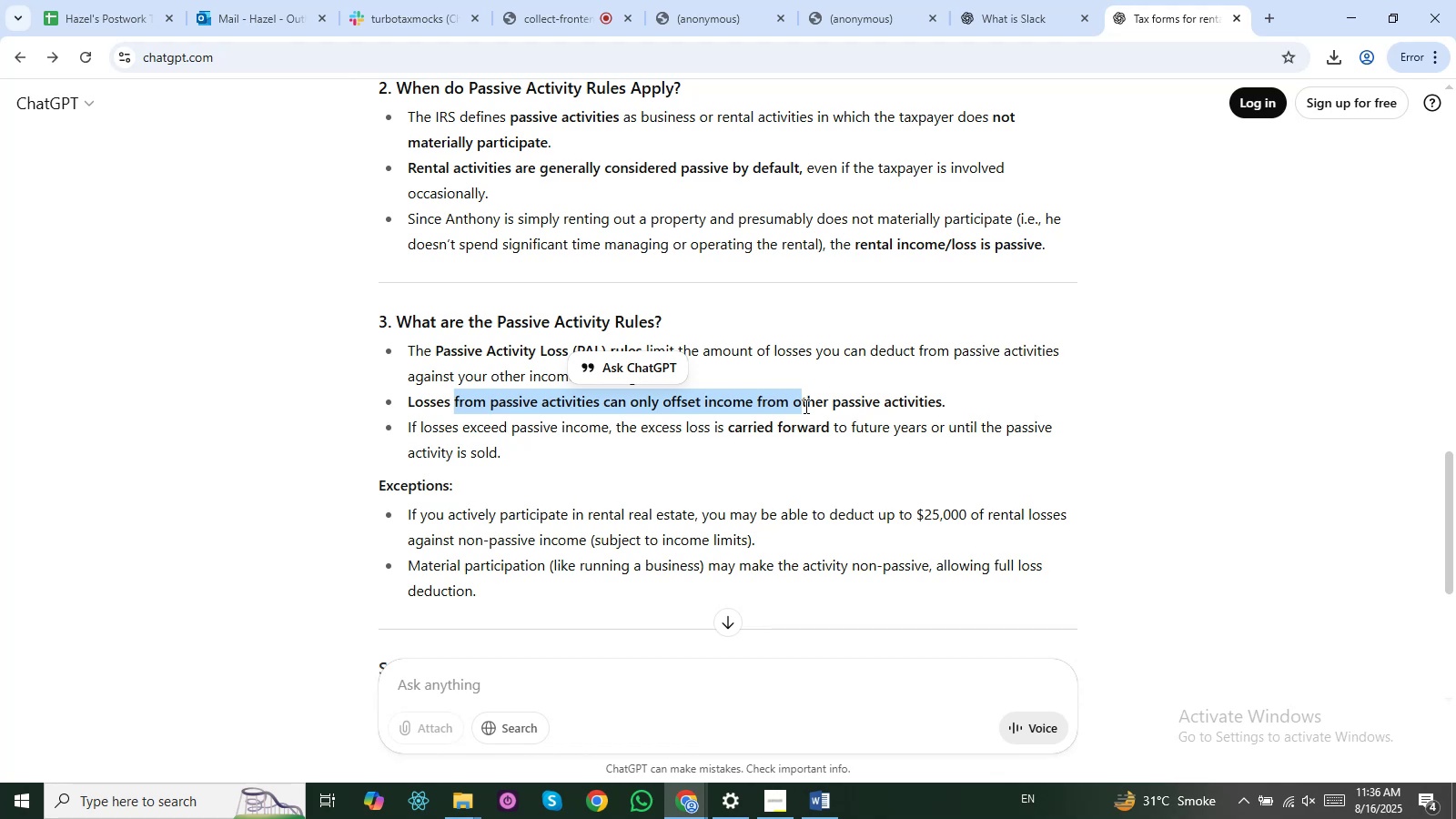 
left_click([1265, 12])
 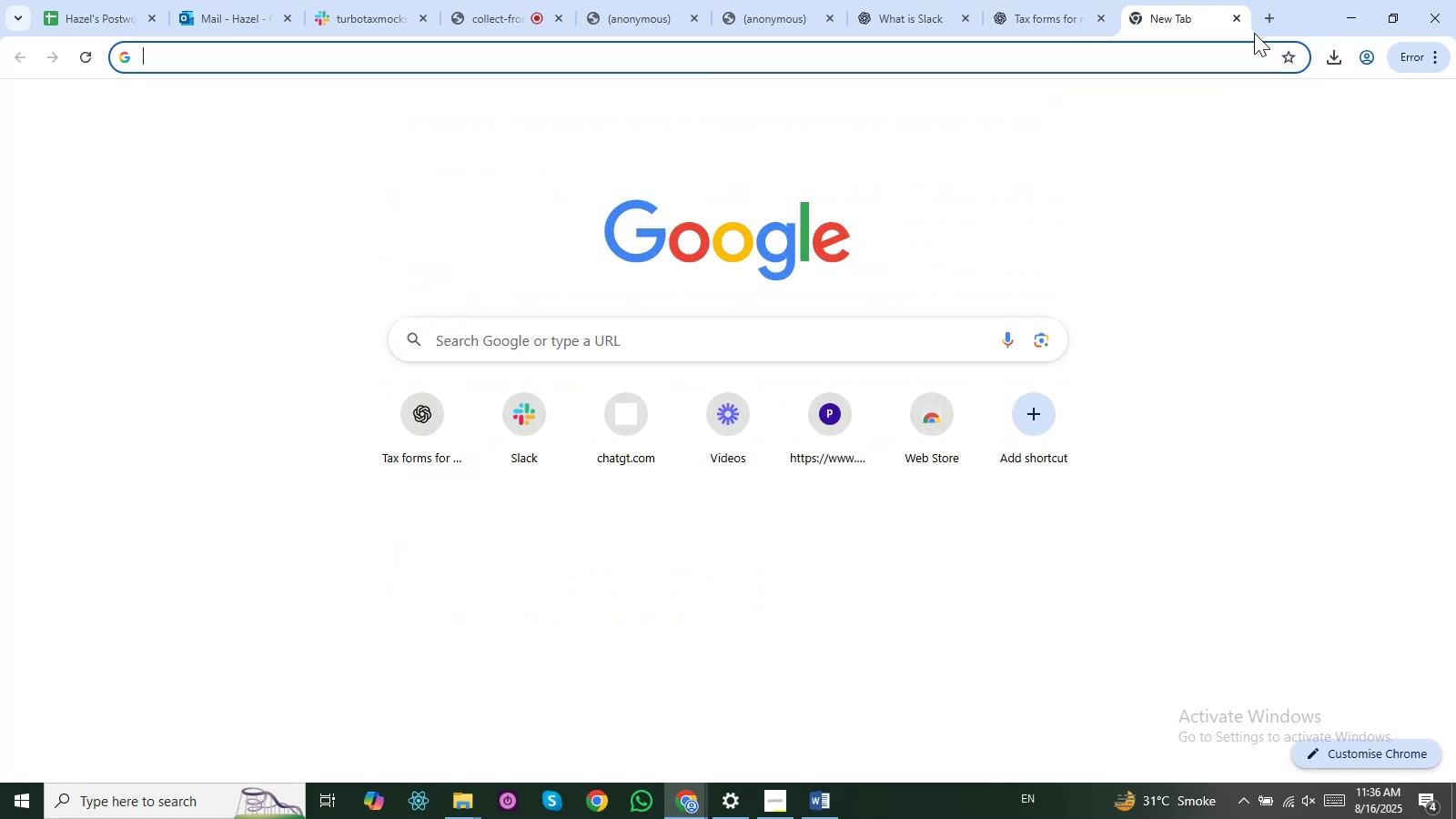 
type(when we can start the fa)
key(Backspace)
type(iling the 2025 tax return)
 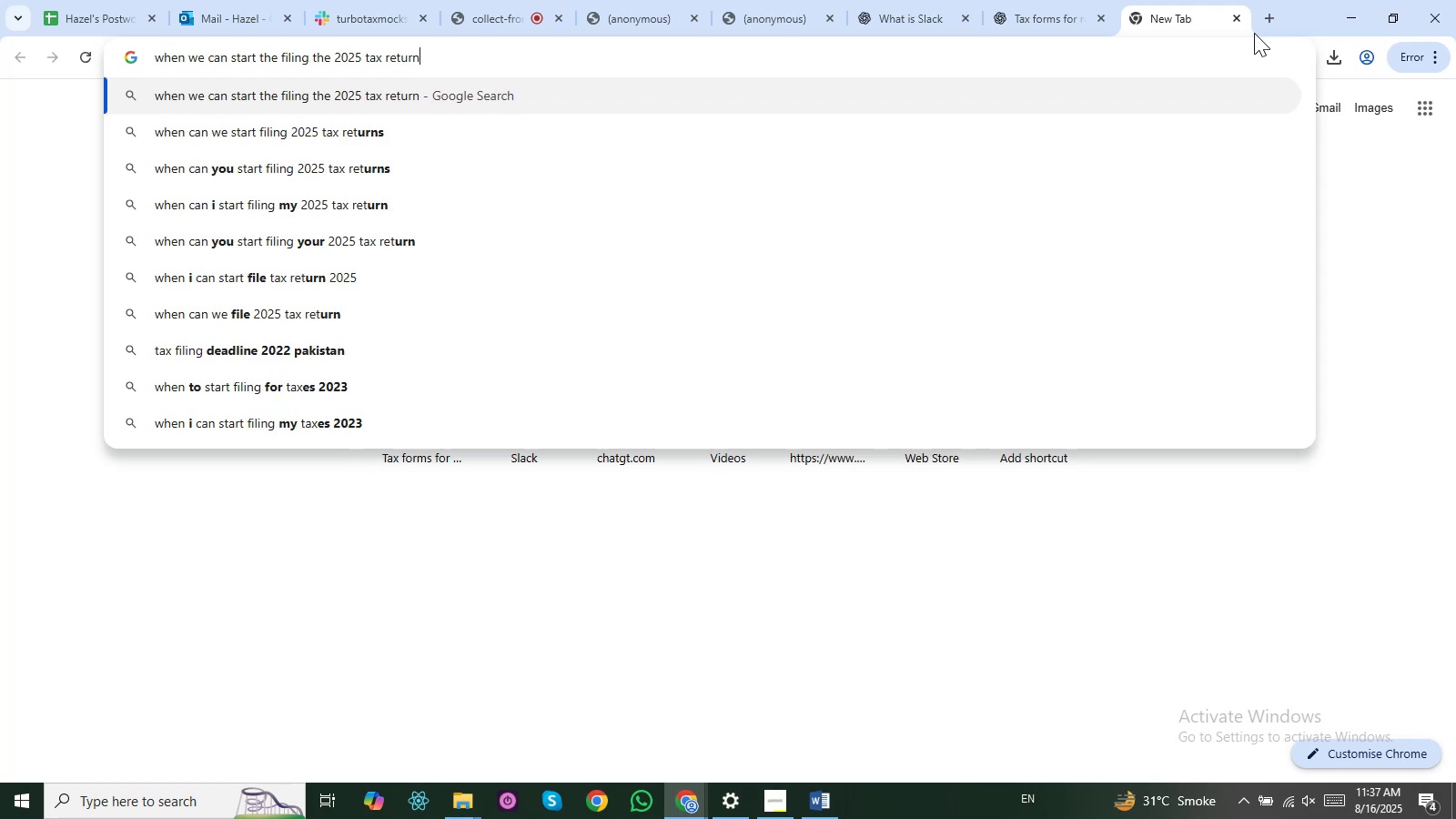 
key(Enter)
 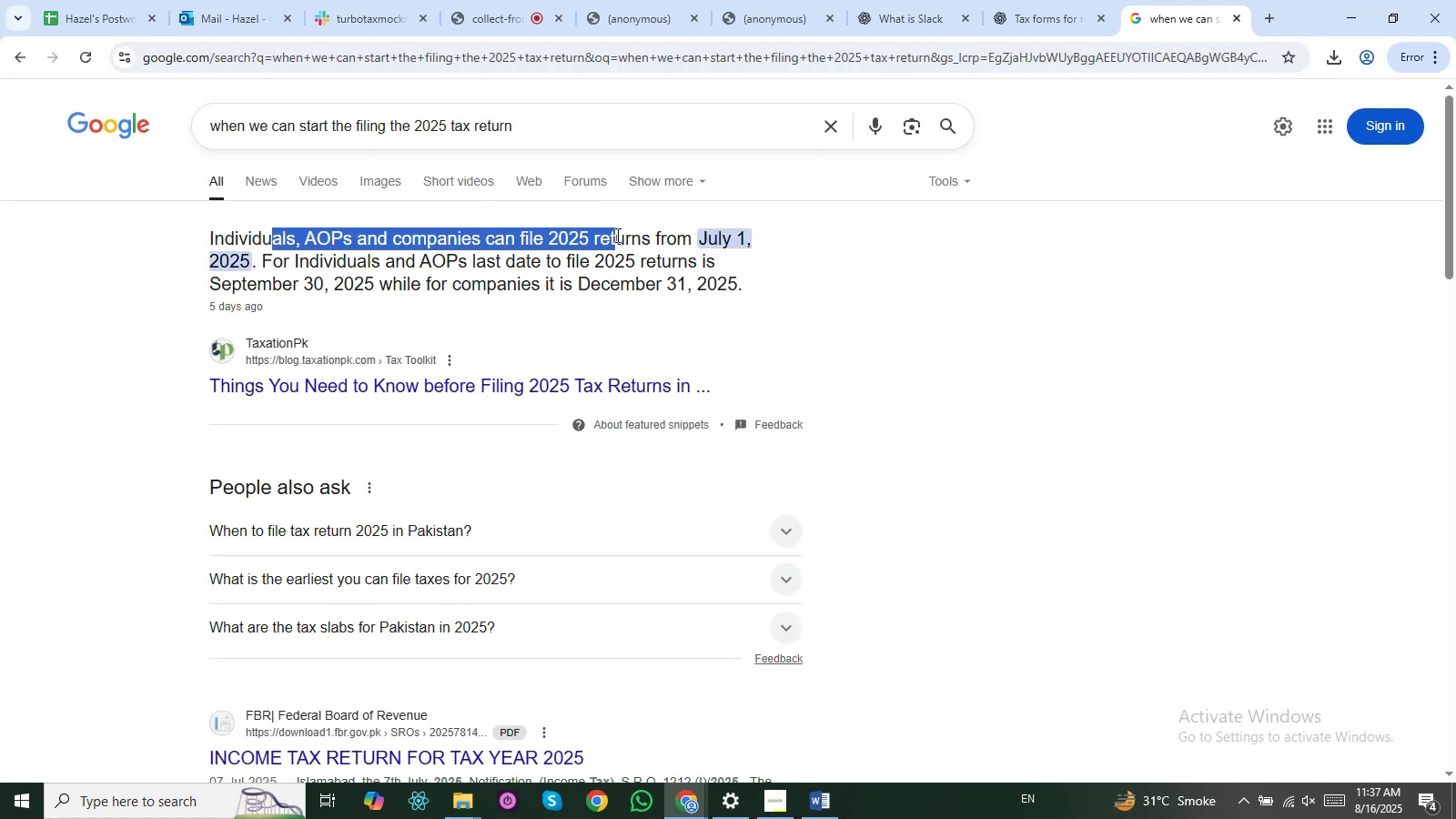 
left_click([266, 261])
 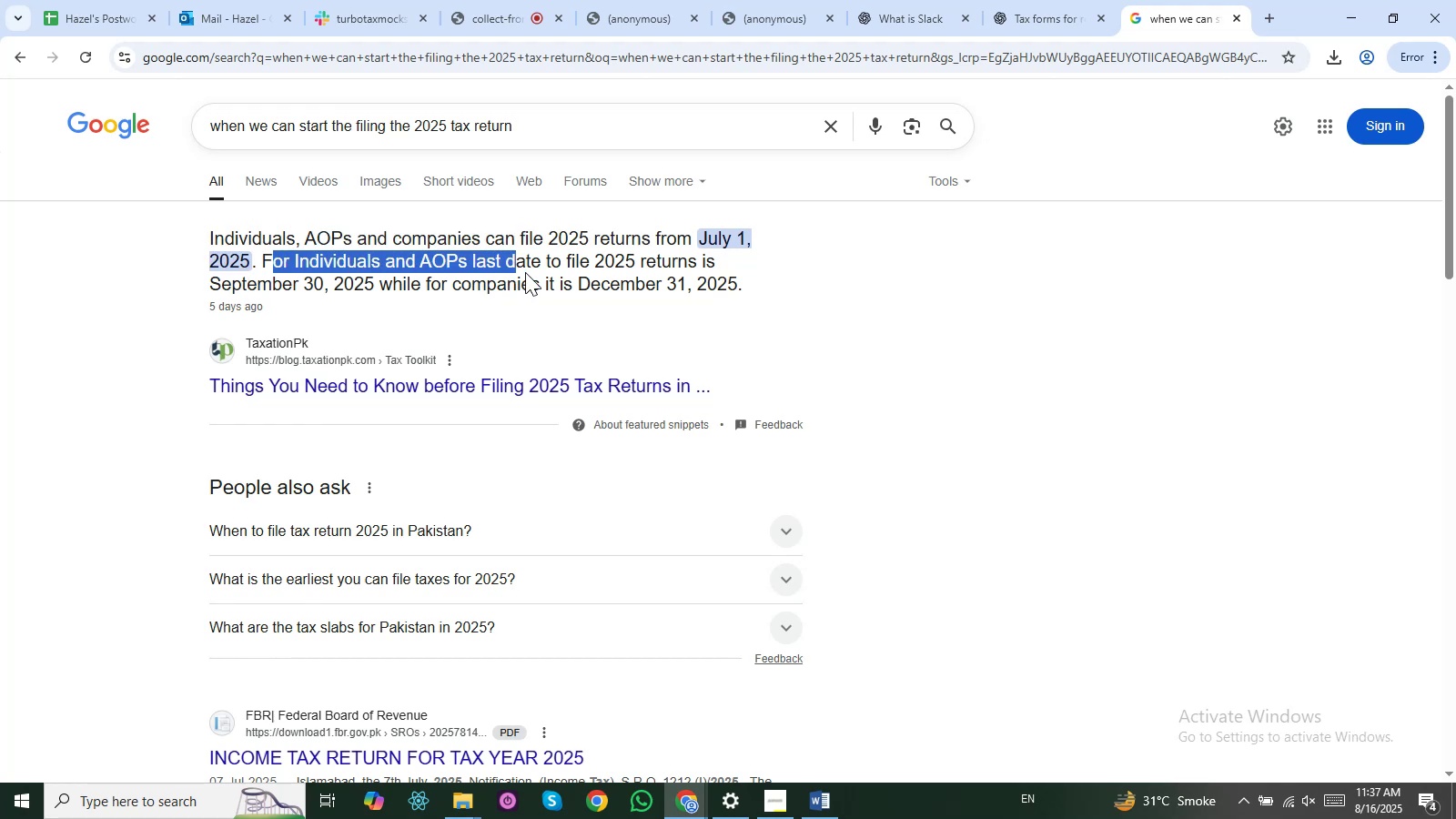 
wait(15.48)
 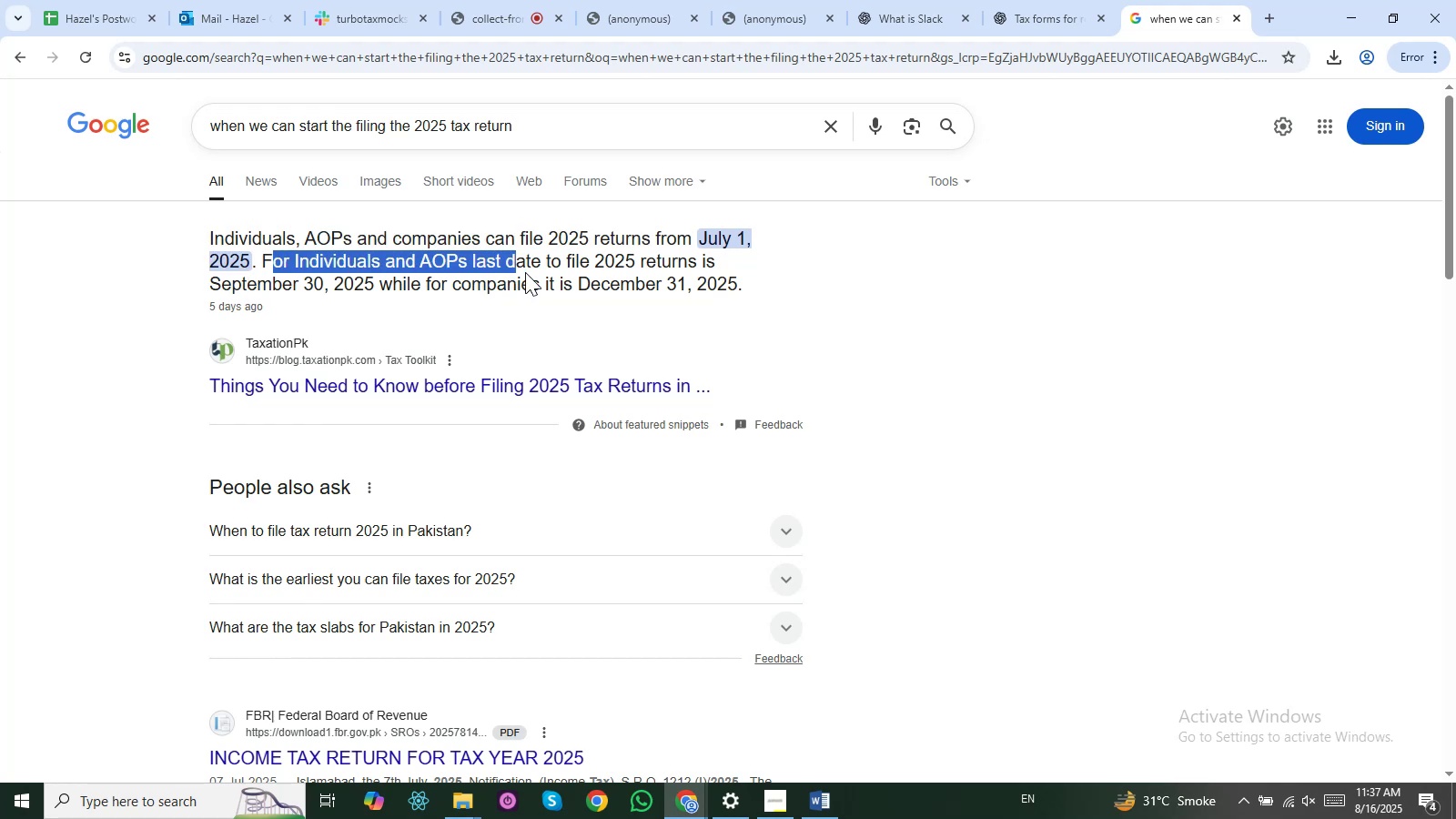 
left_click([480, 288])
 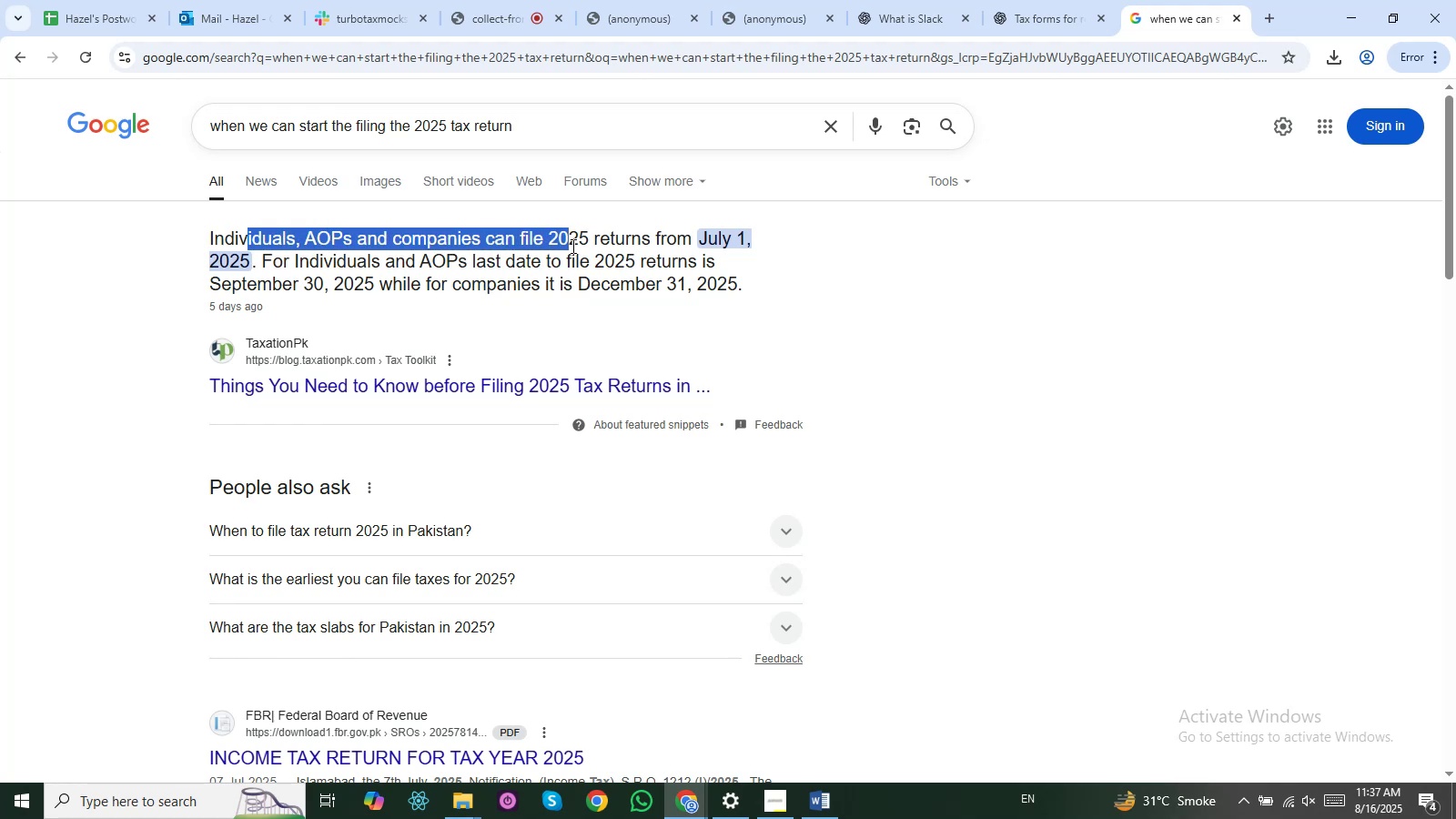 
left_click([581, 246])
 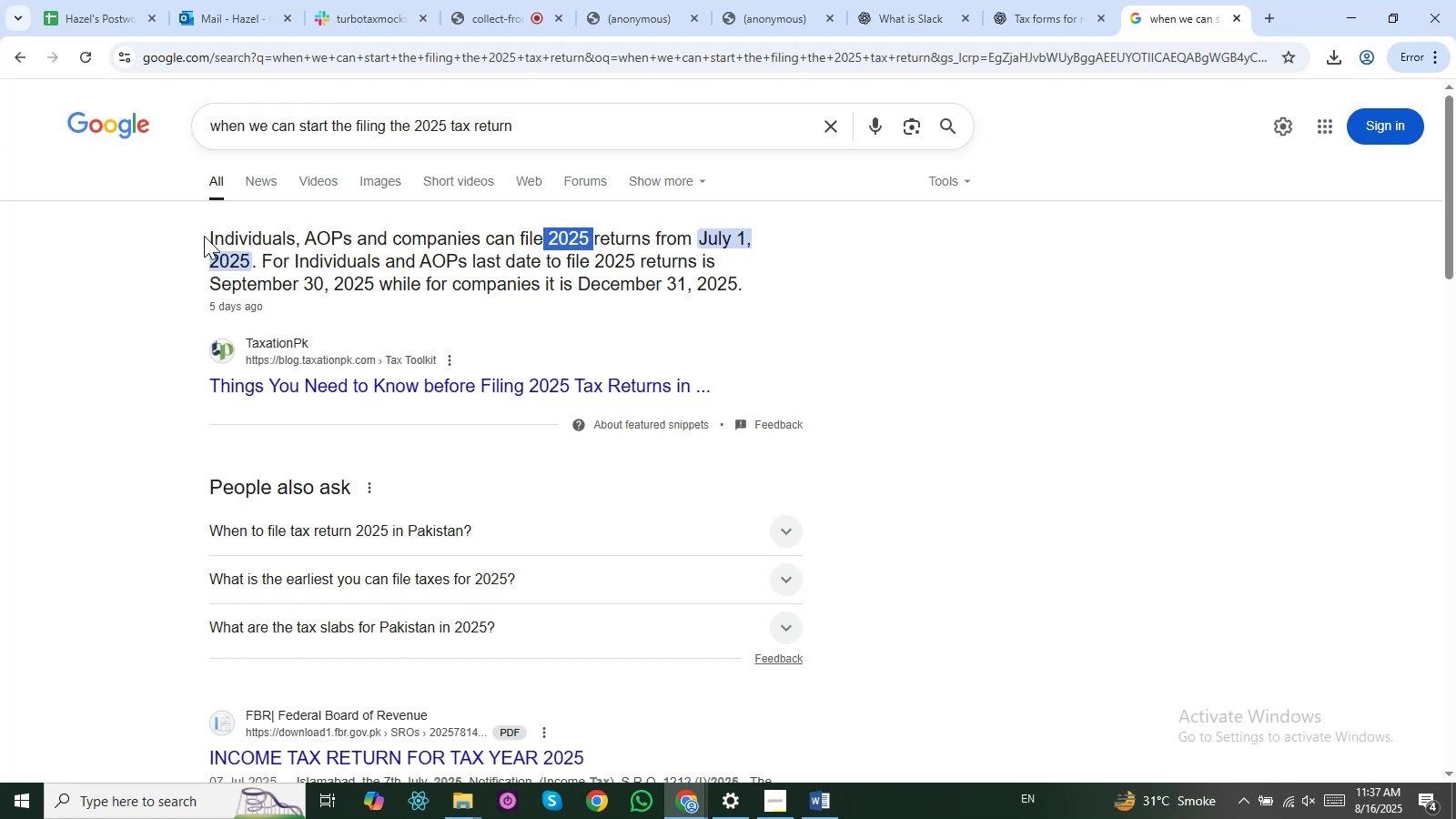 
wait(11.06)
 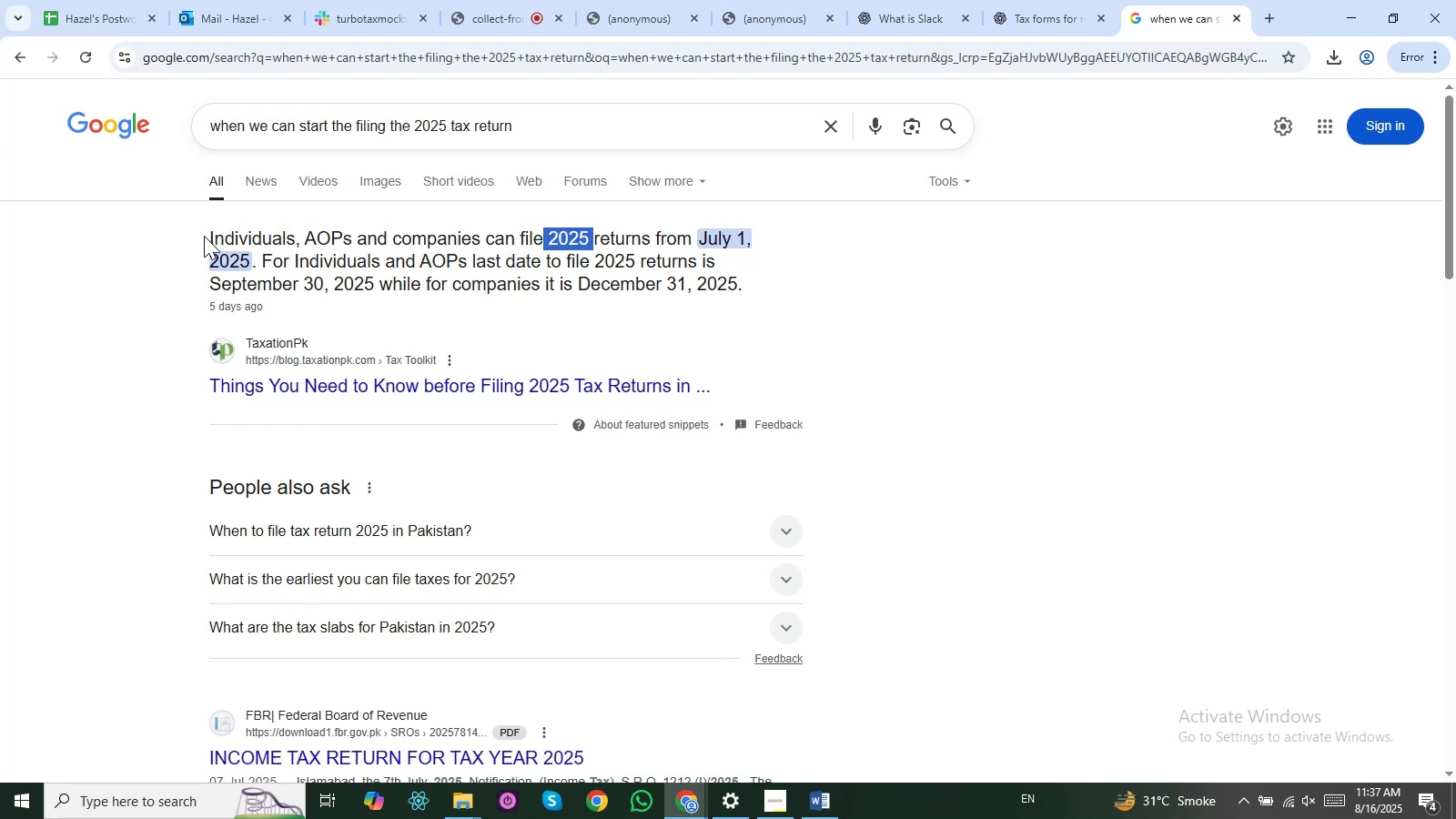 
left_click([543, 127])
 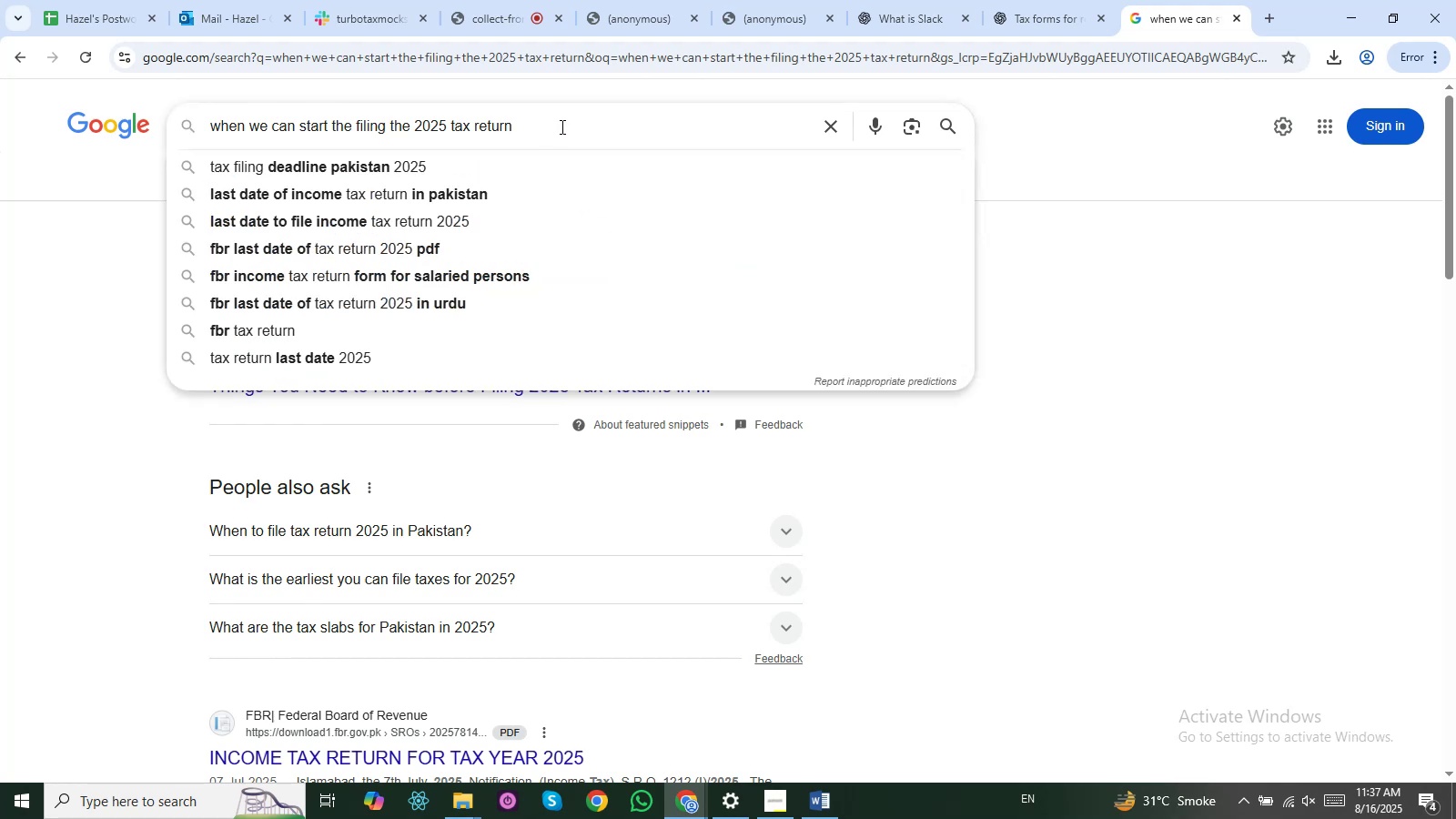 
type( in US/)
 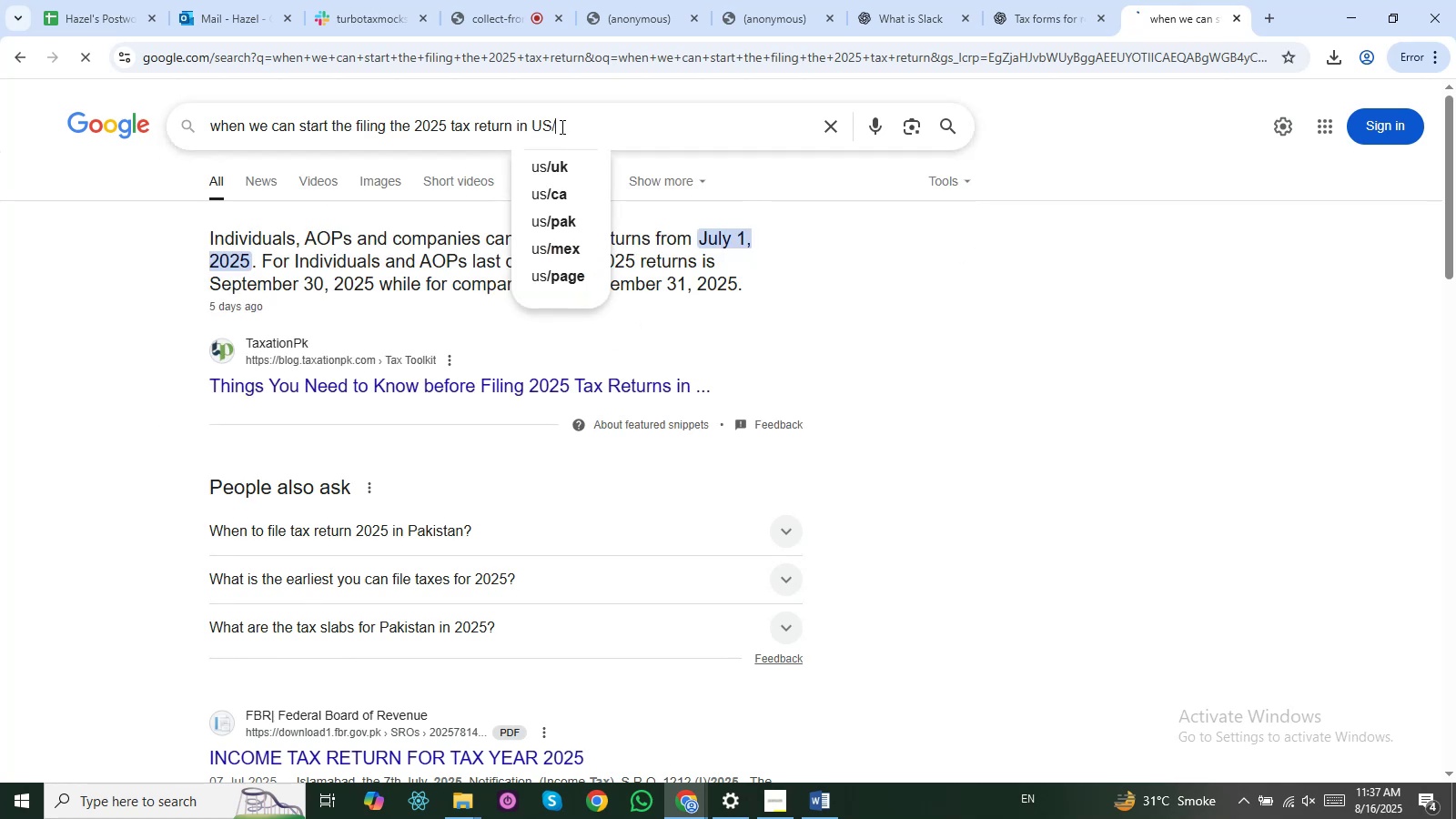 
 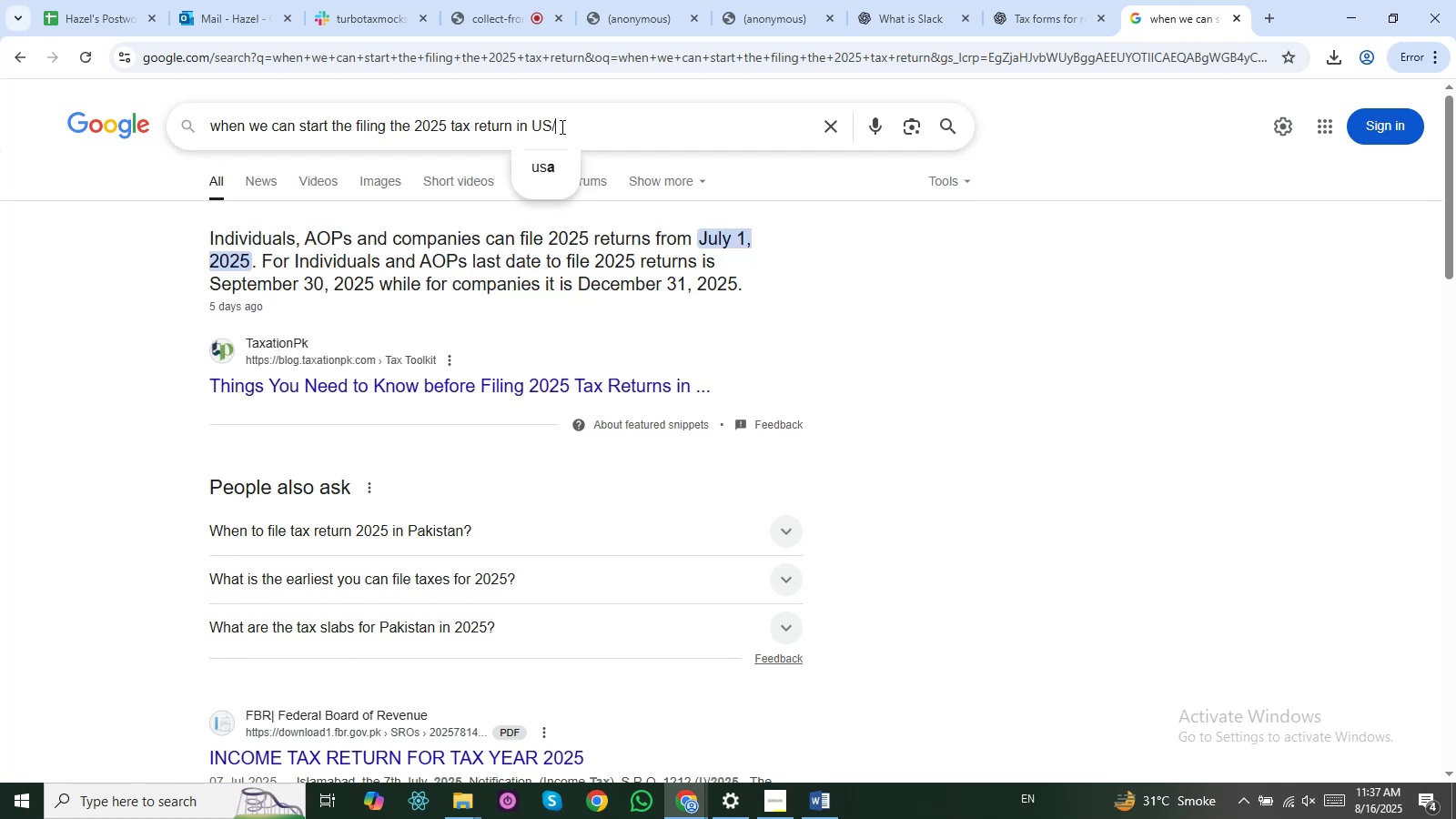 
key(Enter)
 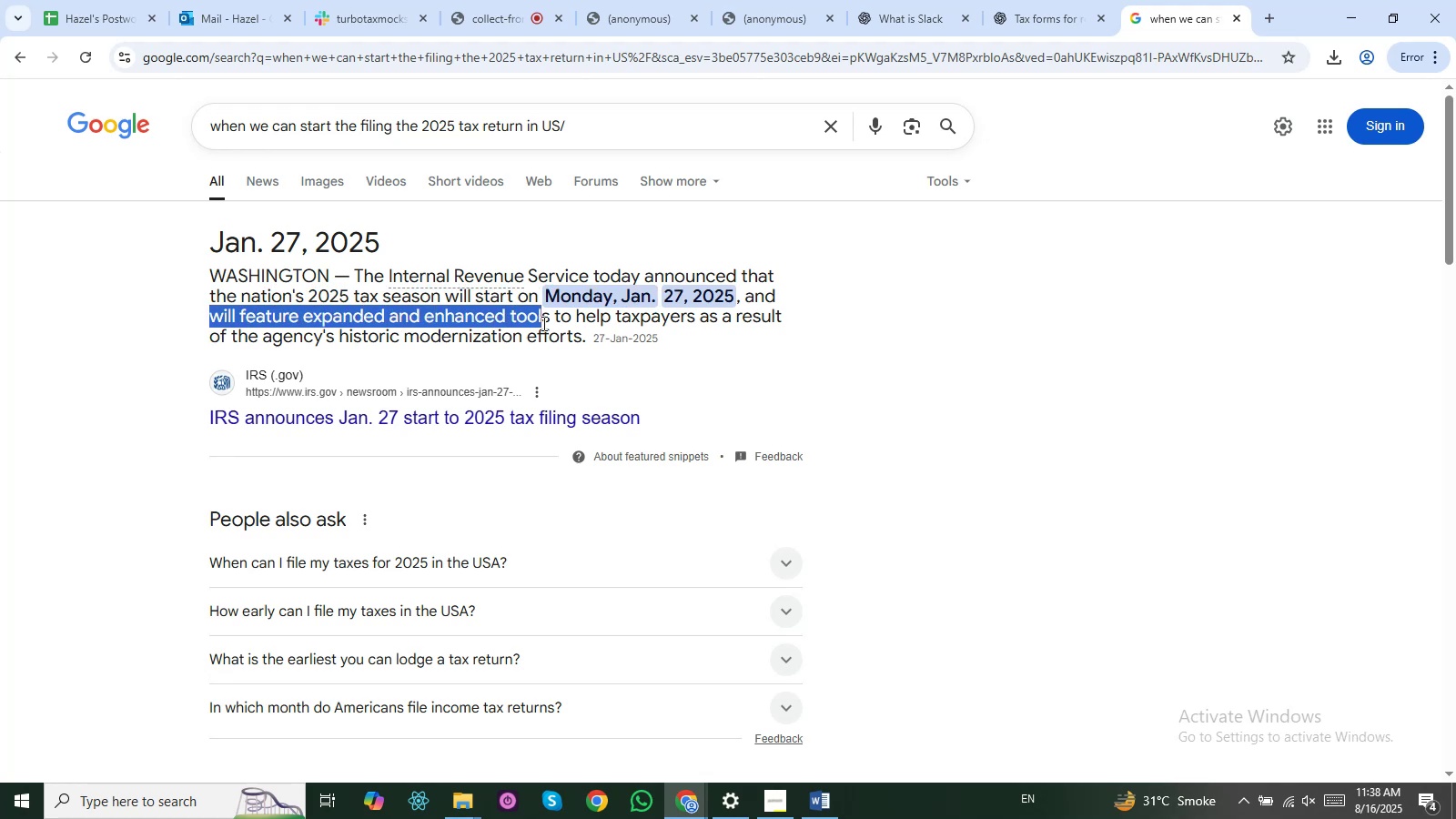 
wait(18.29)
 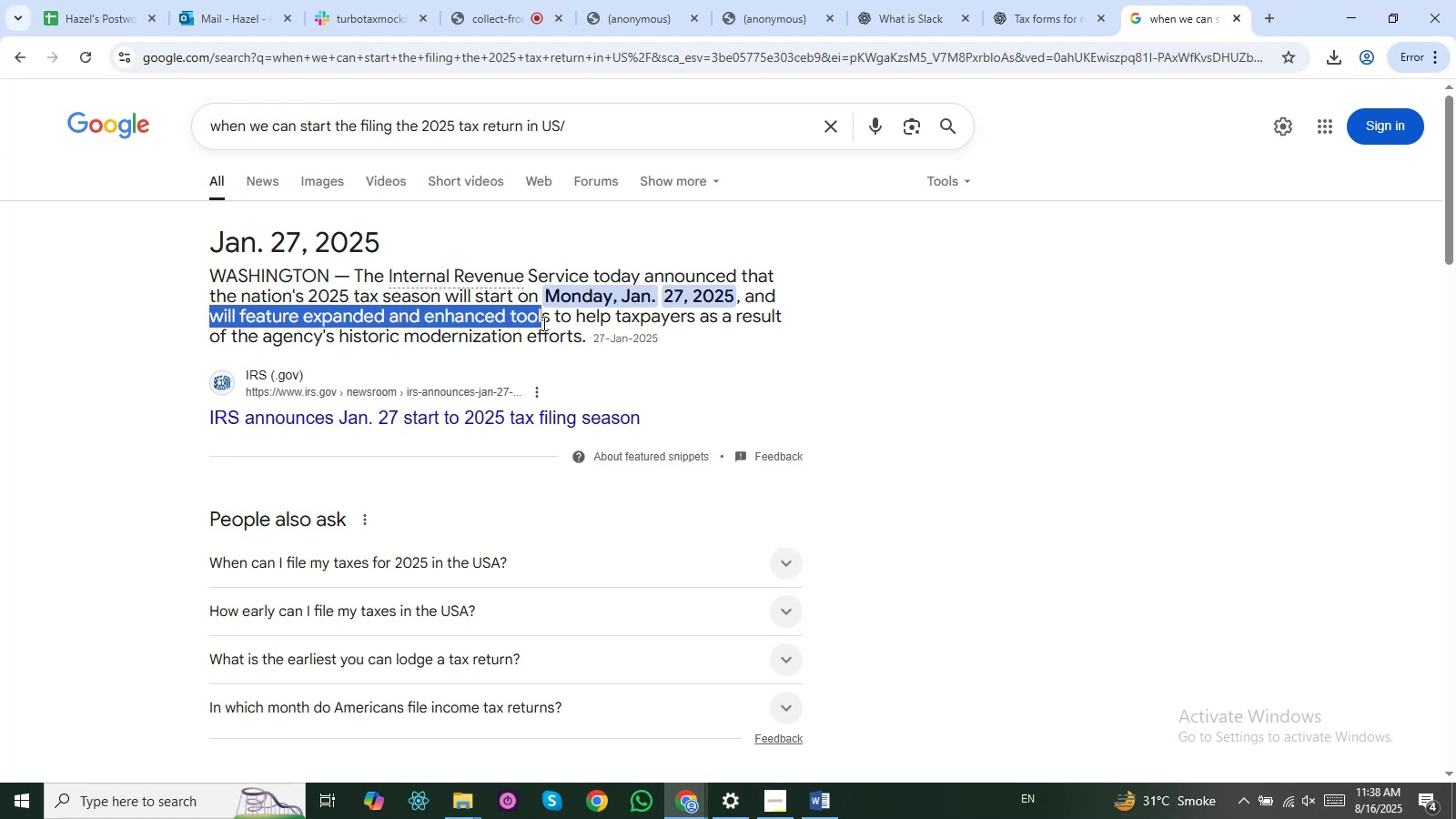 
left_click([288, 559])
 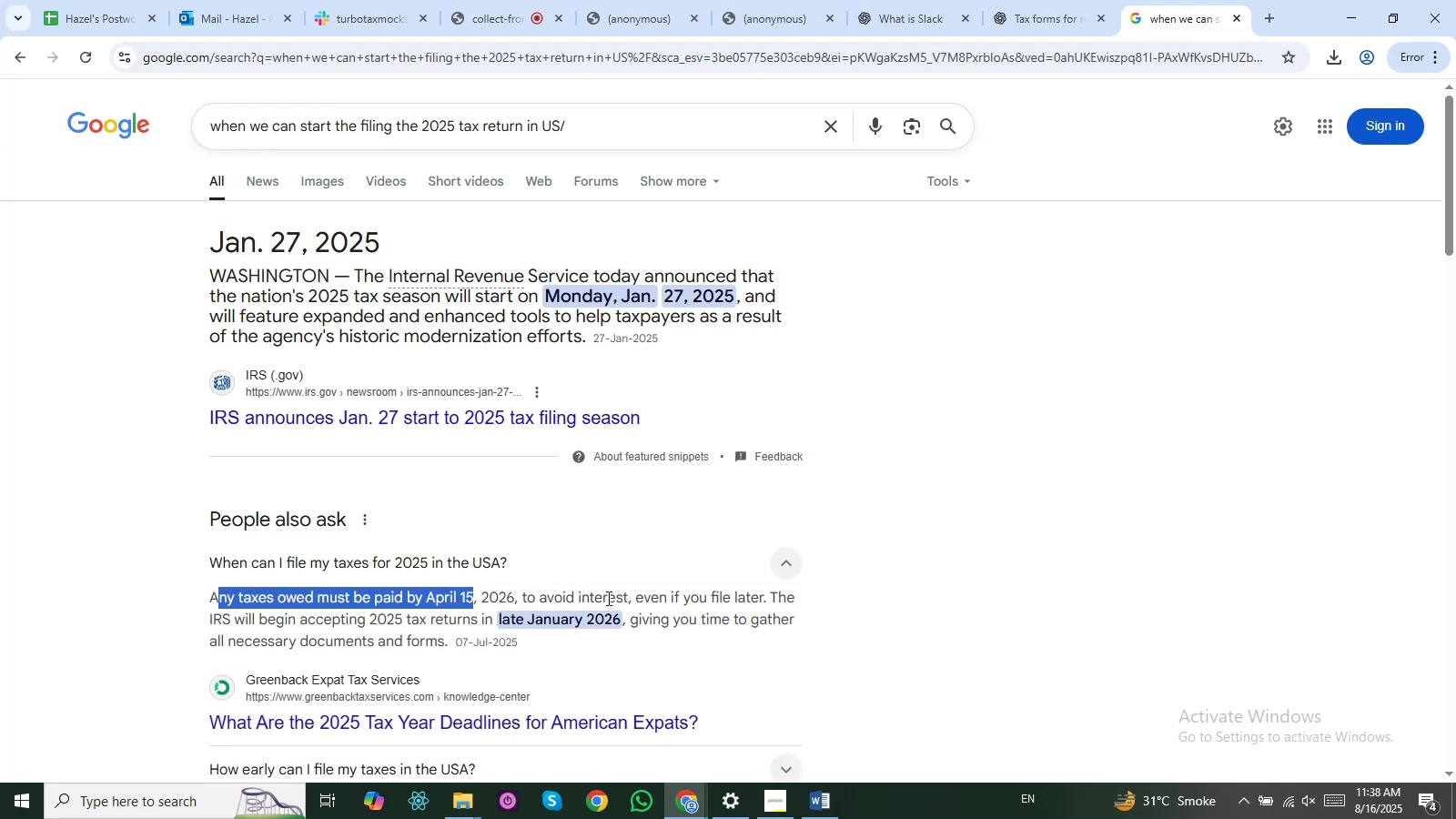 
wait(7.56)
 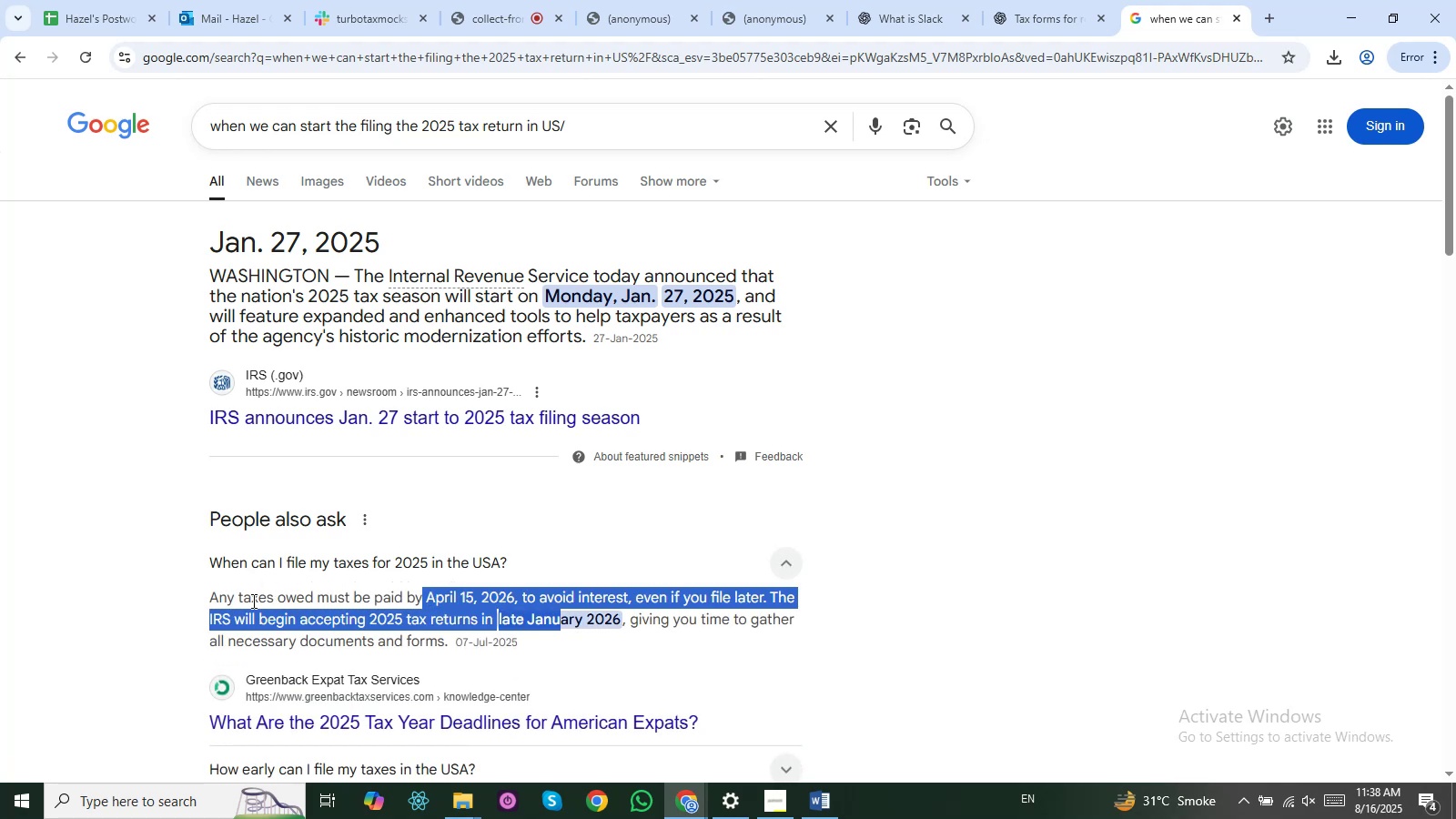 
left_click([603, 600])
 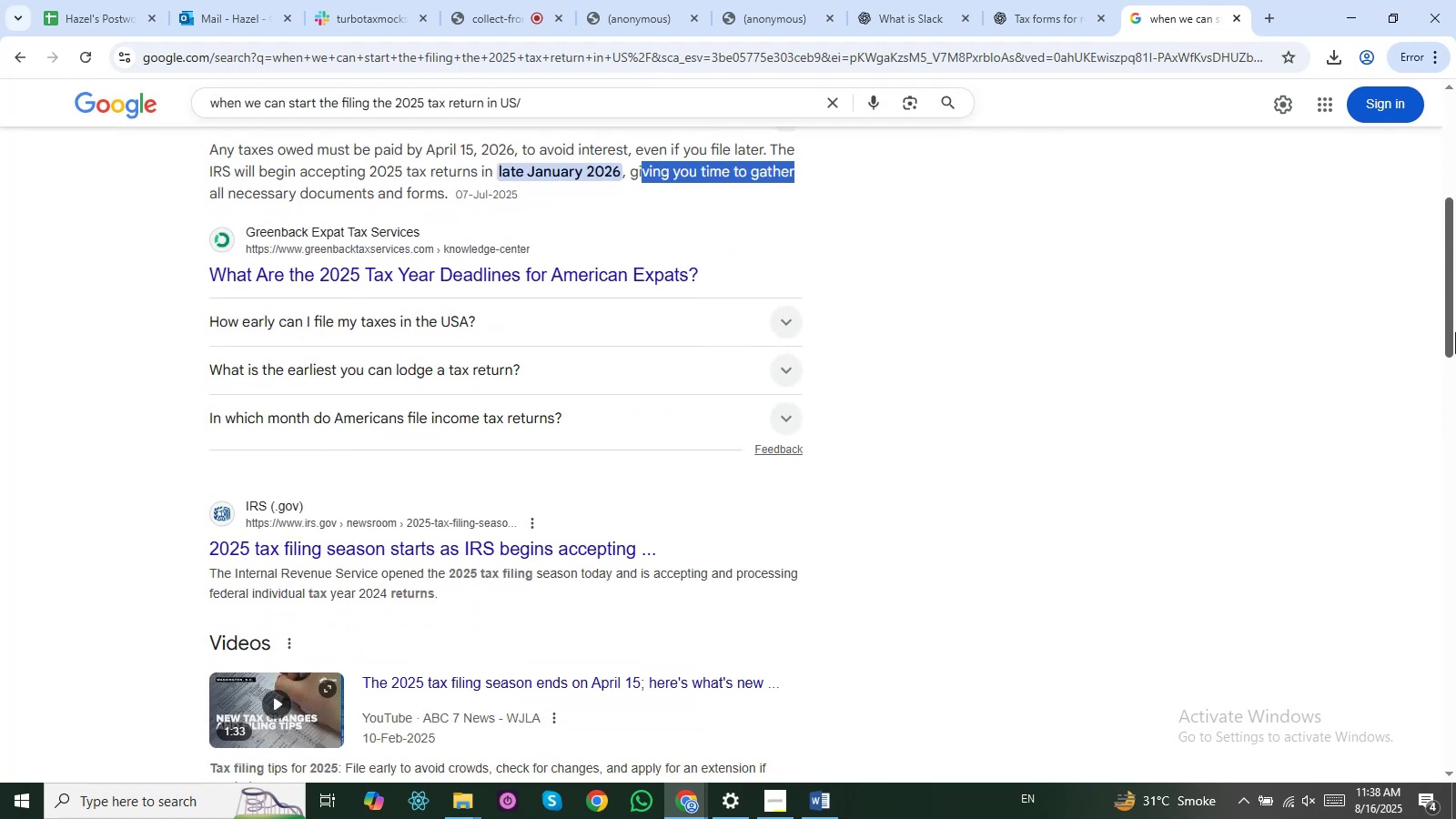 
wait(15.83)
 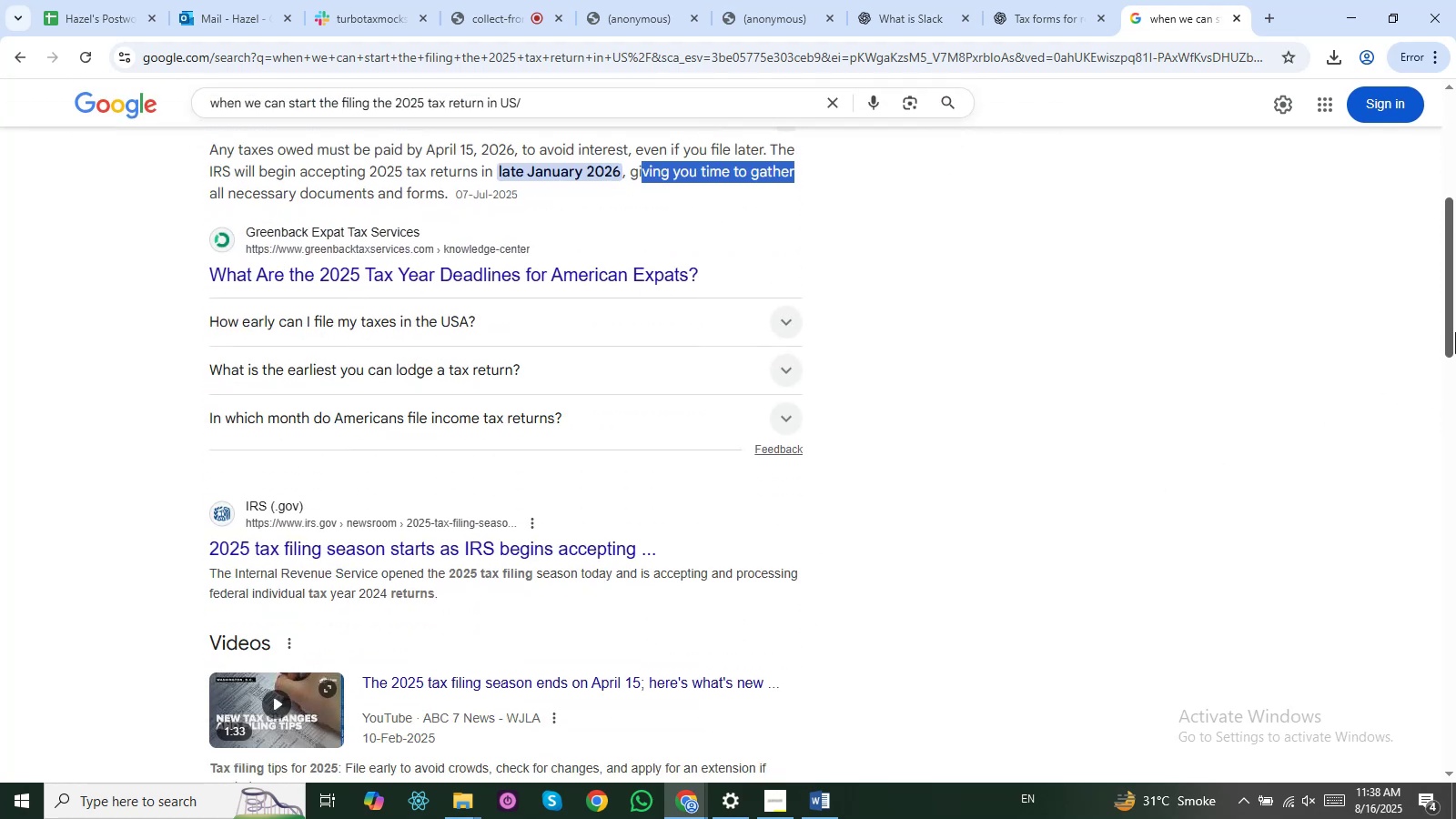 
left_click([610, 549])
 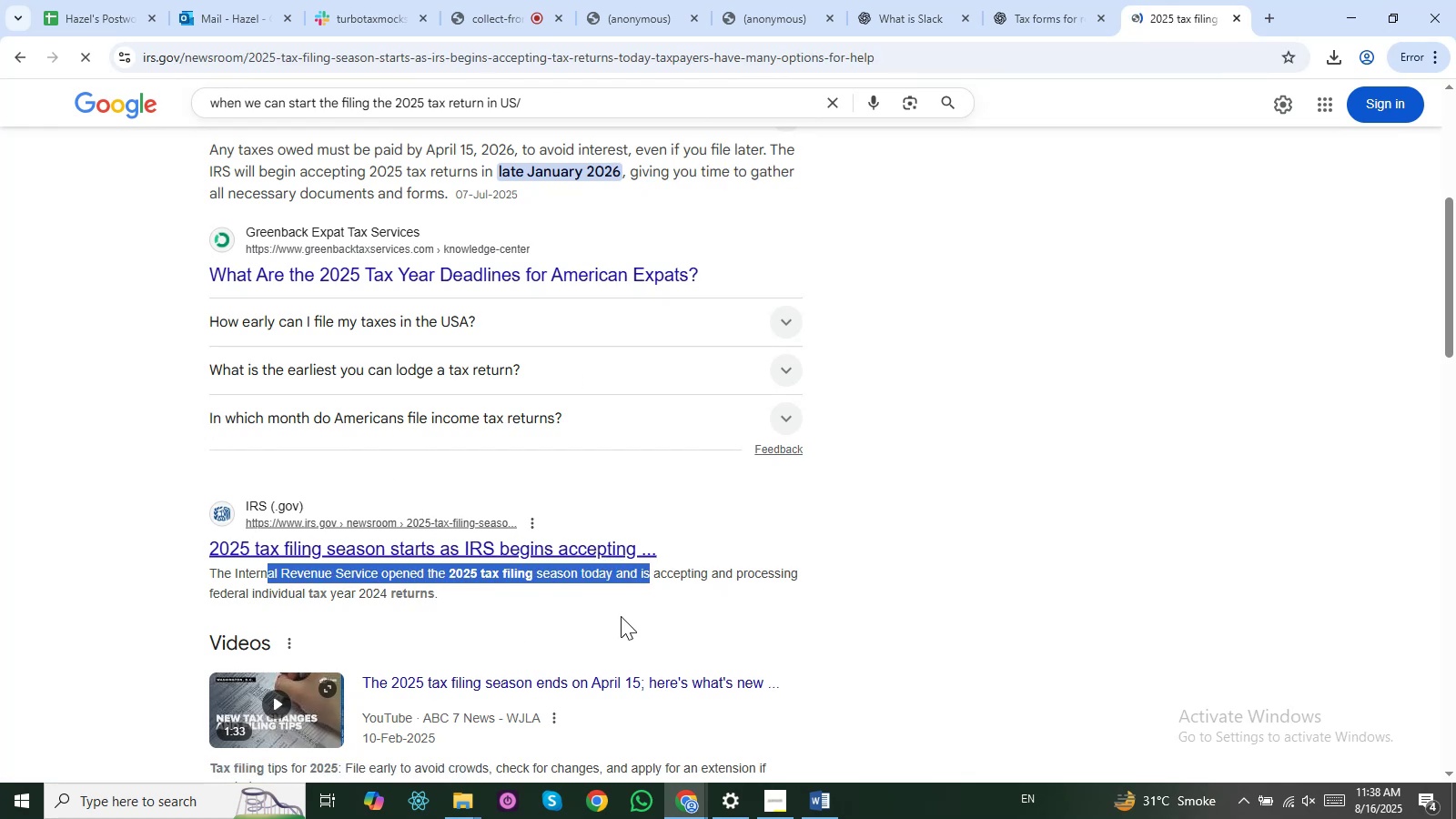 
scroll: coordinate [519, 606], scroll_direction: down, amount: 1.0
 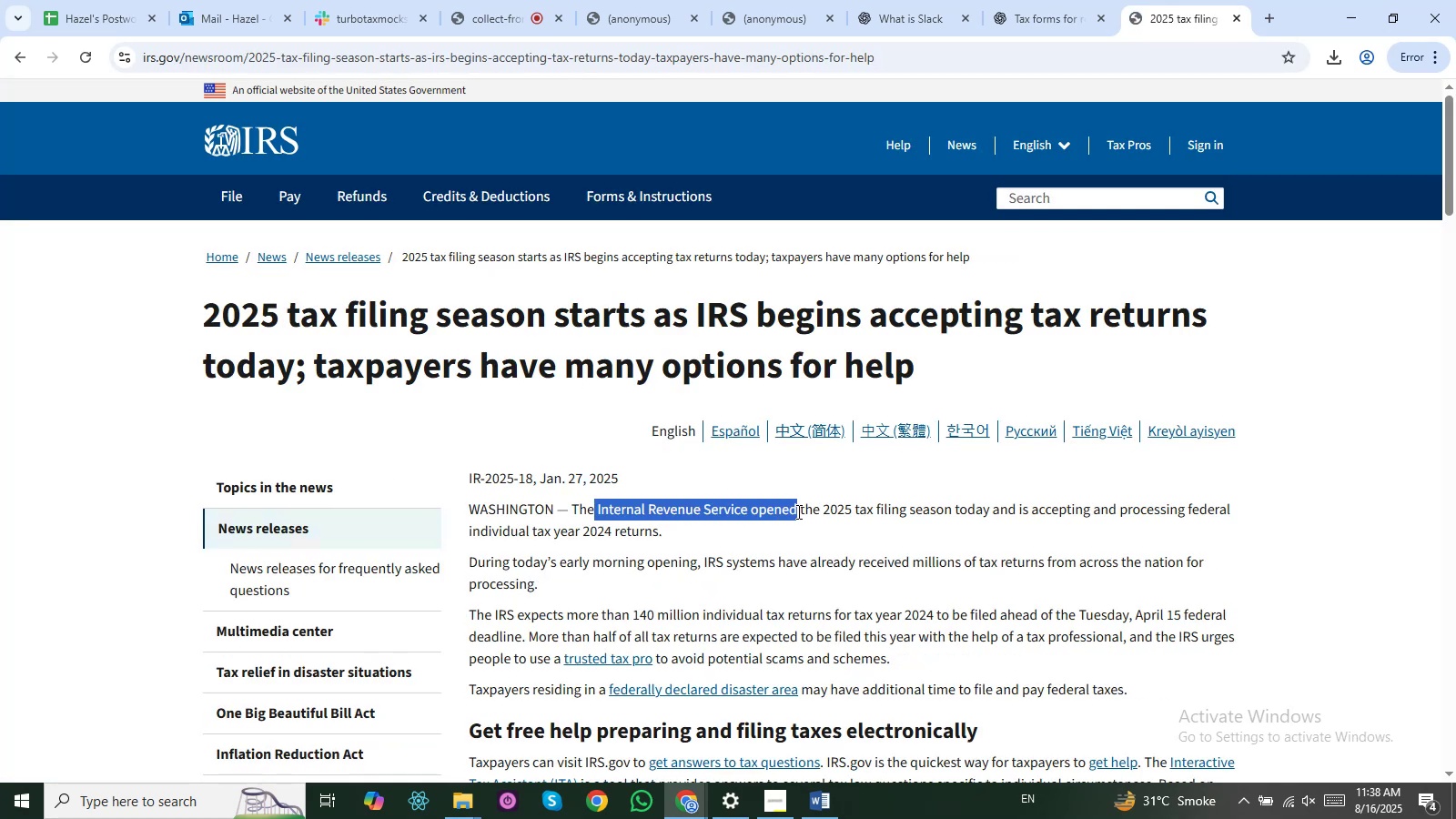 
left_click([630, 513])
 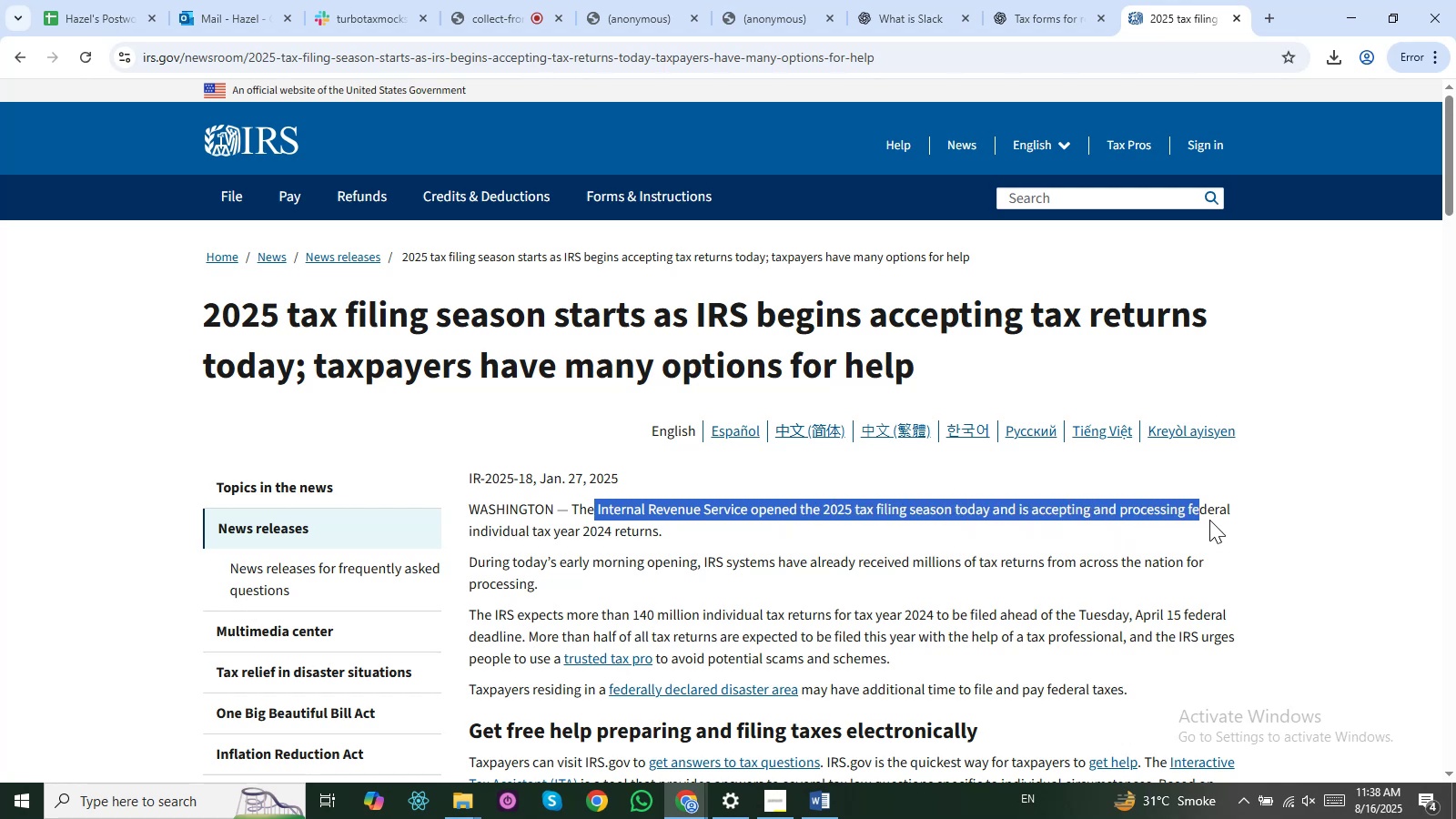 
wait(13.54)
 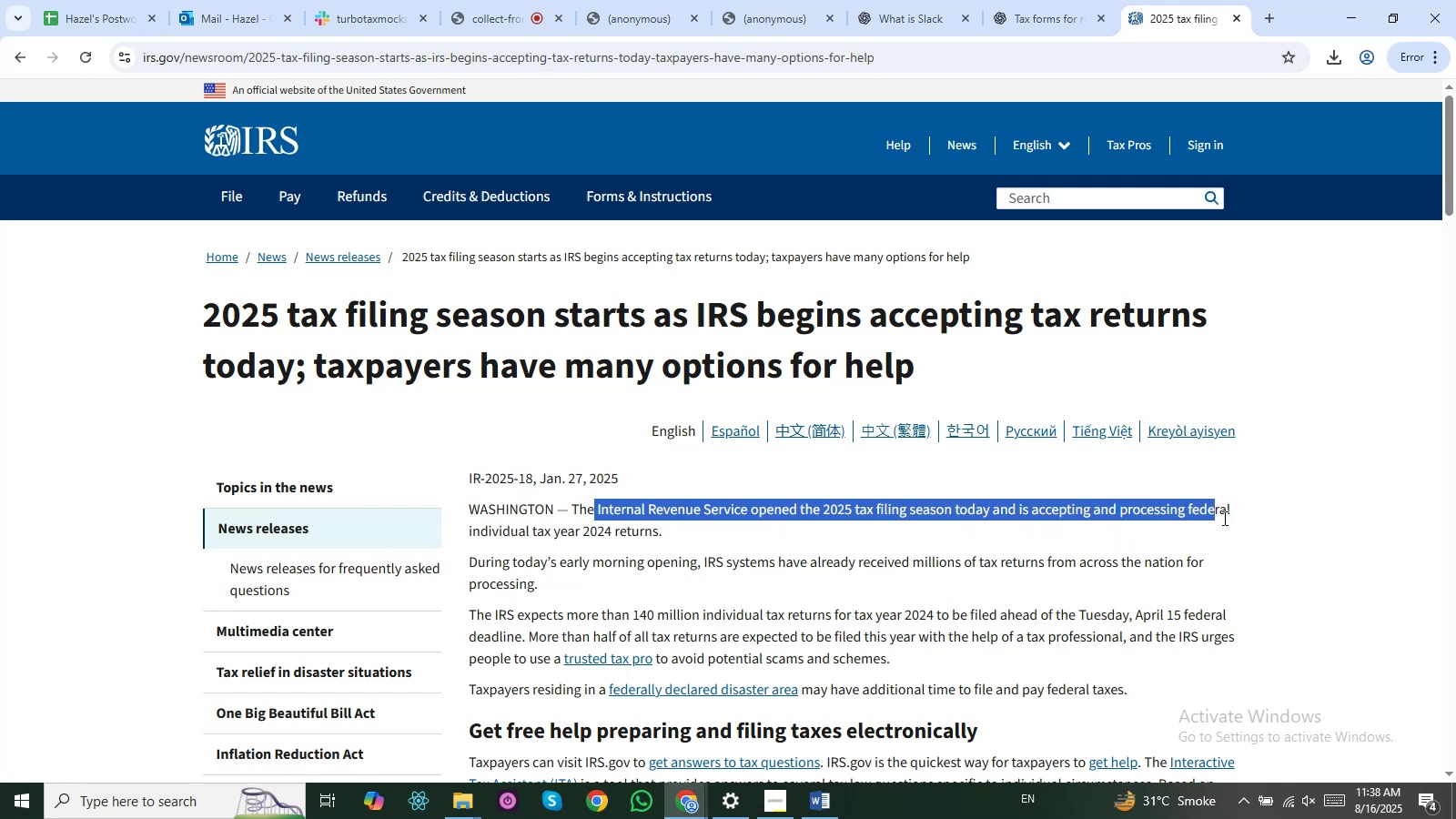 
left_click([1096, 0])
 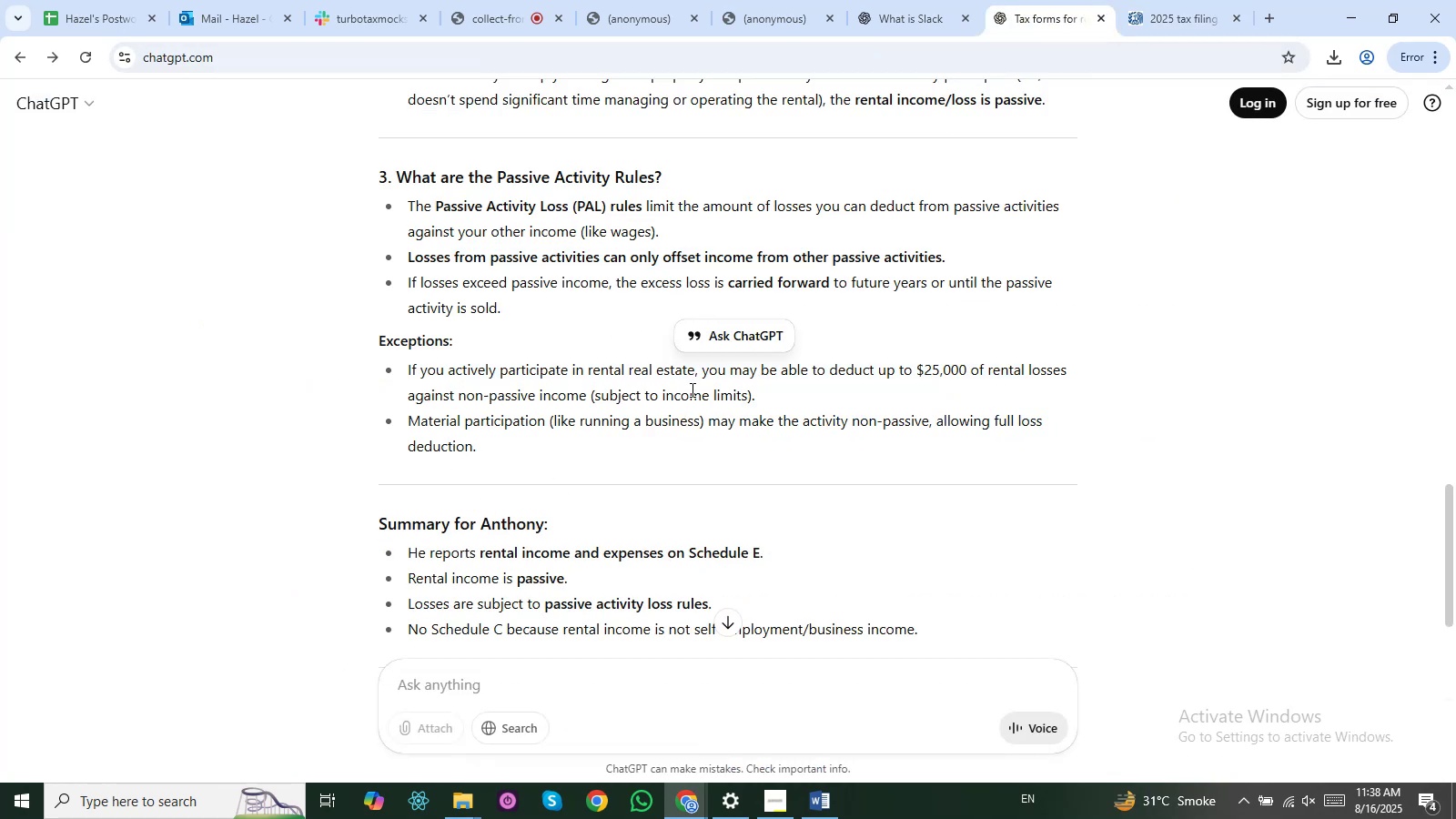 
wait(11.73)
 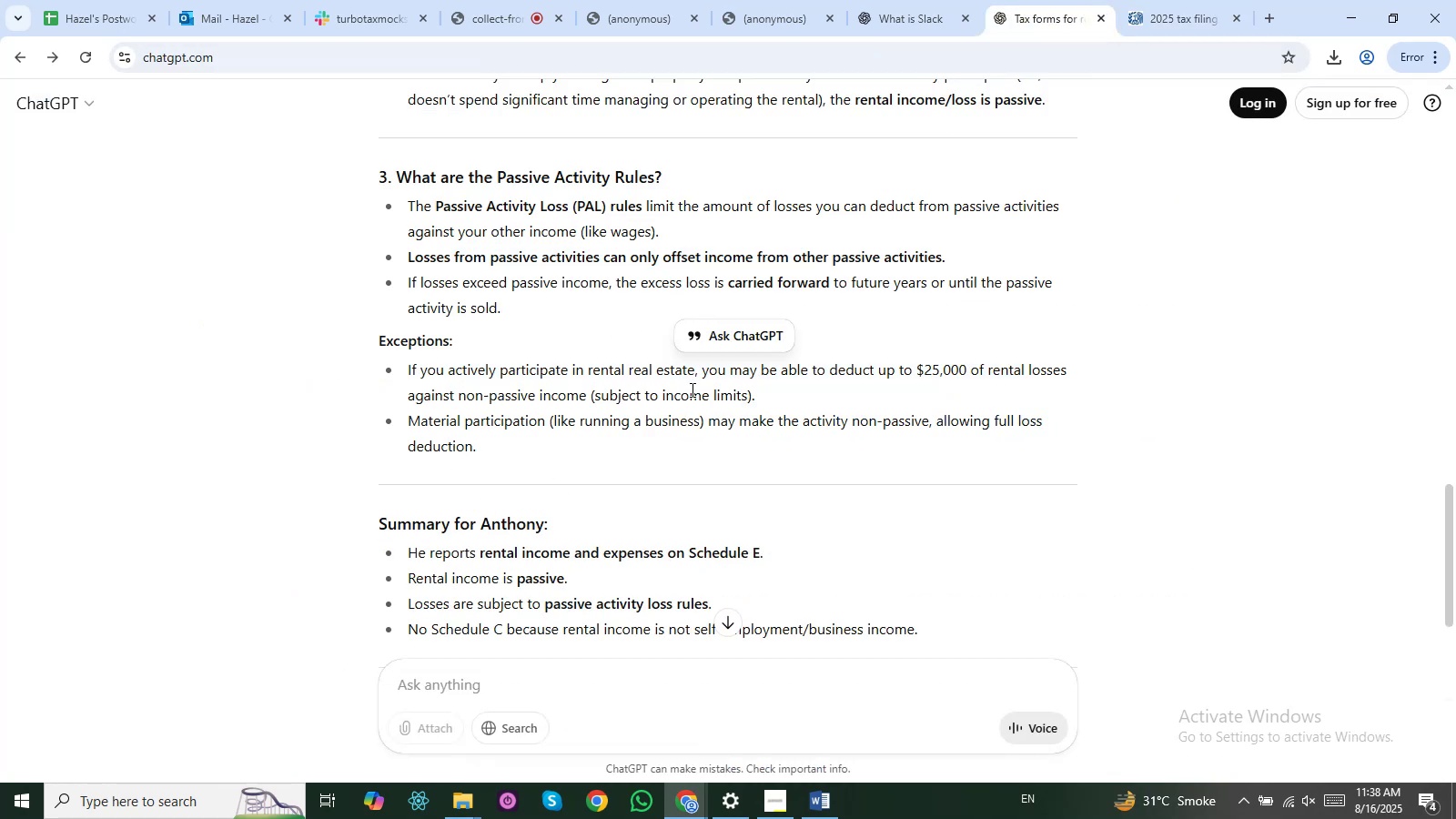 
left_click([772, 427])
 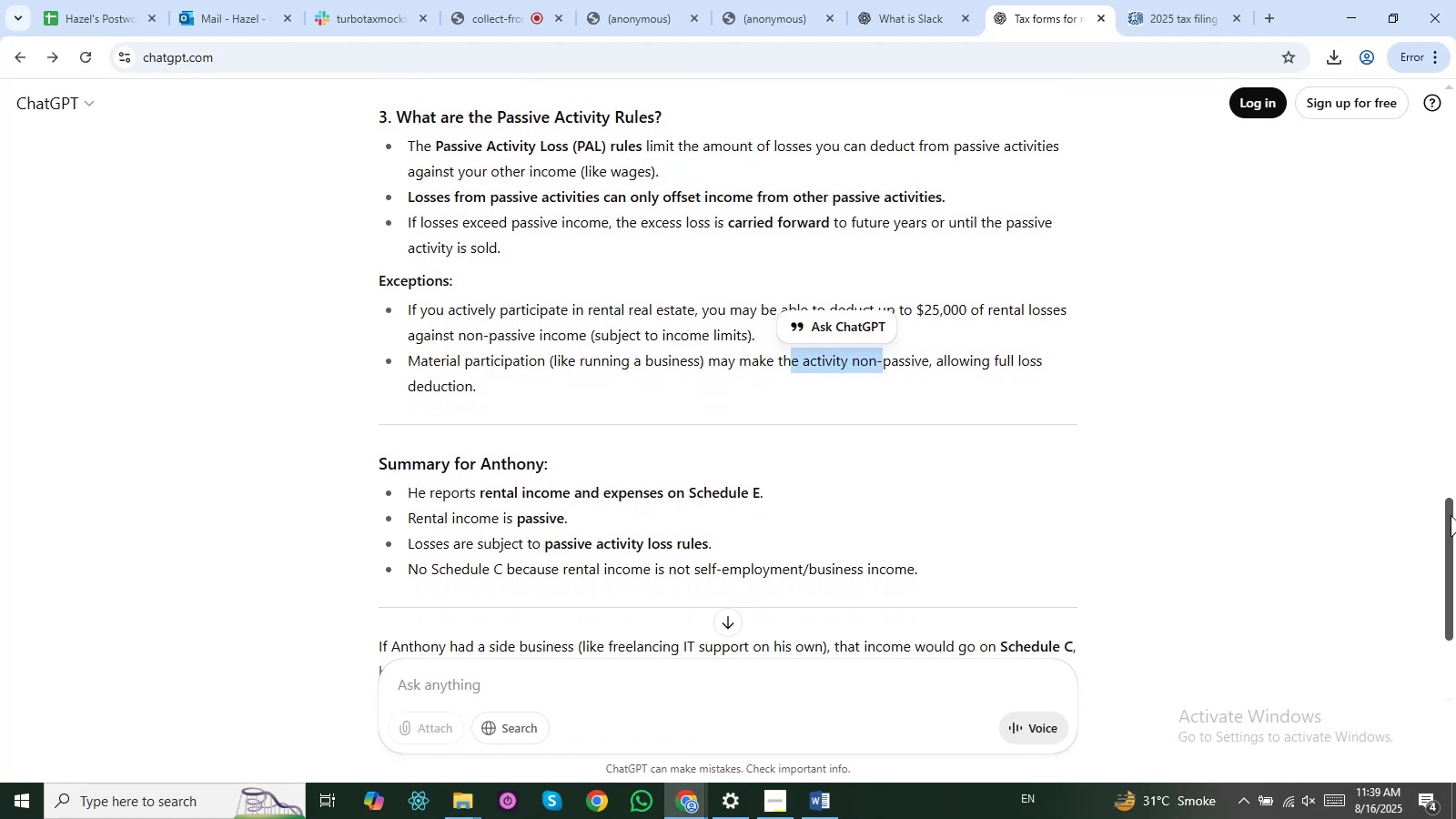 
wait(5.18)
 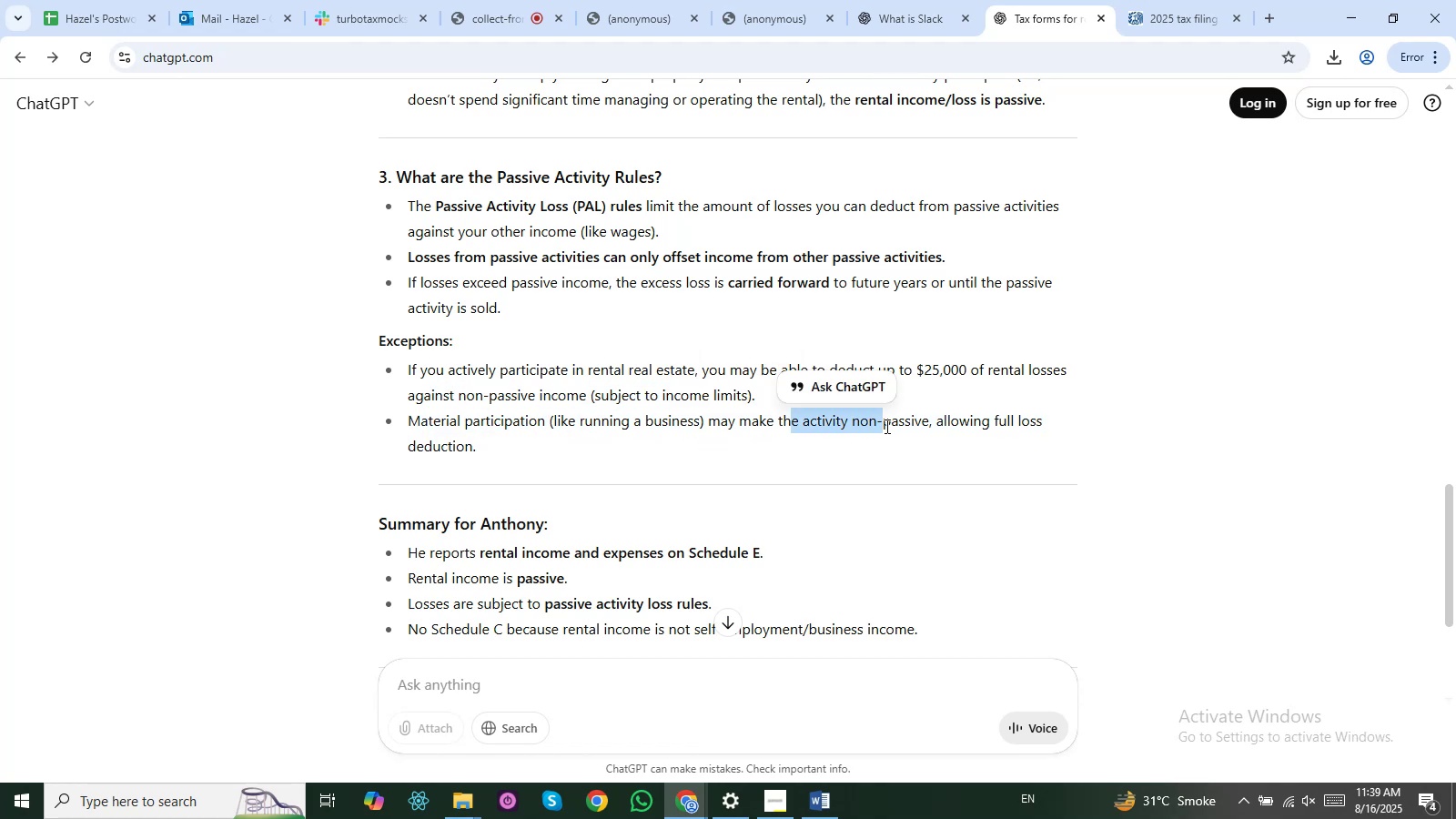 
left_click([596, 423])
 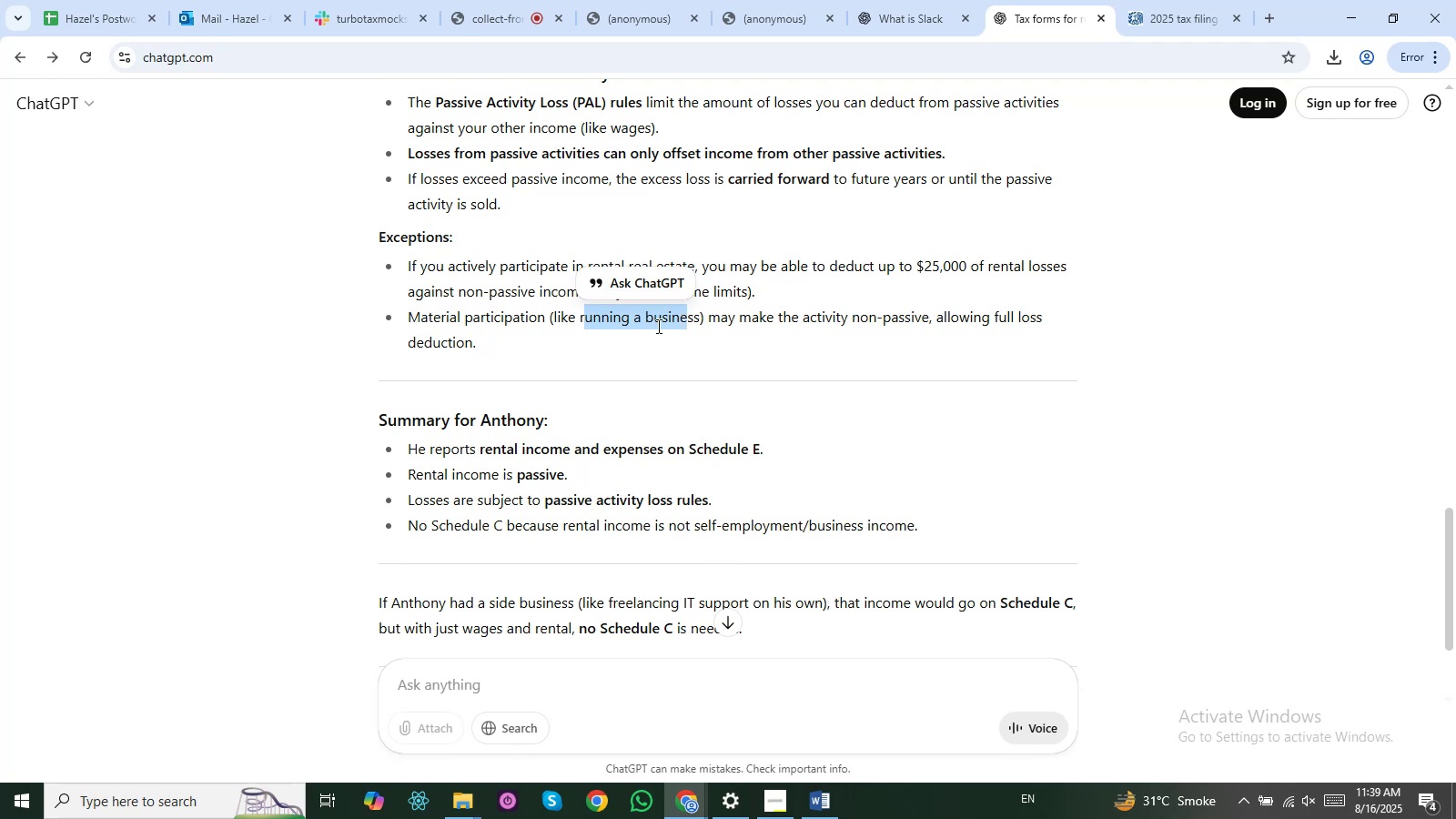 
double_click([628, 329])
 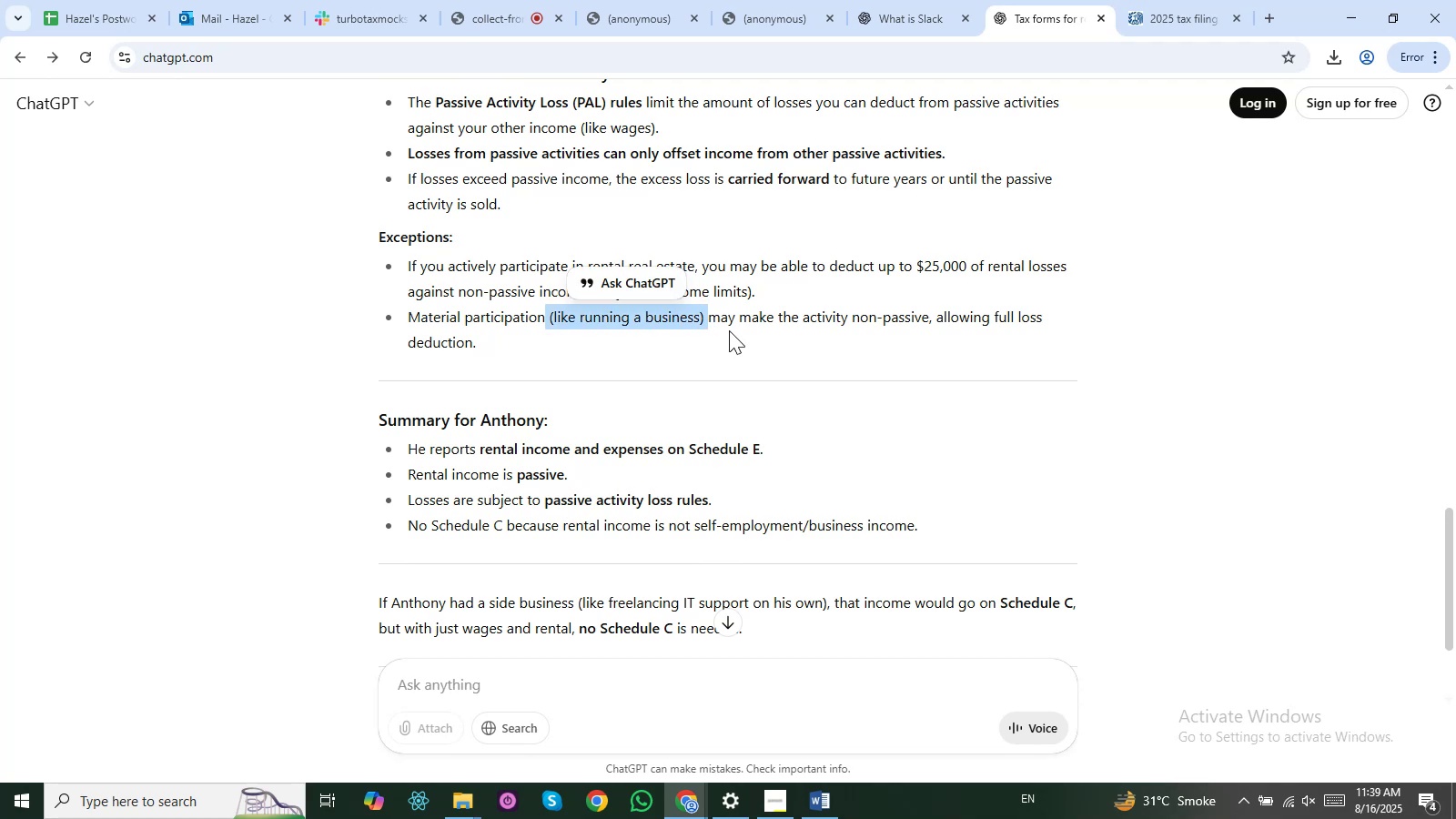 
left_click([741, 332])
 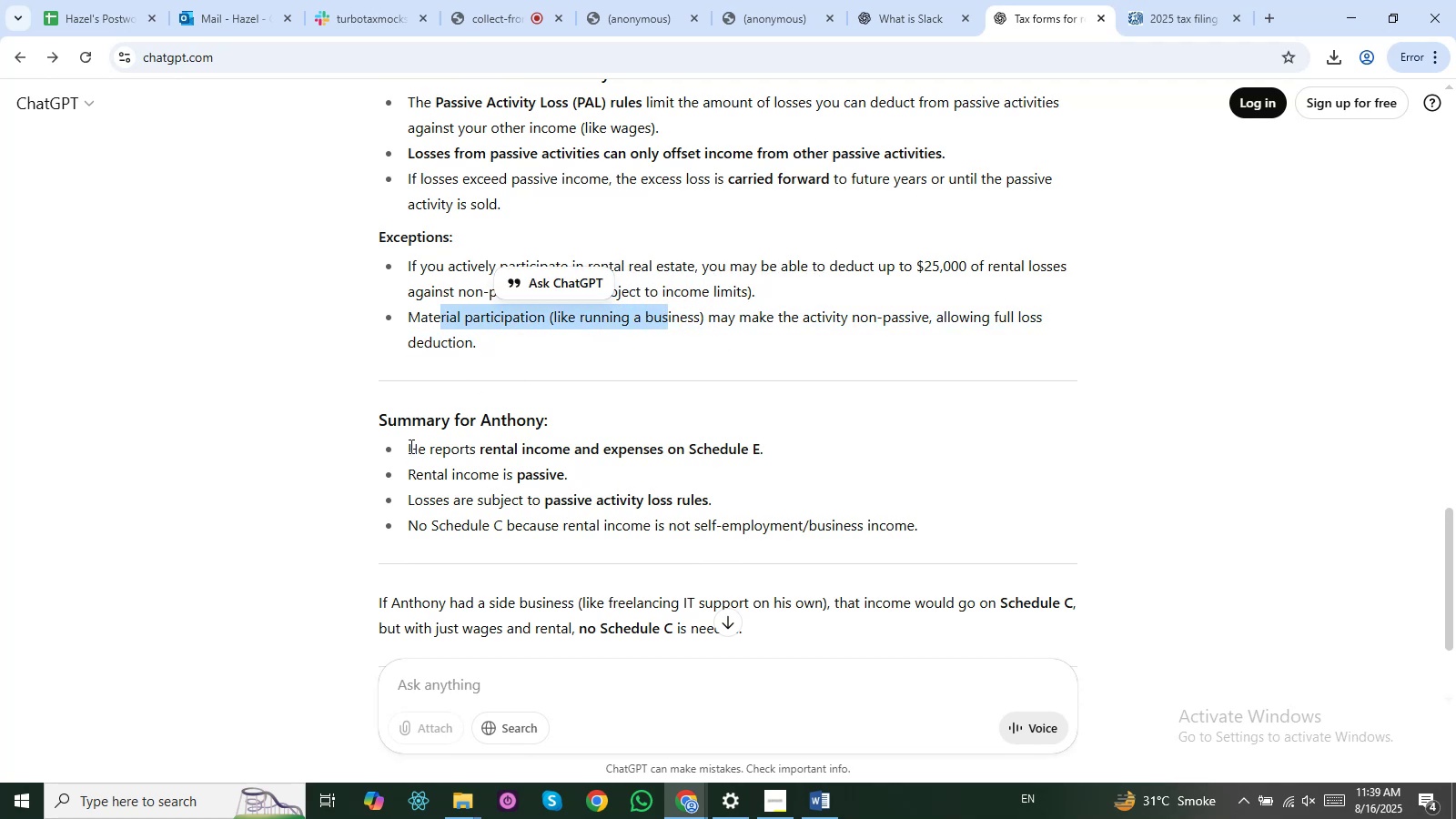 
left_click([401, 415])
 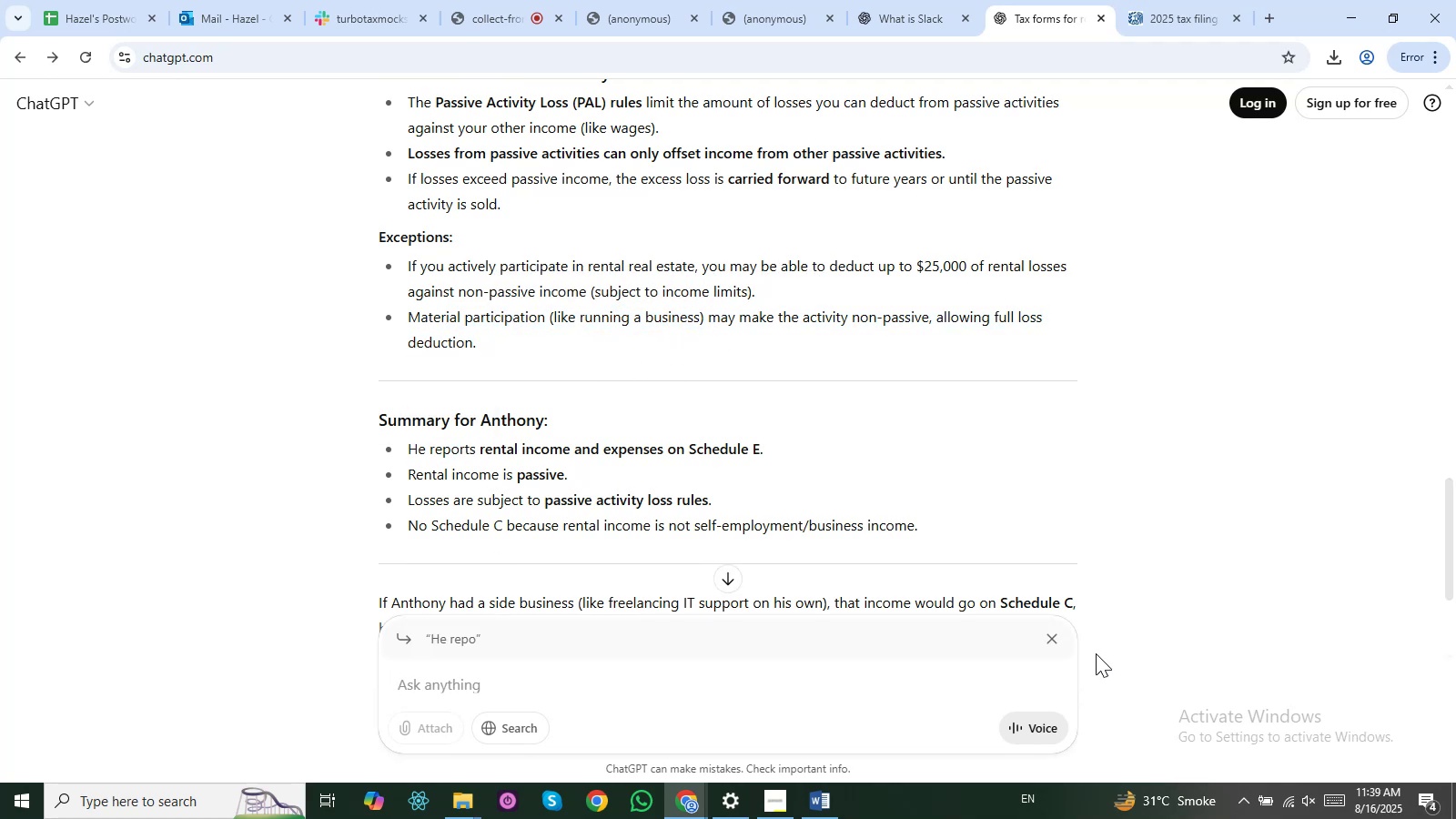 
left_click([1047, 641])
 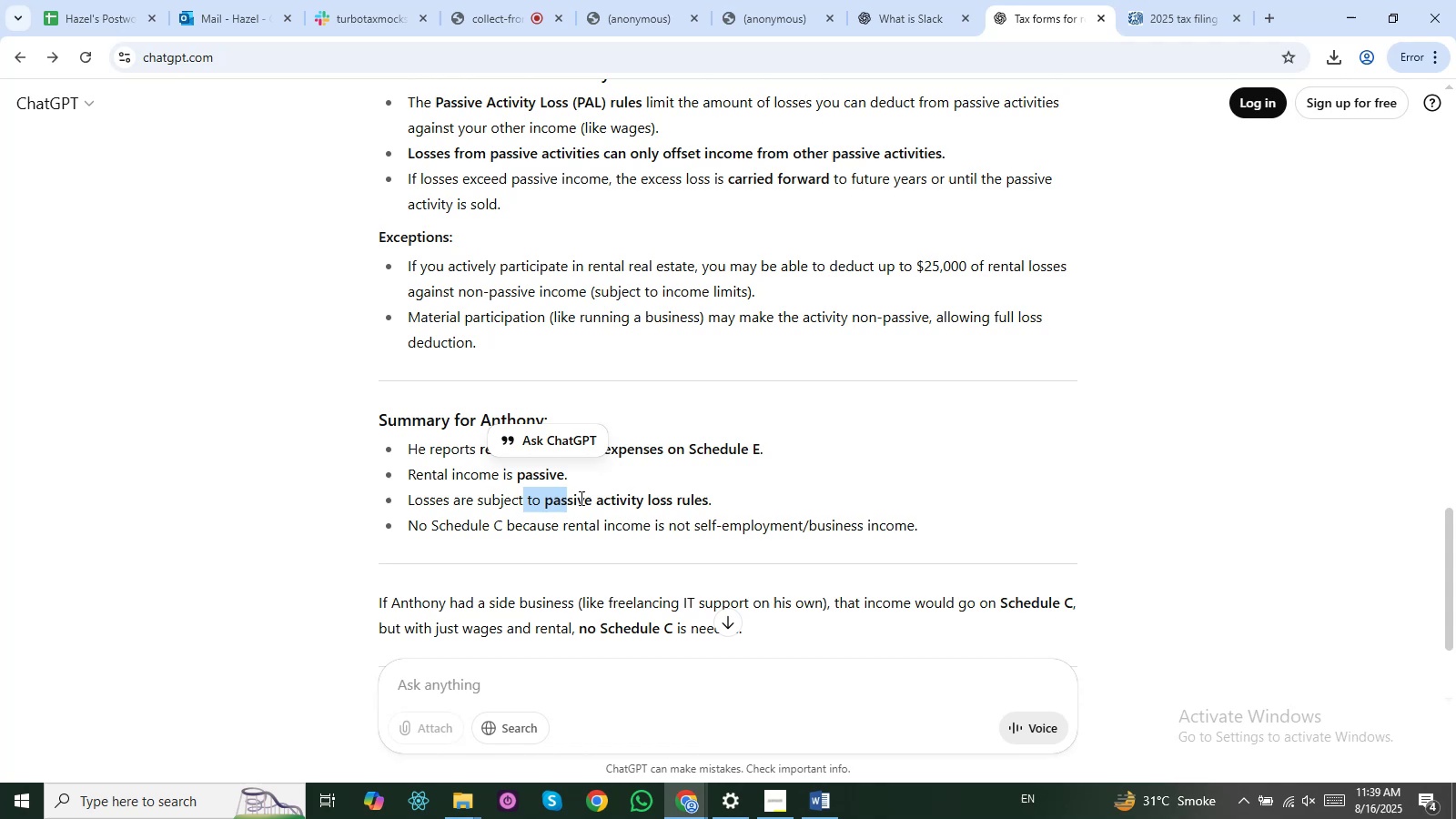 
left_click([460, 509])
 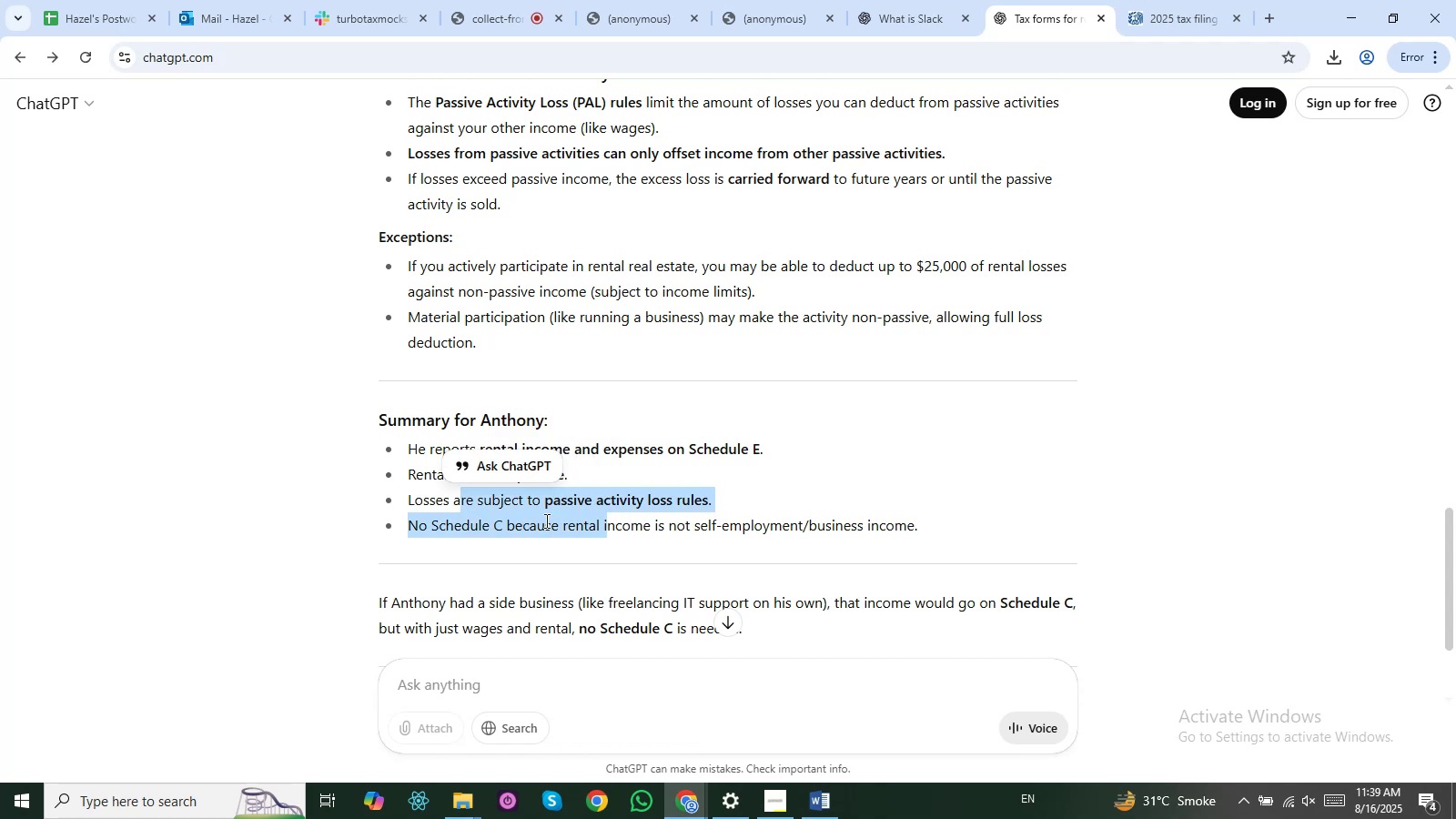 
left_click([499, 521])
 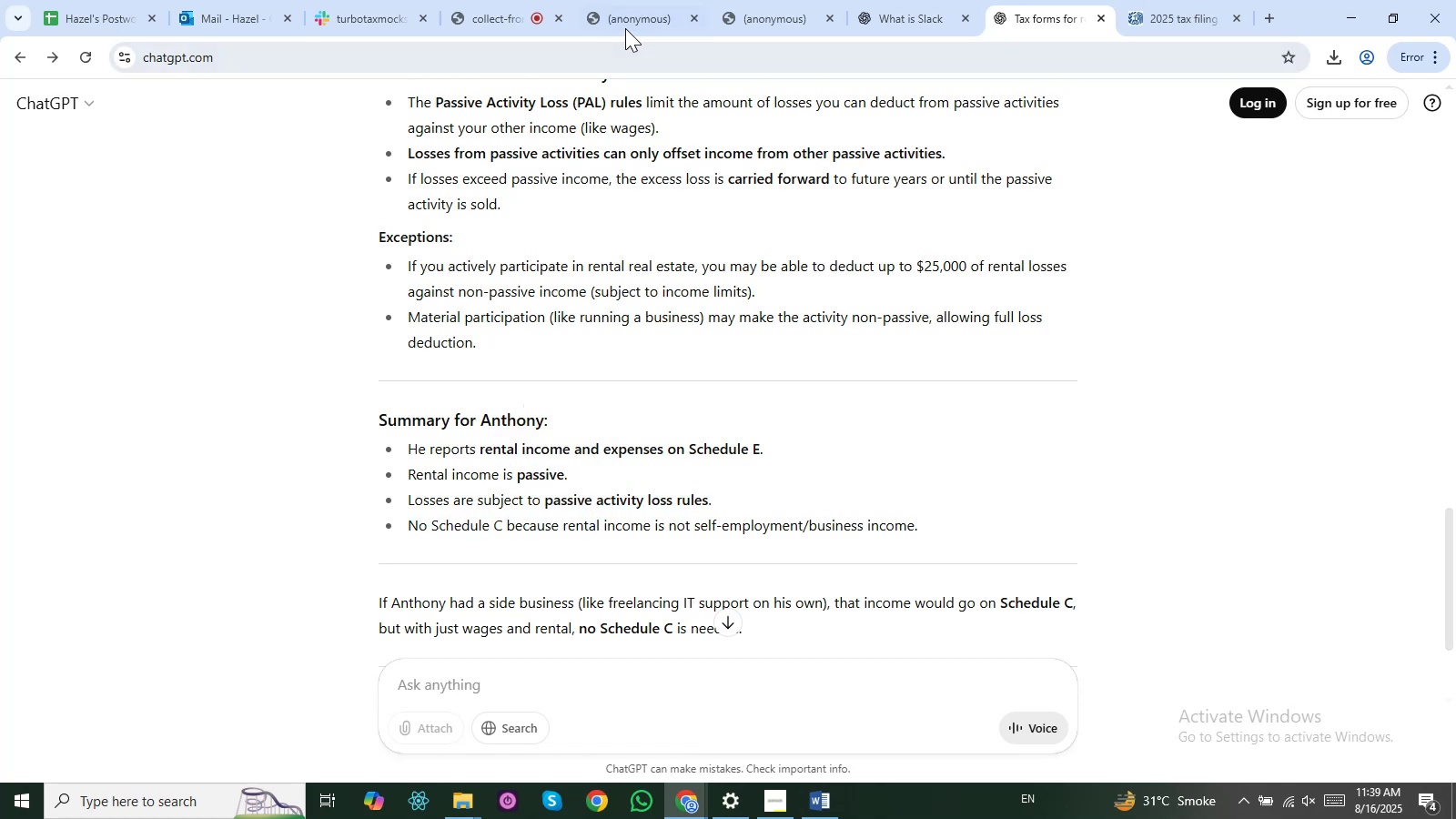 
left_click([625, 27])
 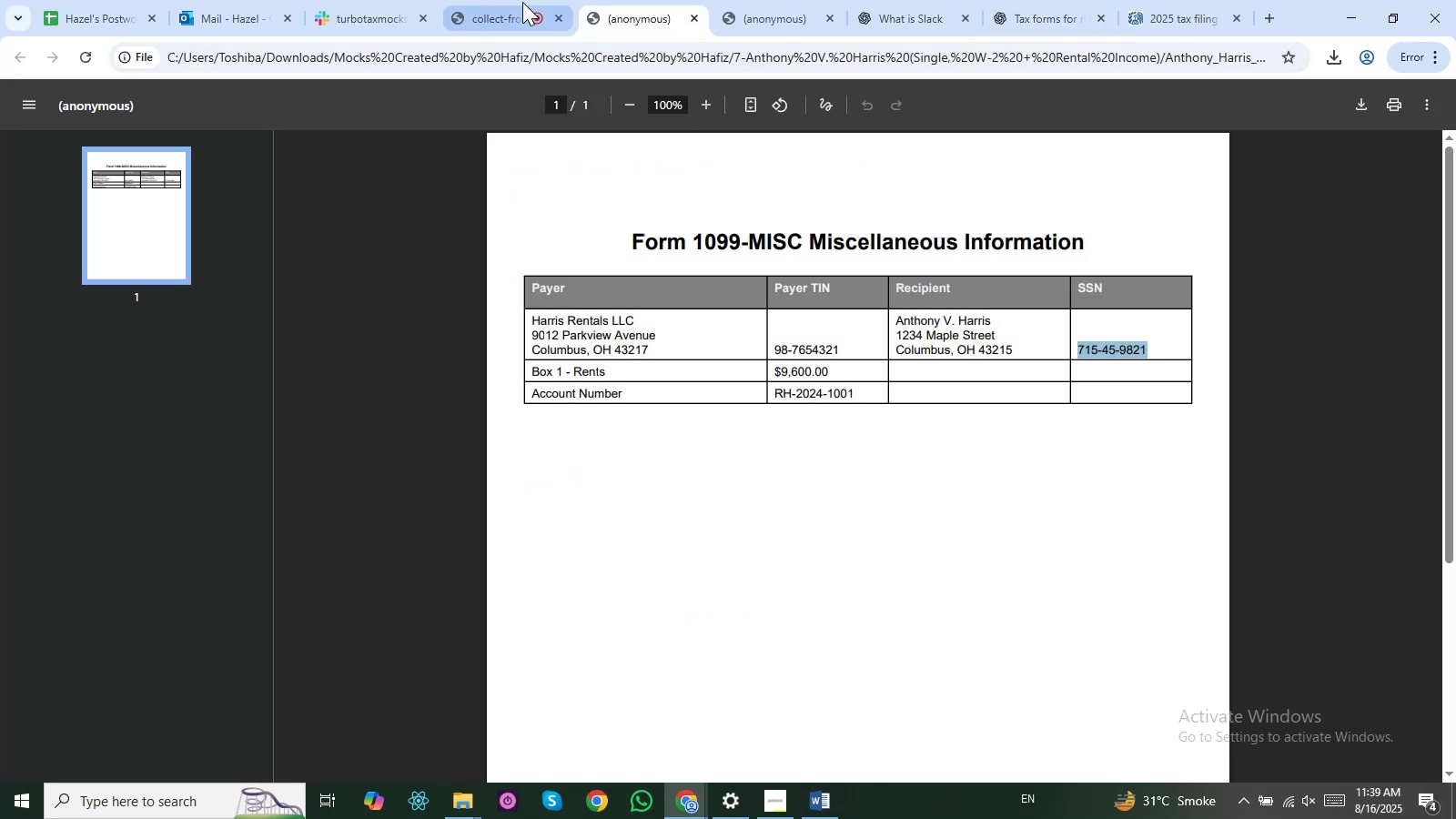 
double_click([522, 2])
 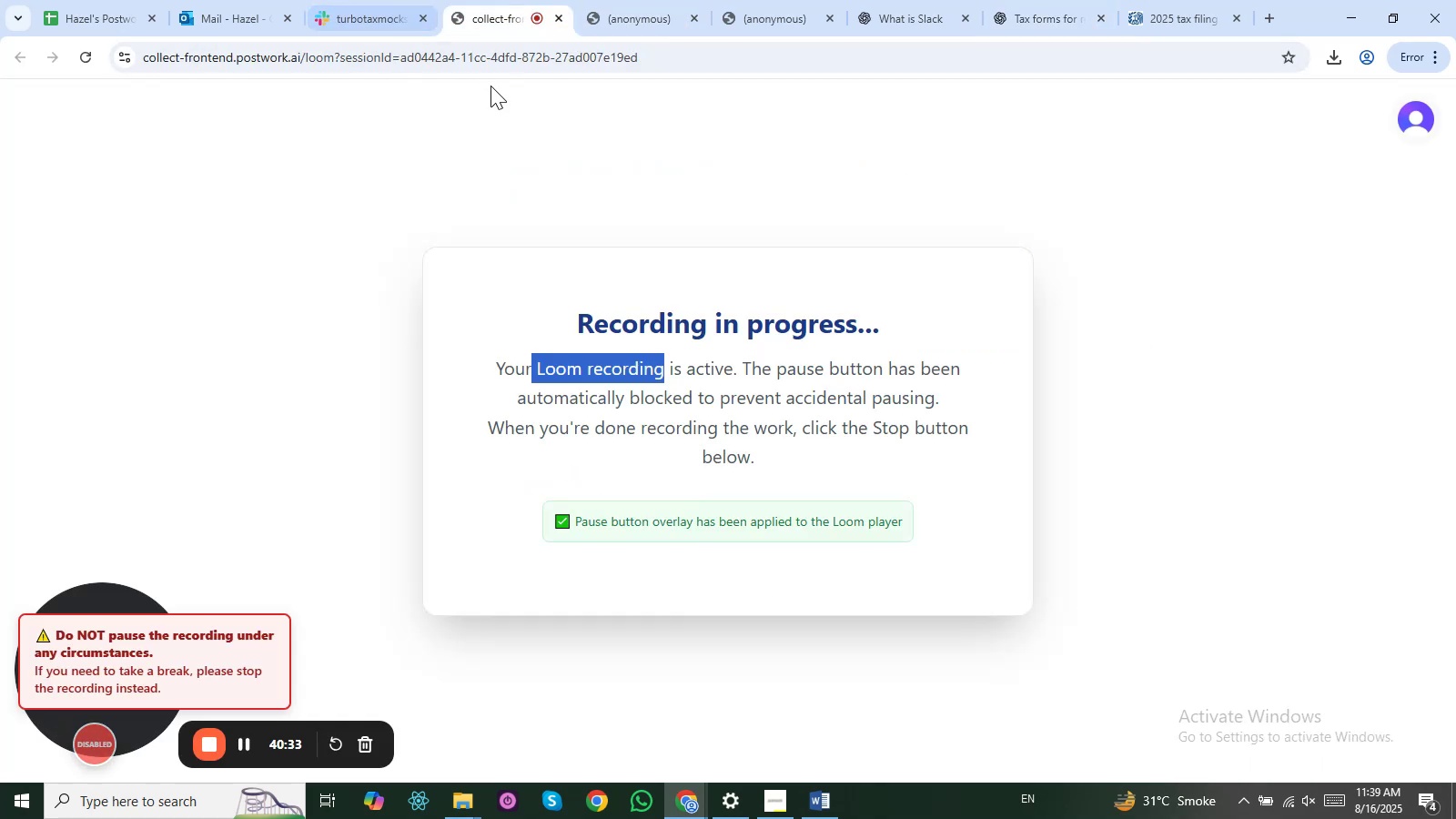 
key(Alt+Tab)
 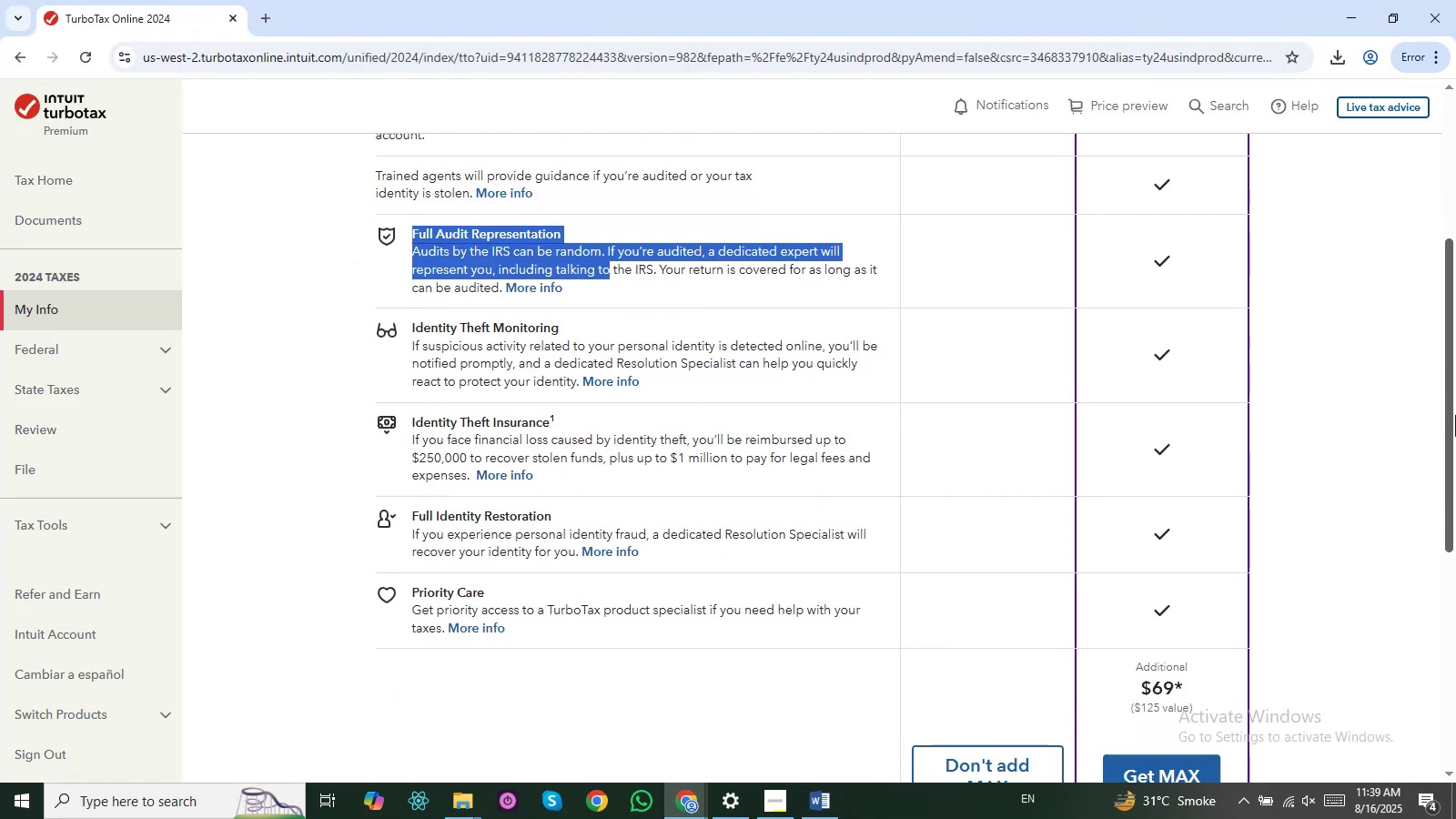 
wait(8.12)
 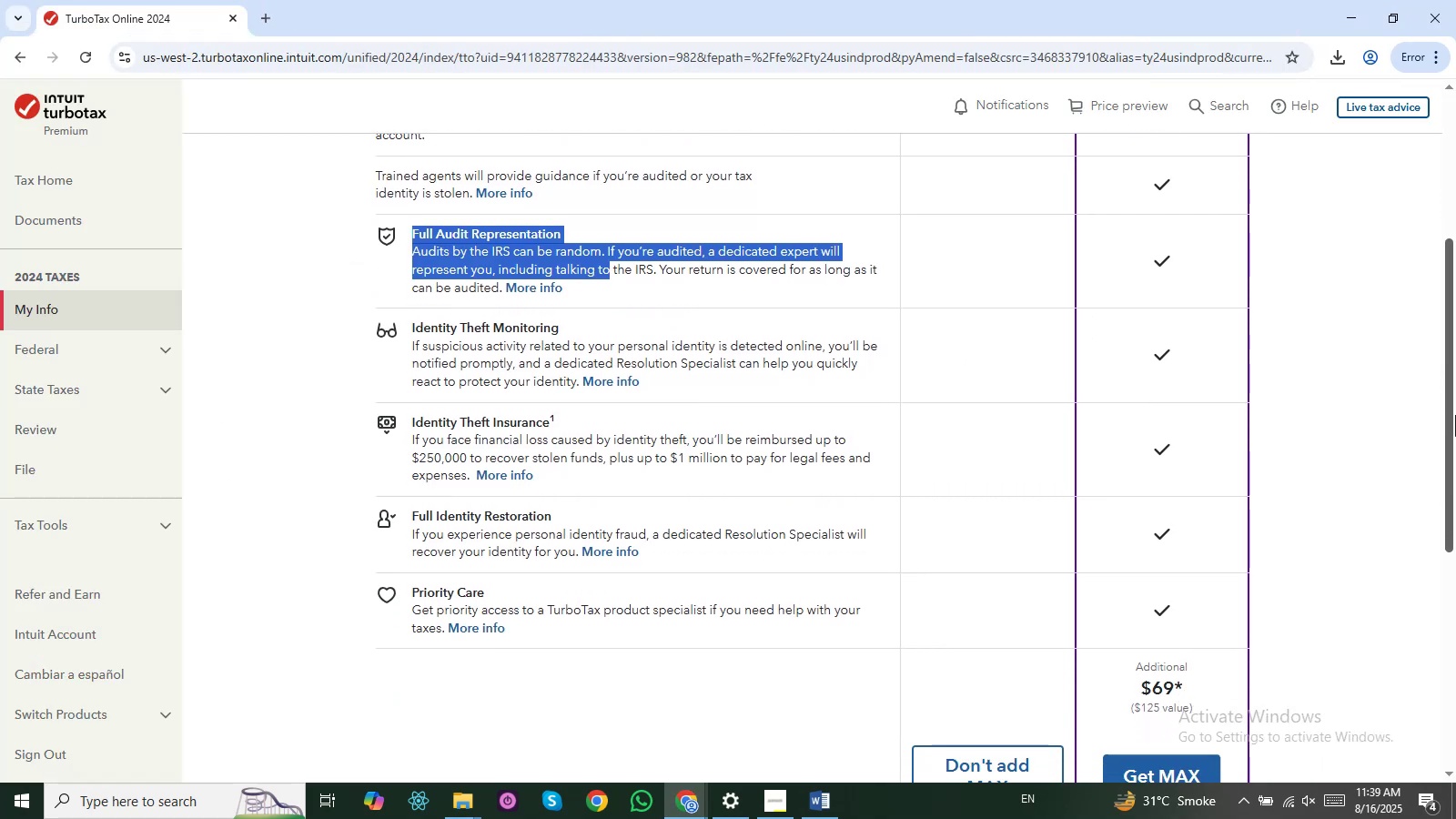 
left_click([329, 371])
 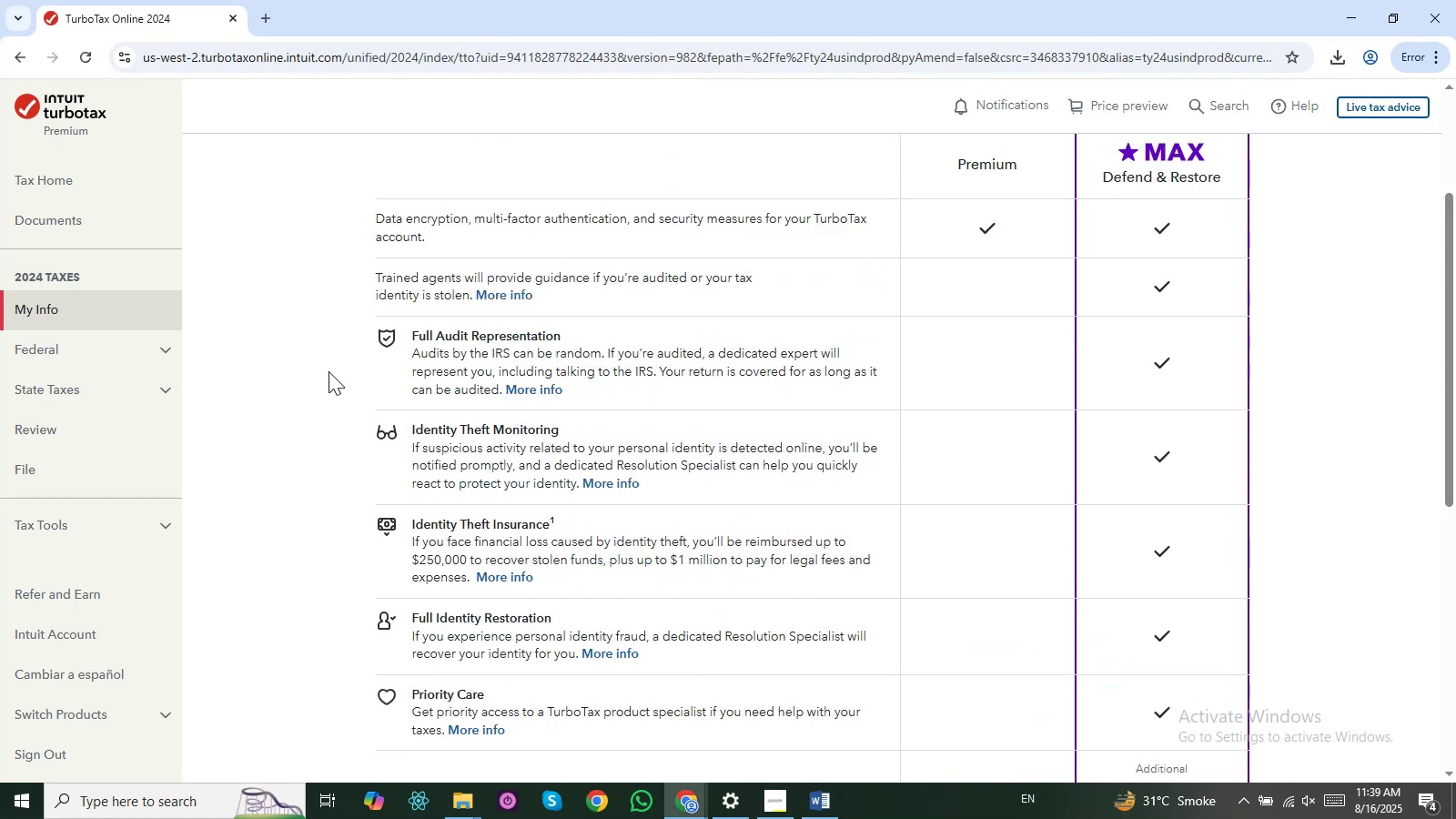 
key(Alt+AltLeft)
 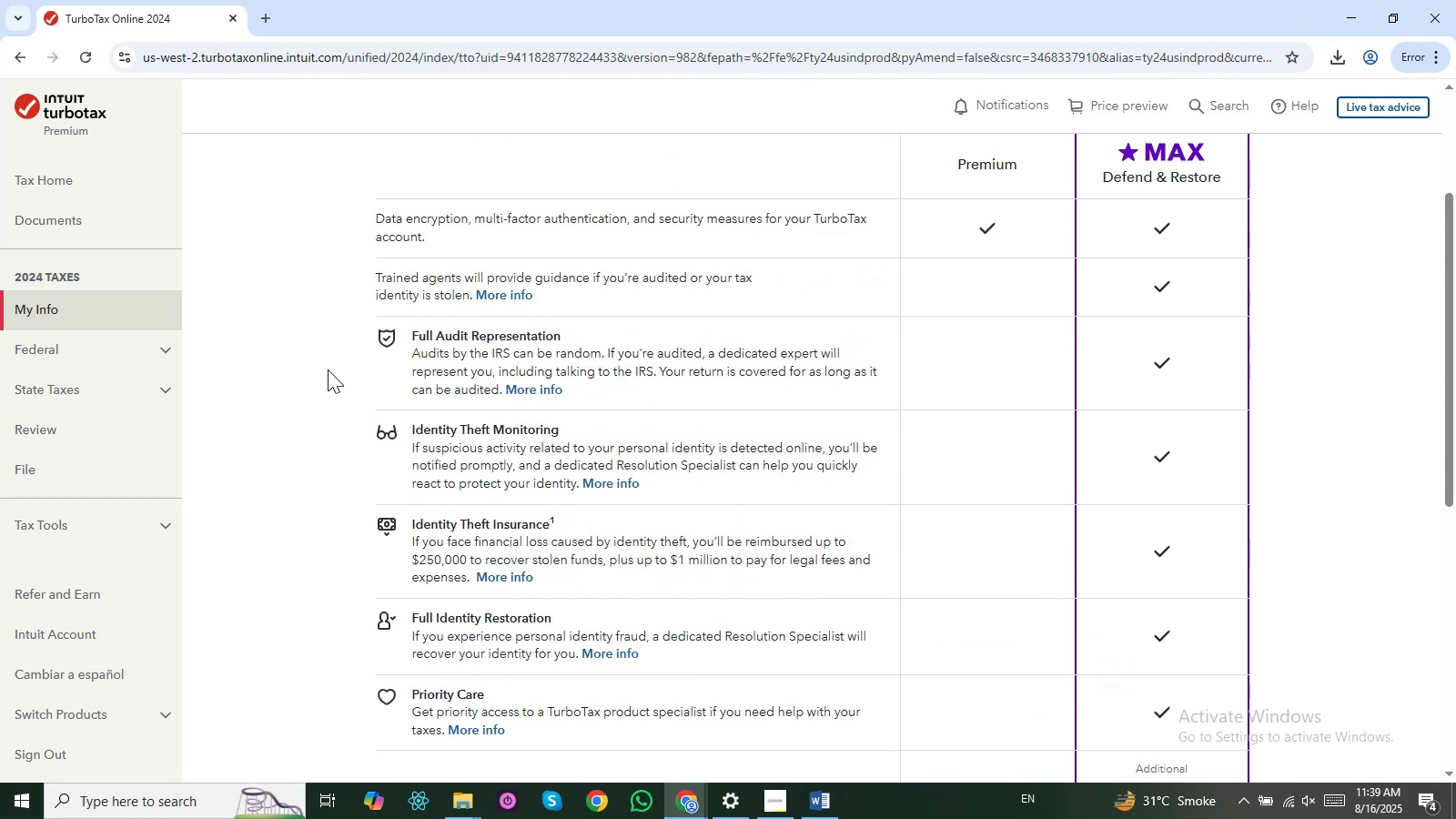 
key(Alt+Tab)
 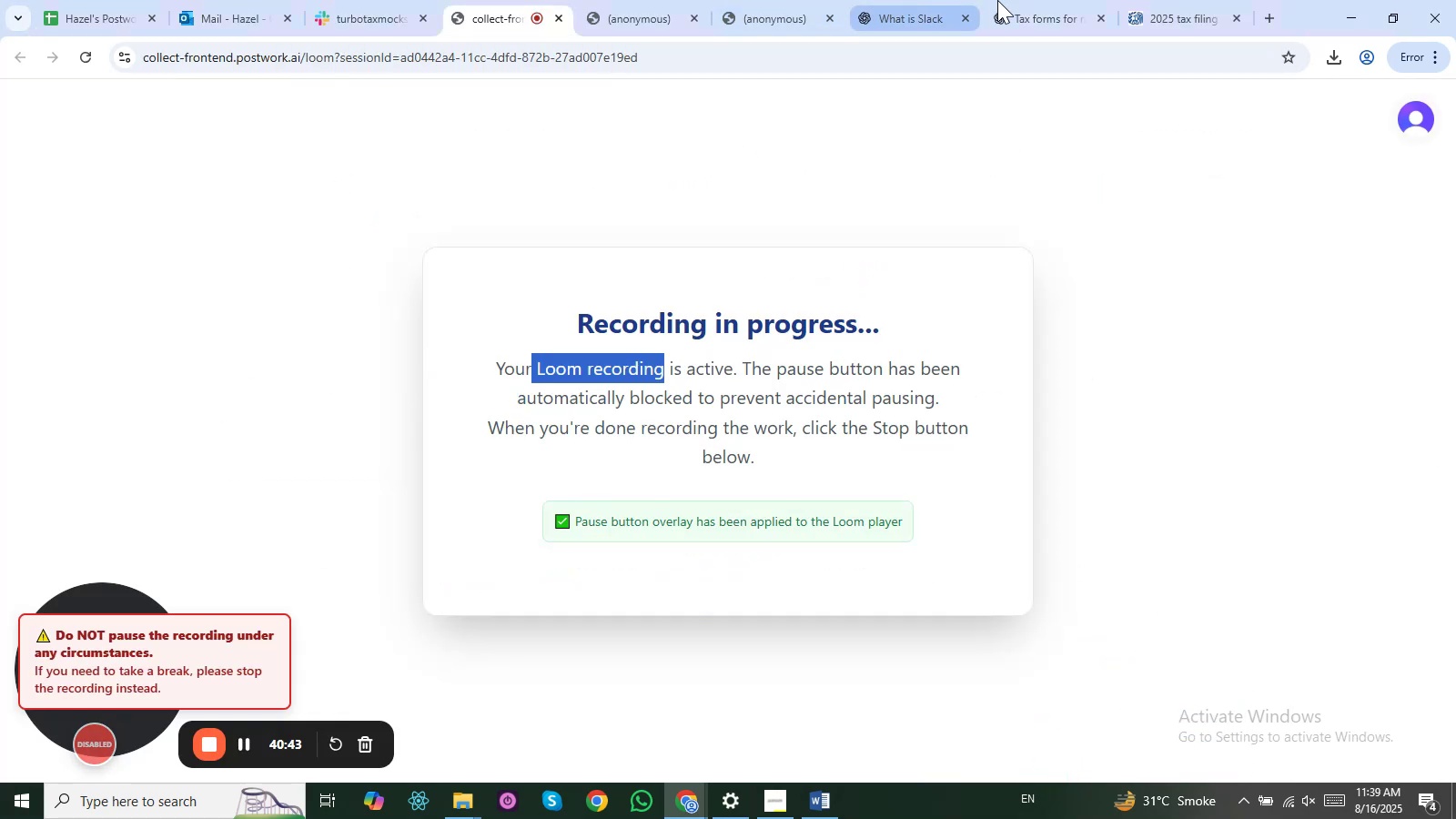 
left_click([864, 0])
 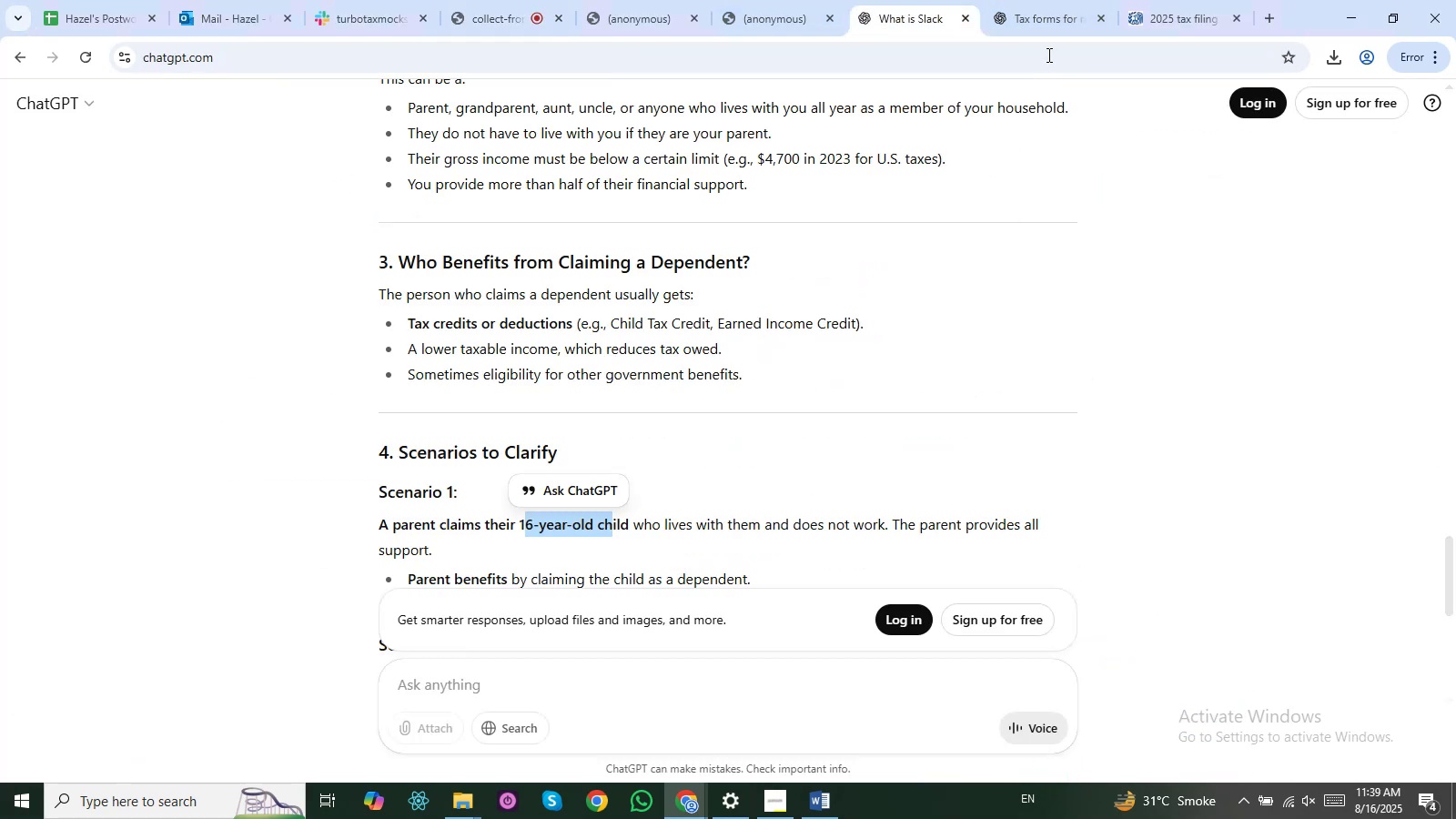 
left_click([1056, 21])
 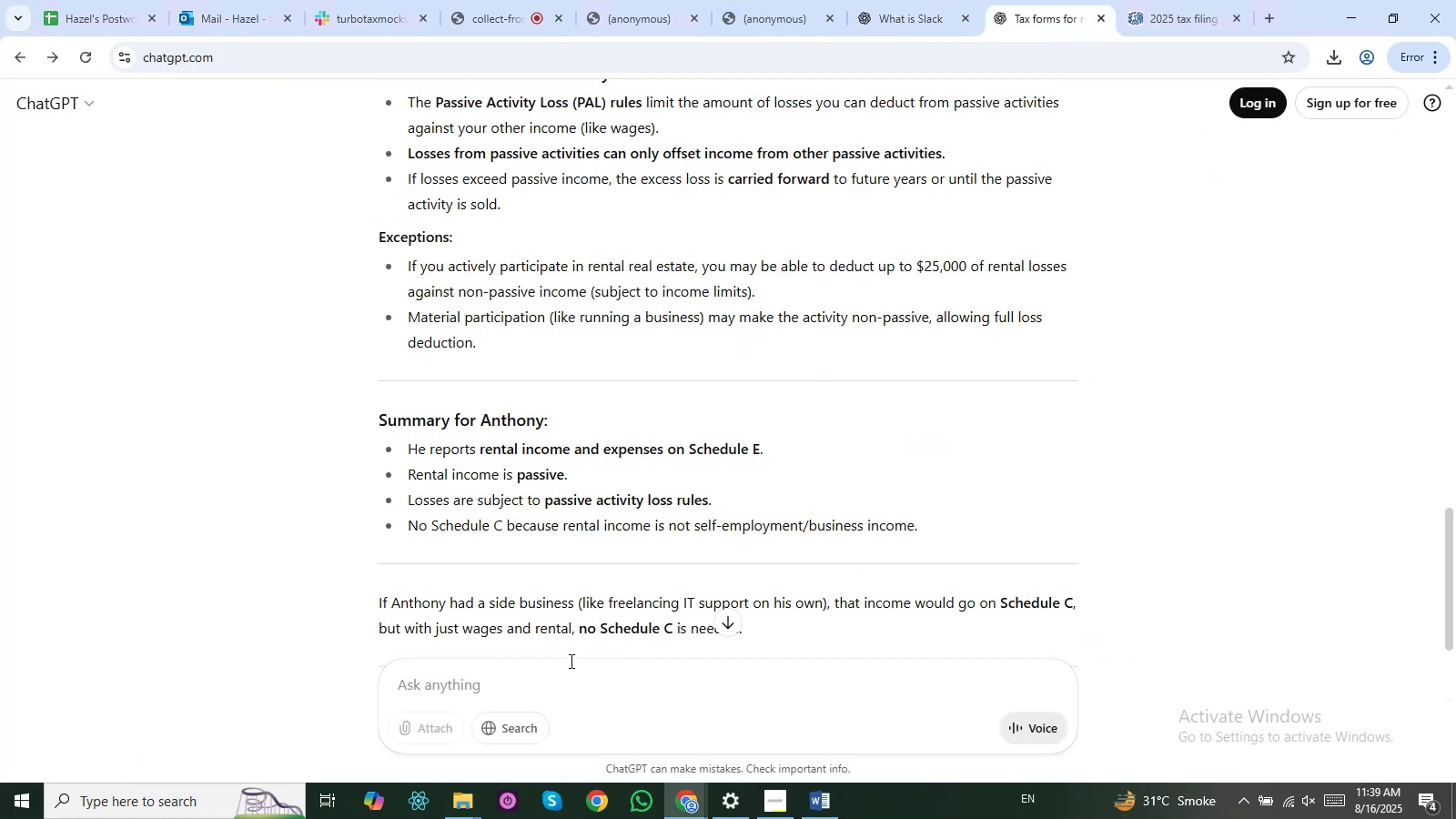 
scroll: coordinate [633, 612], scroll_direction: down, amount: 3.0
 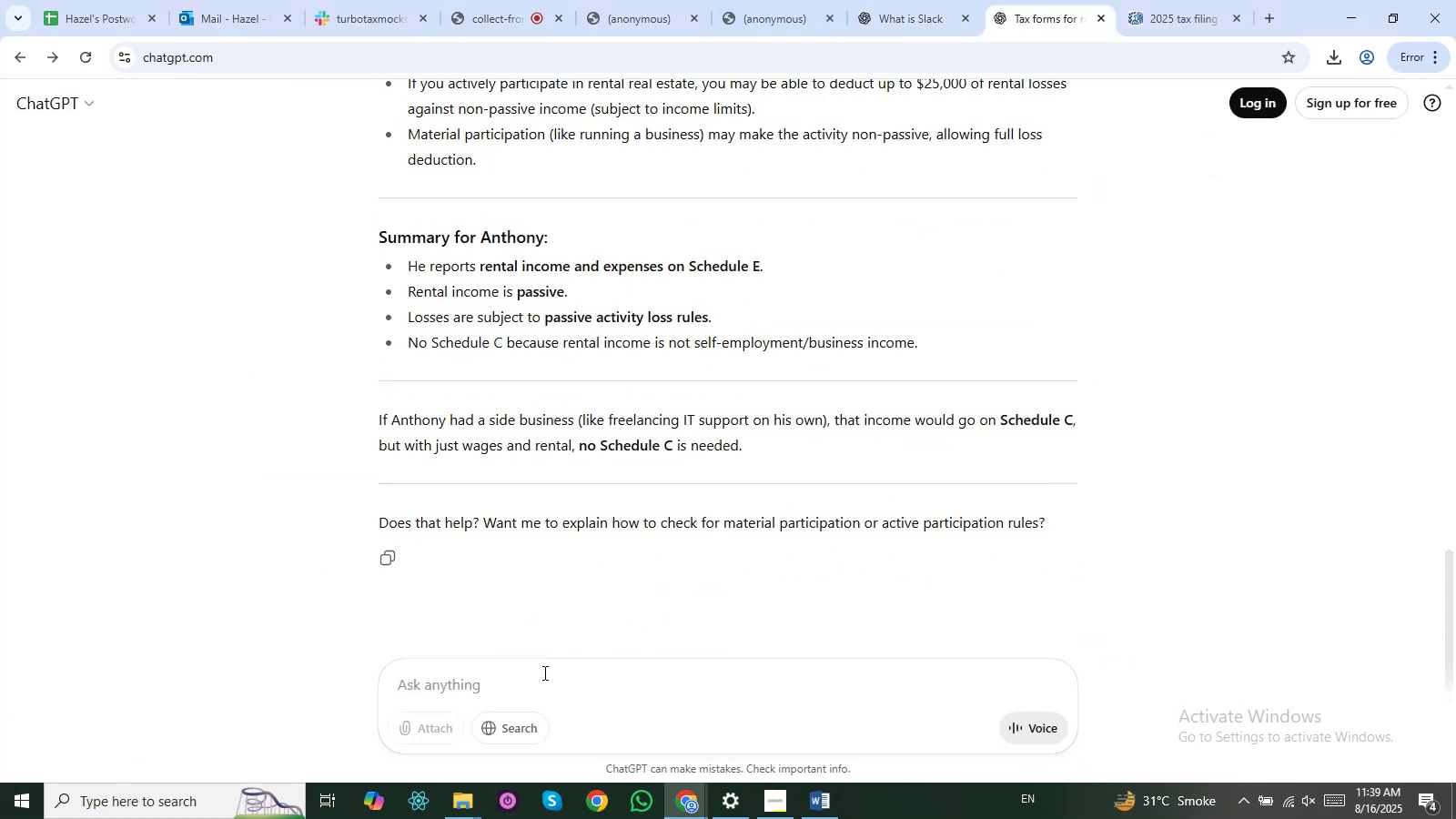 
left_click([541, 675])
 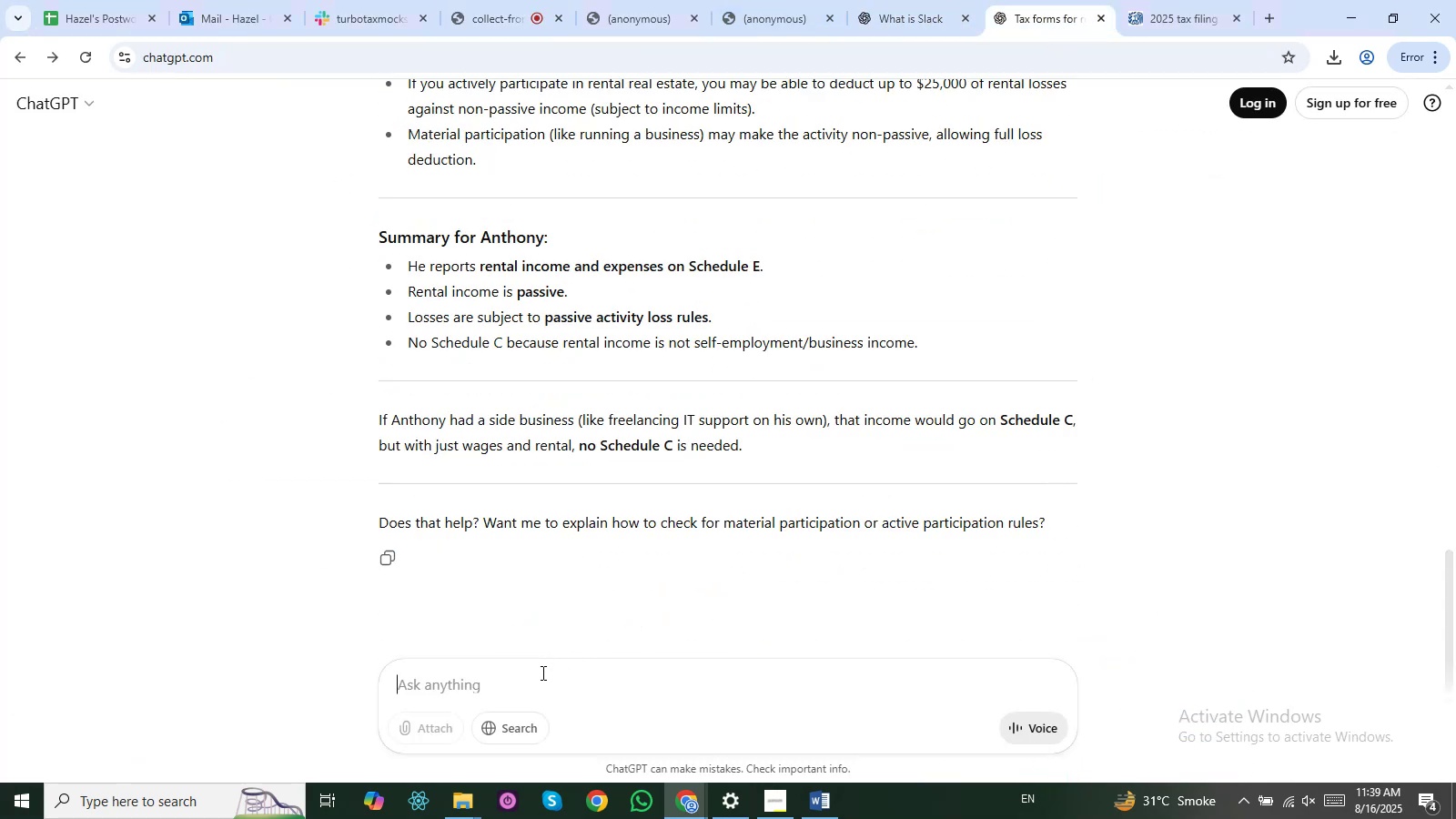 
type(in which cases the )
 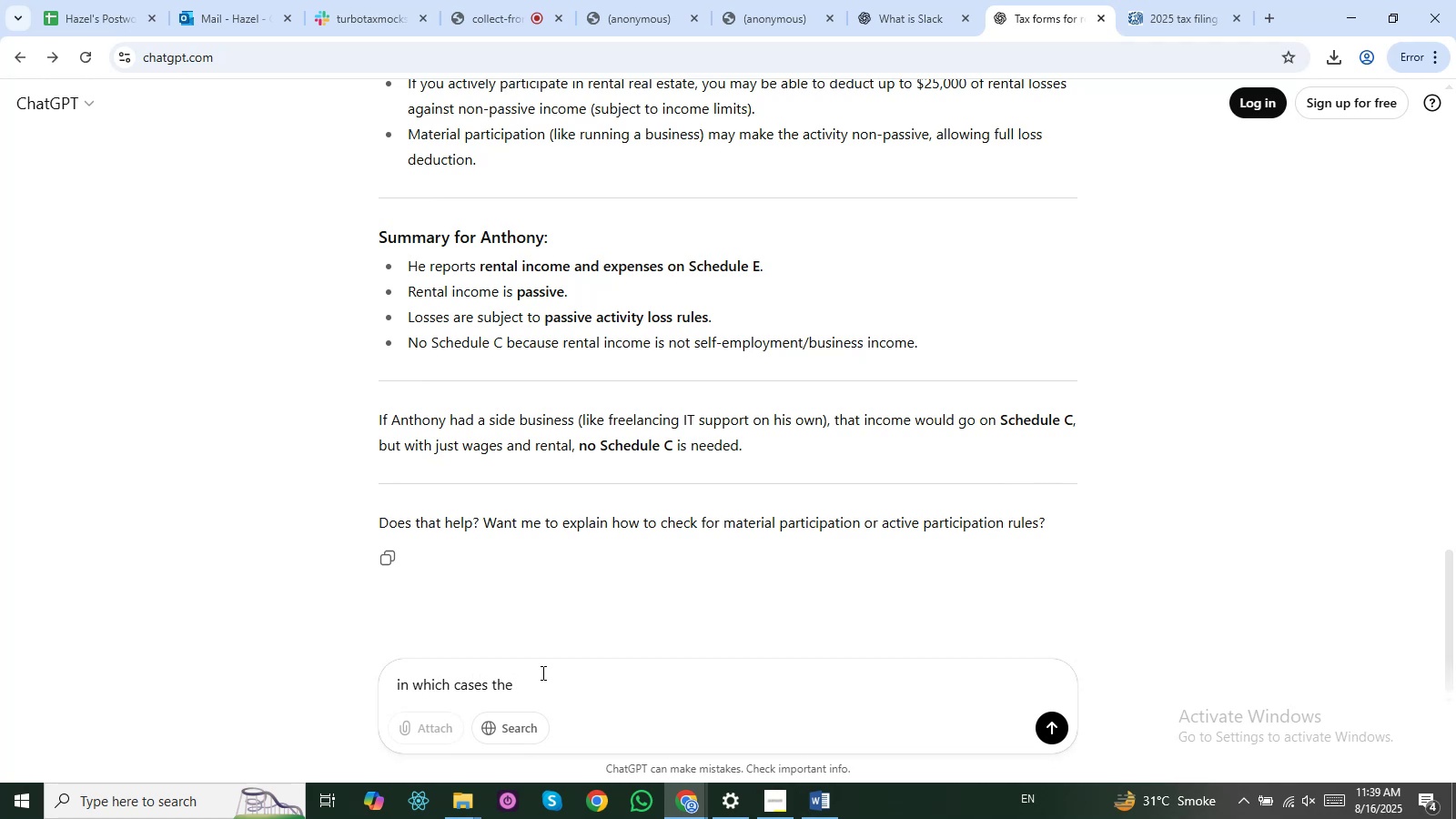 
key(Backspace)
type( IRS opens the audit and when we get to know that IRS has audit )
key(Backspace)
type(ed )
 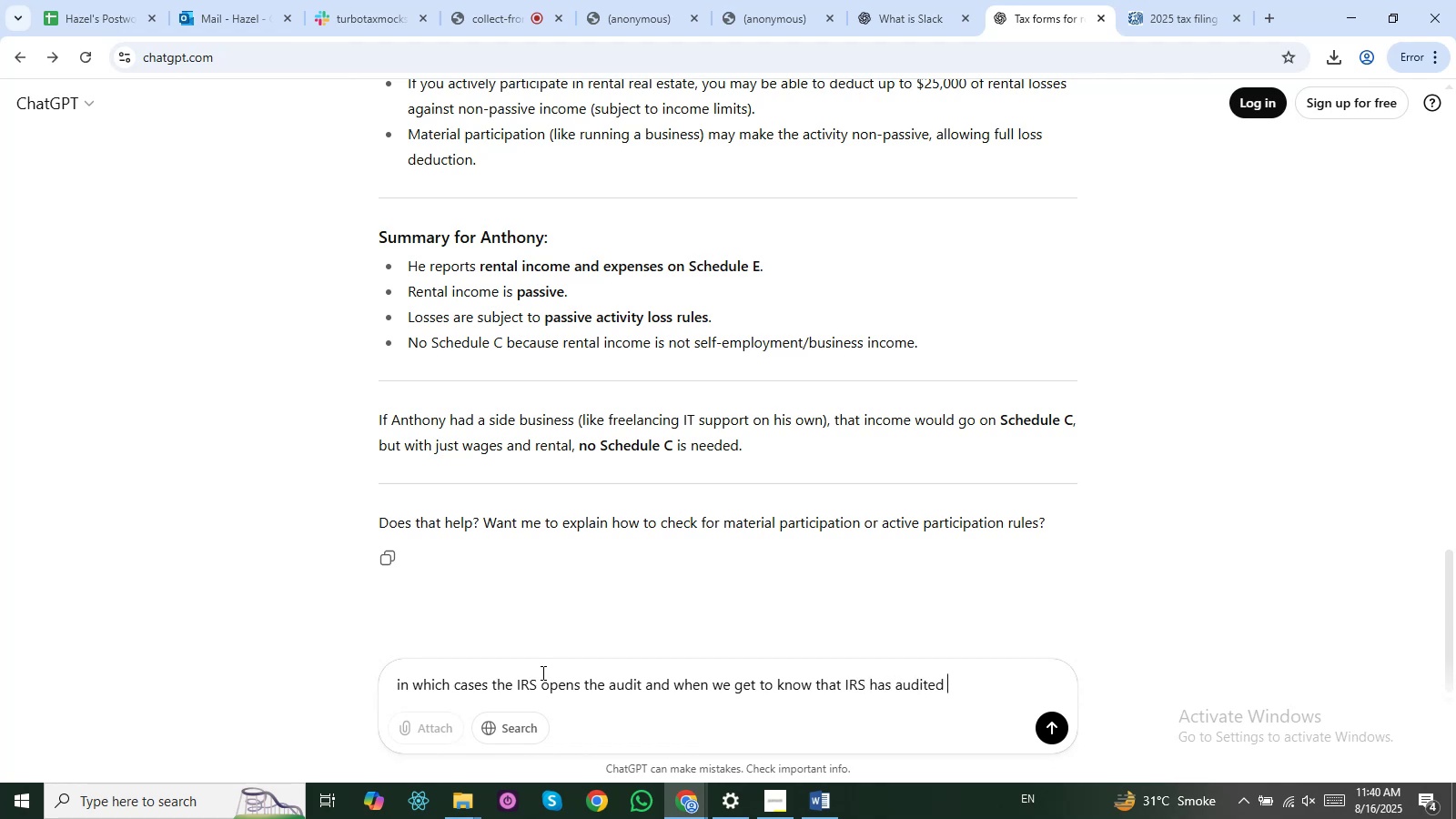 
type(our )
key(Backspace)
key(Backspace)
key(Backspace)
key(Backspace)
key(Backspace)
type( our tax return otr get)
key(Backspace)
key(Backspace)
key(Backspace)
key(Backspace)
key(Backspace)
key(Backspace)
key(Backspace)
type(get started ti )
key(Backspace)
key(Backspace)
type(i)
key(Backspace)
type(o audit us ?)
 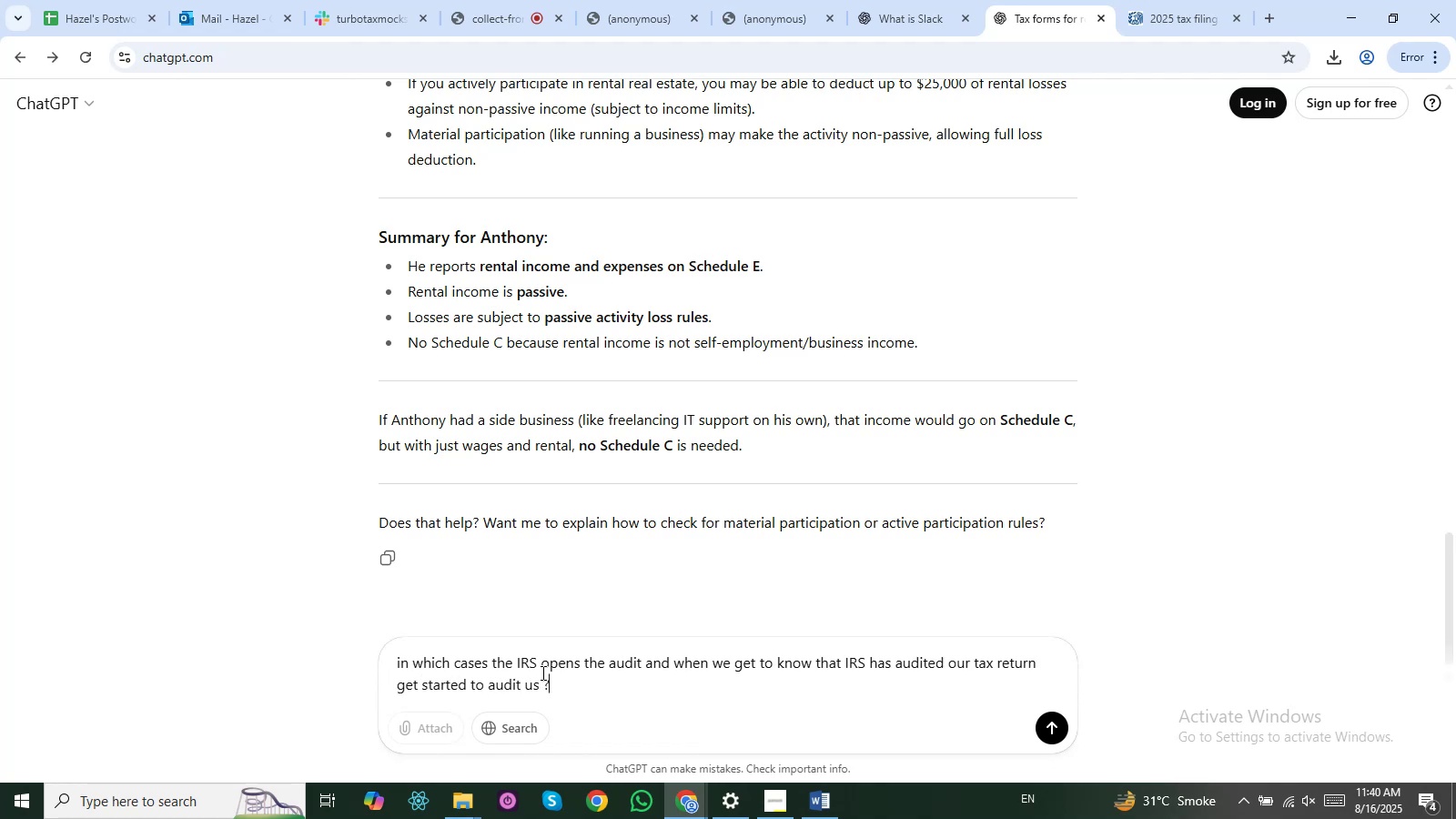 
key(Enter)
 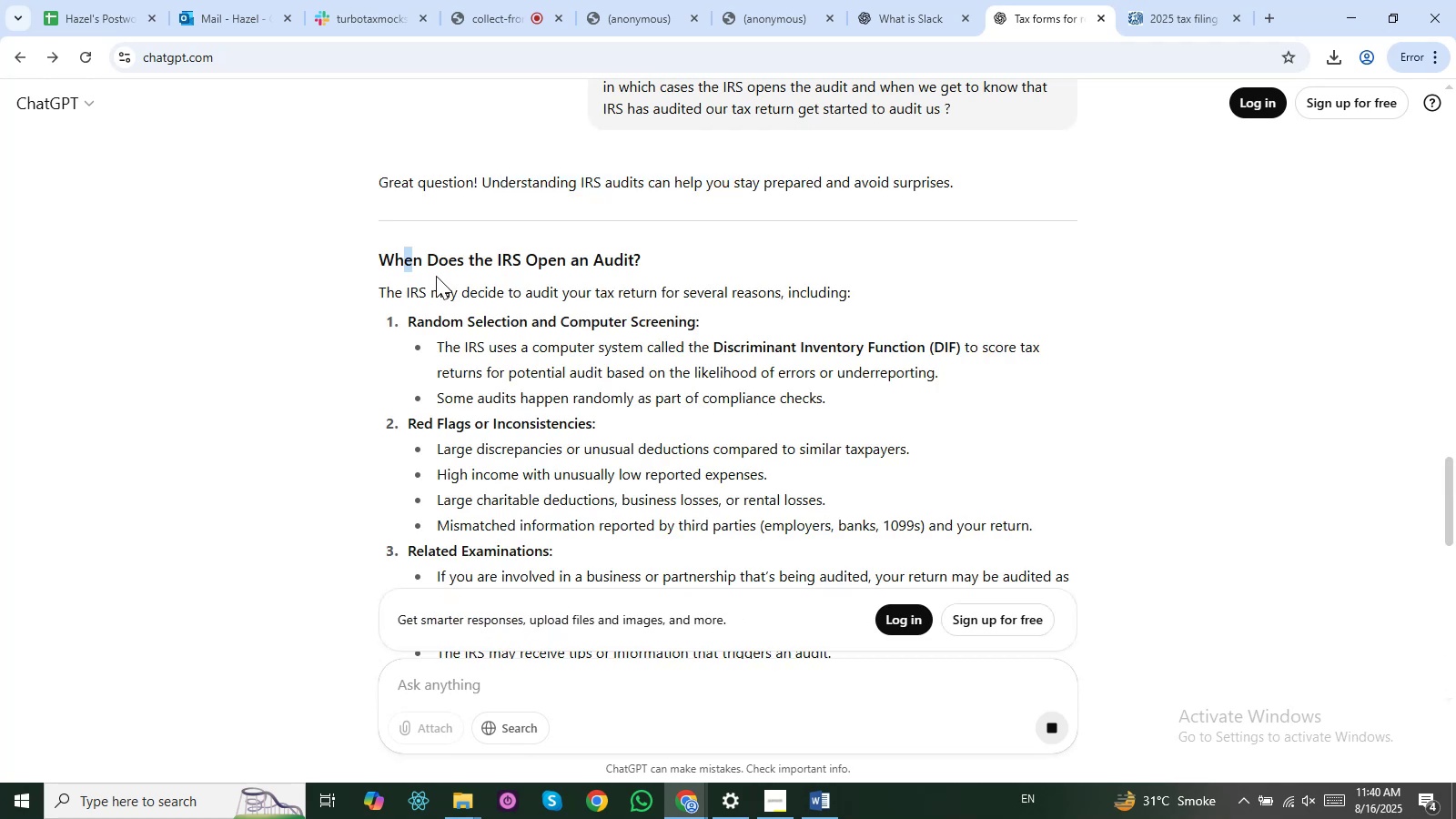 
wait(6.42)
 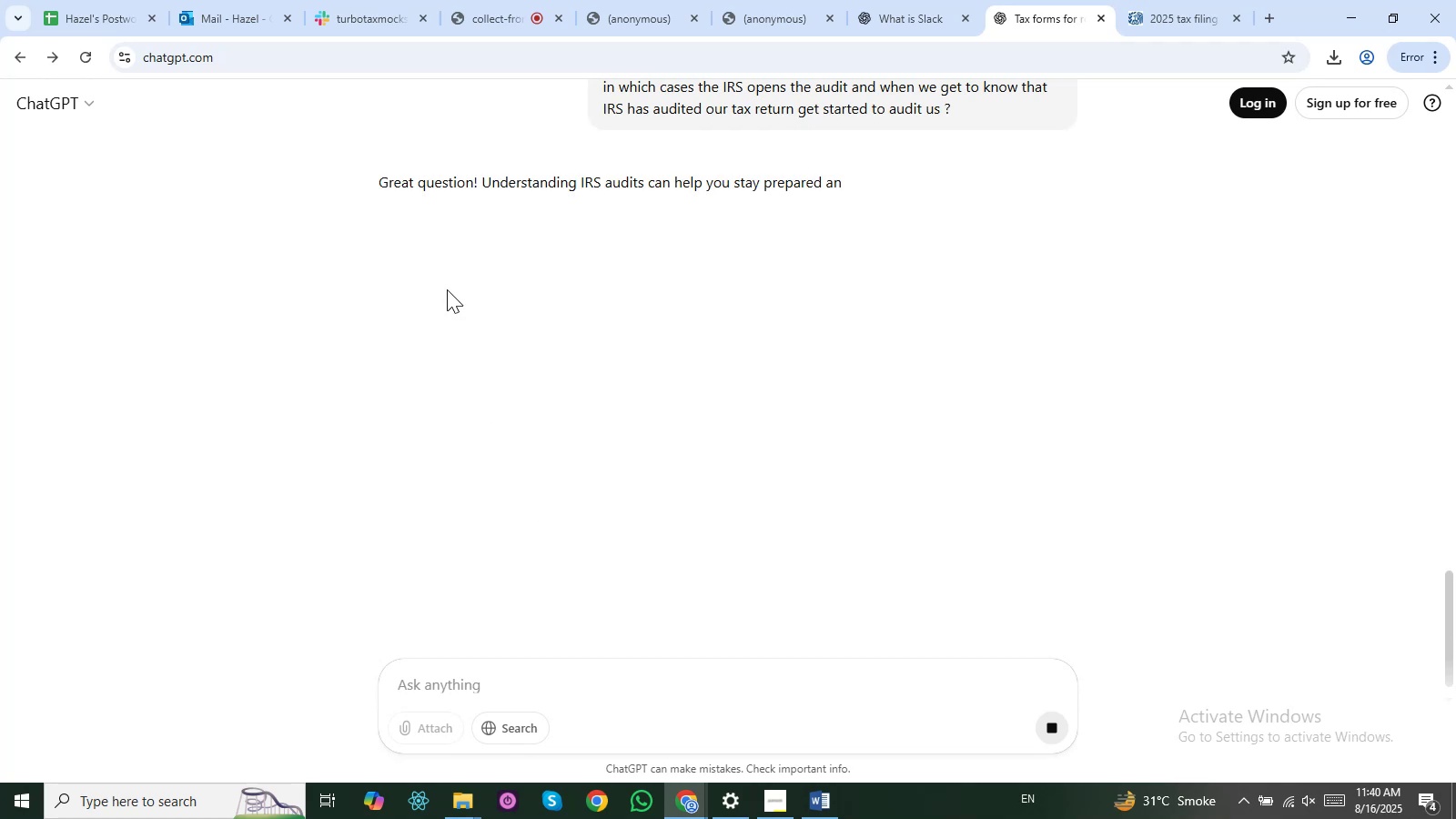 
left_click([531, 344])
 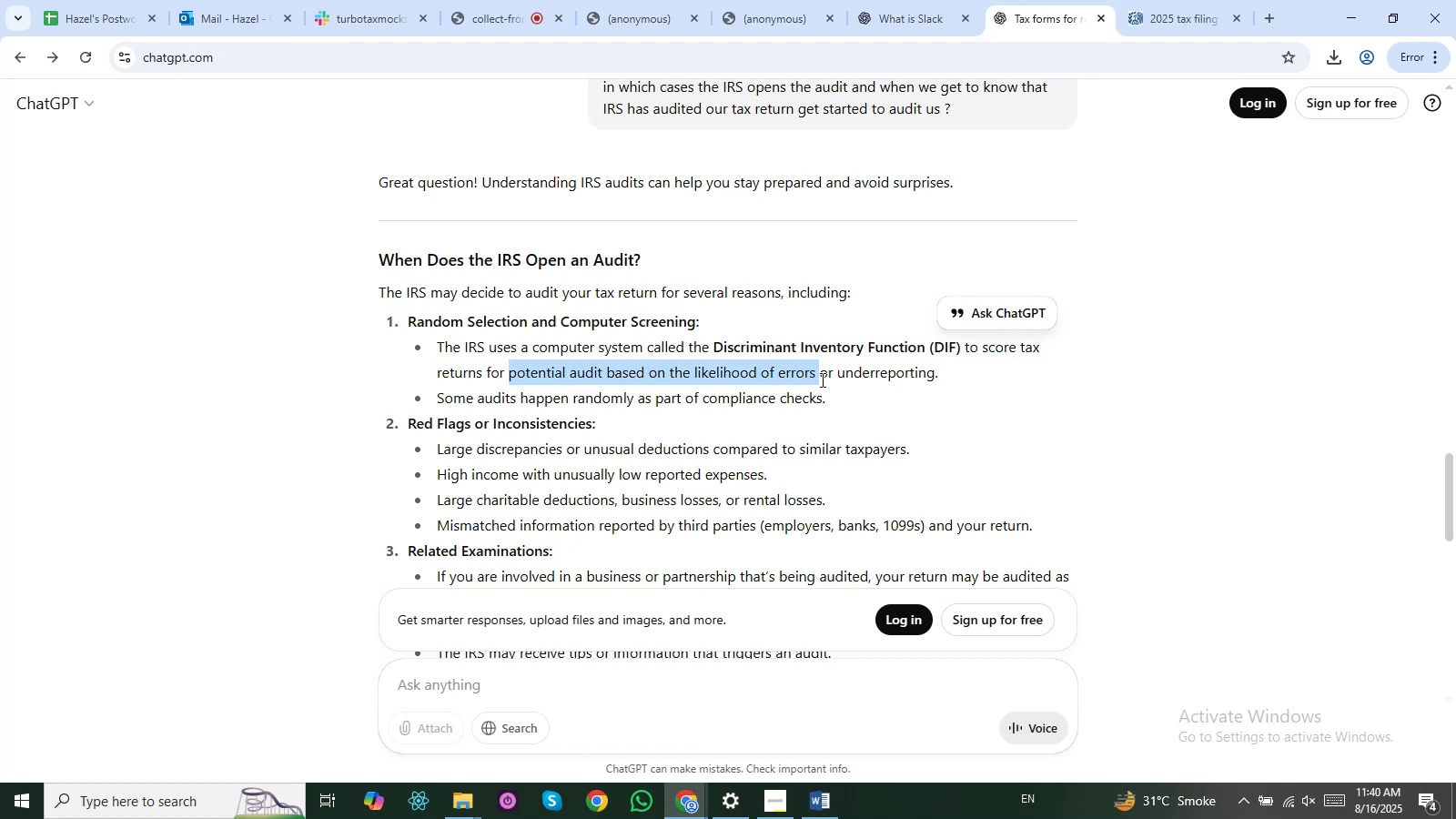 
wait(13.76)
 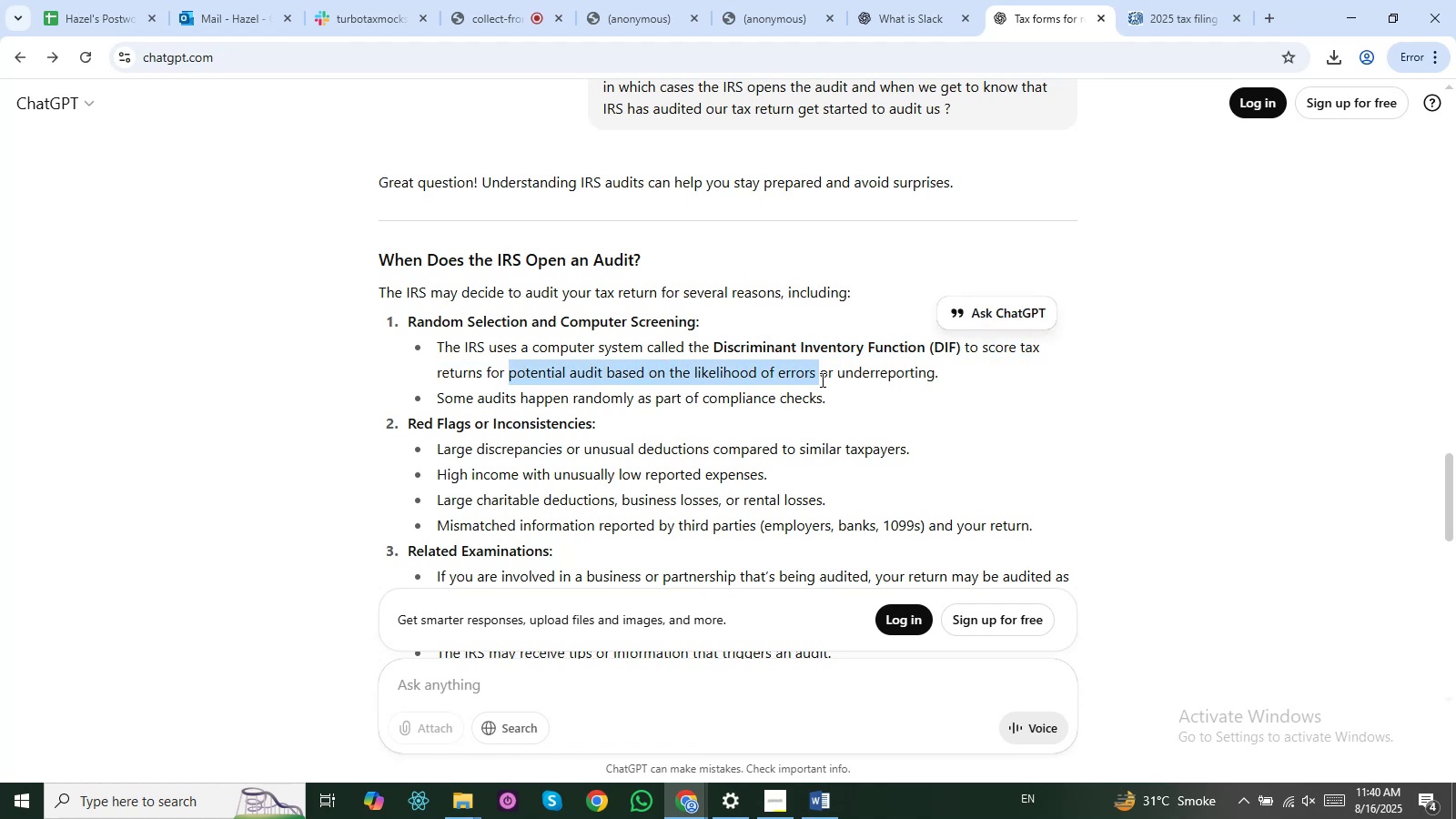 
left_click([454, 424])
 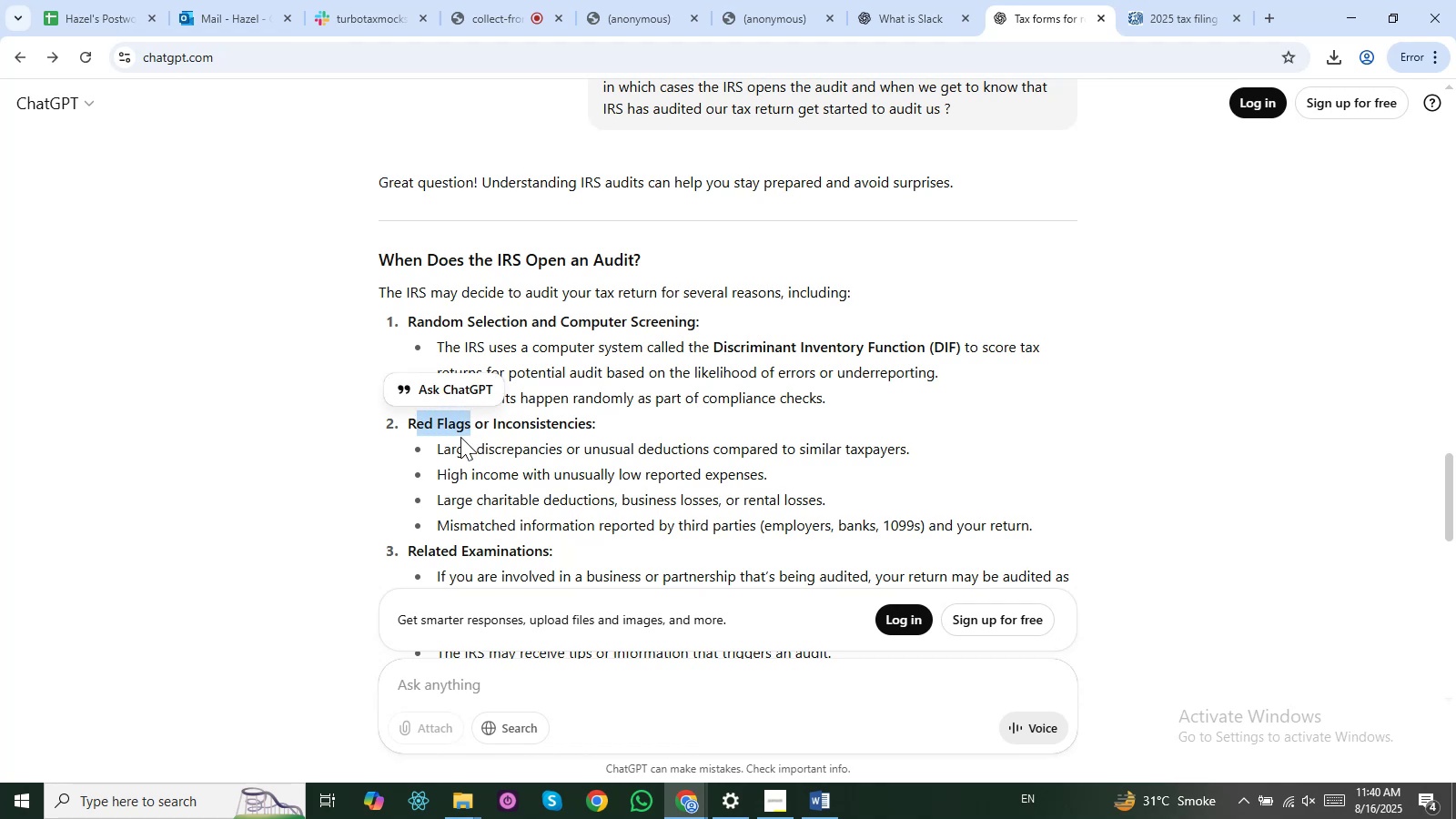 
left_click([507, 419])
 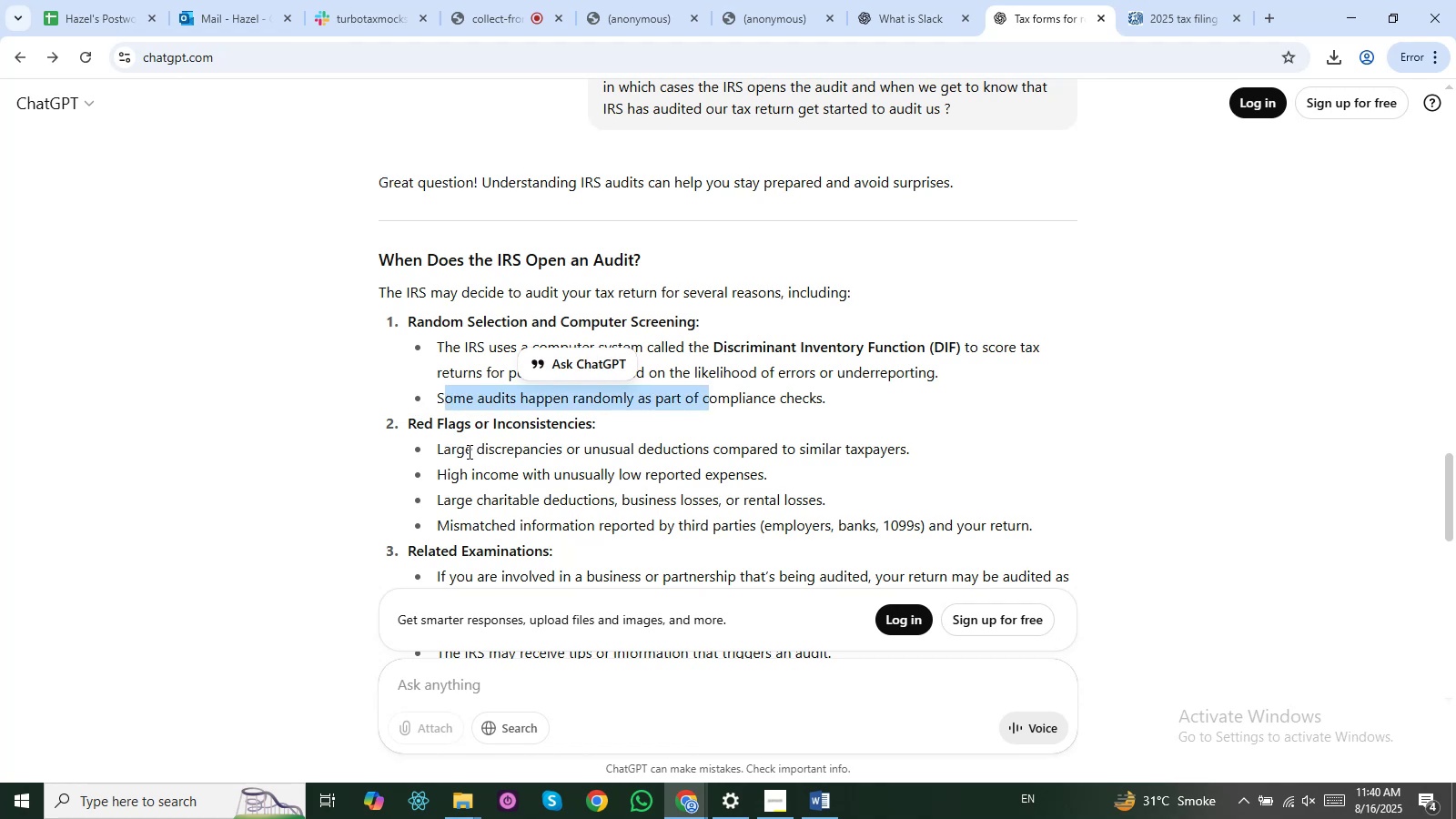 
scroll: coordinate [416, 440], scroll_direction: down, amount: 1.0
 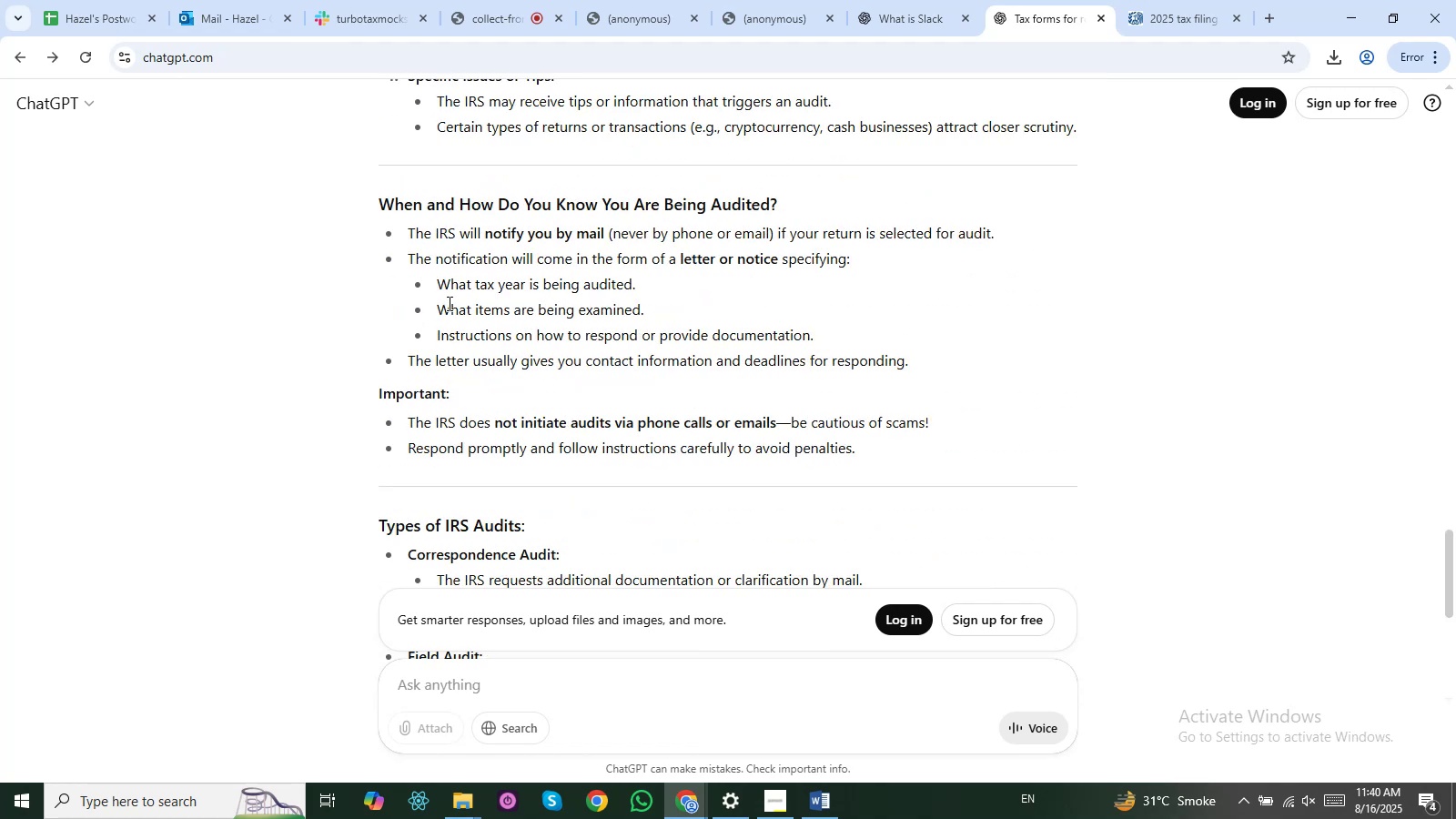 
scroll: coordinate [448, 303], scroll_direction: up, amount: 1.0
 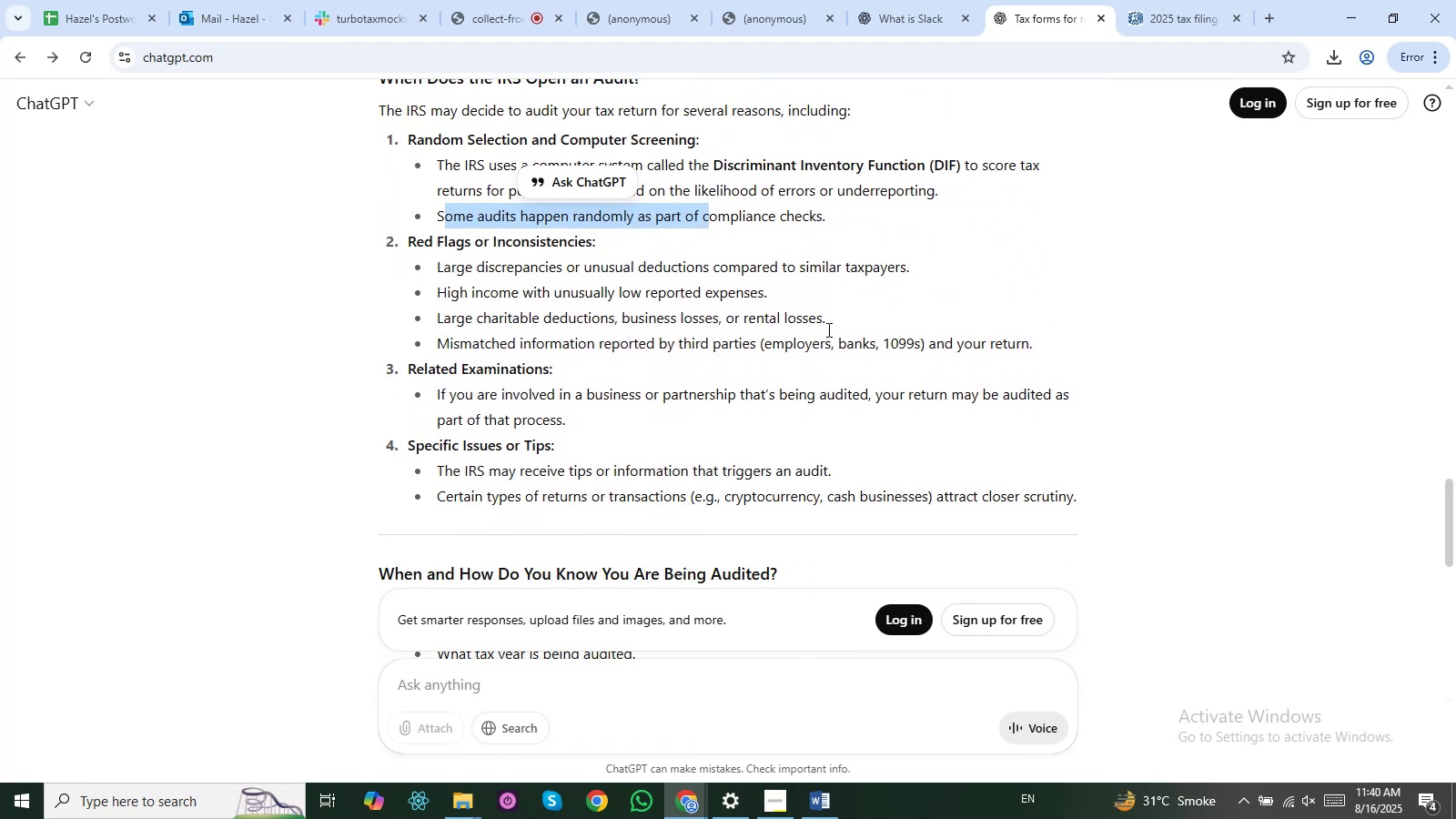 
wait(8.44)
 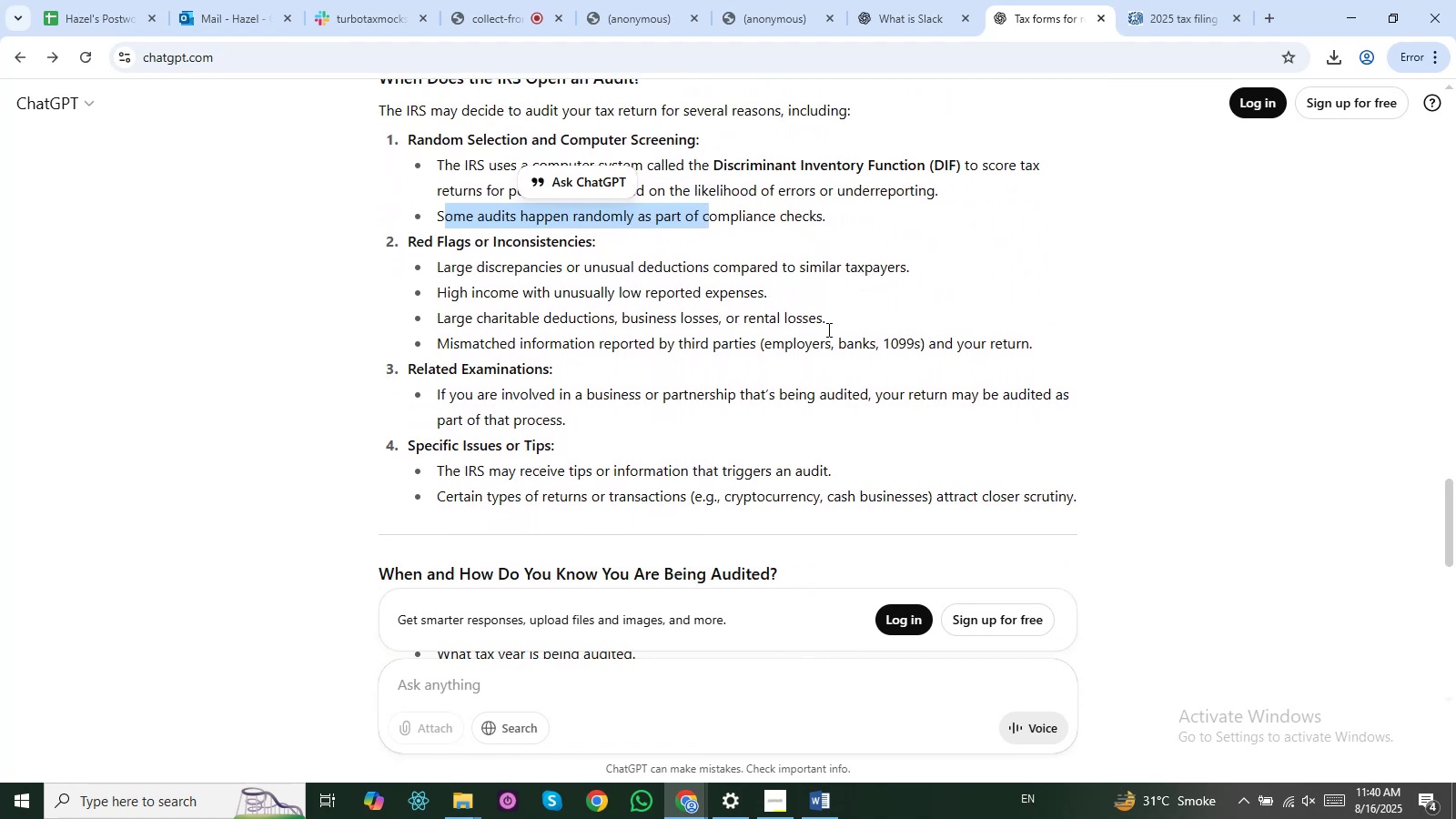 
left_click([861, 273])
 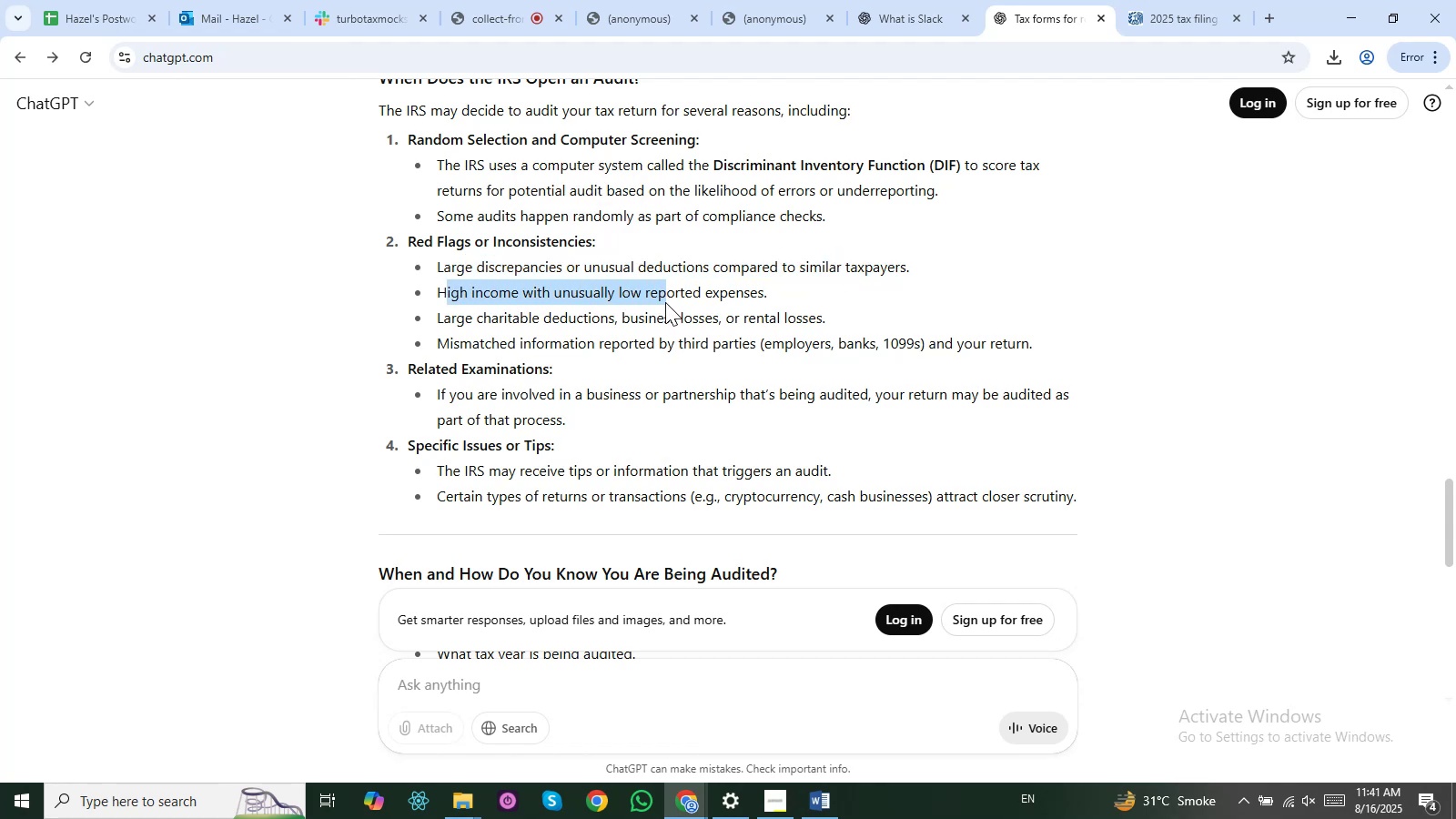 
wait(7.38)
 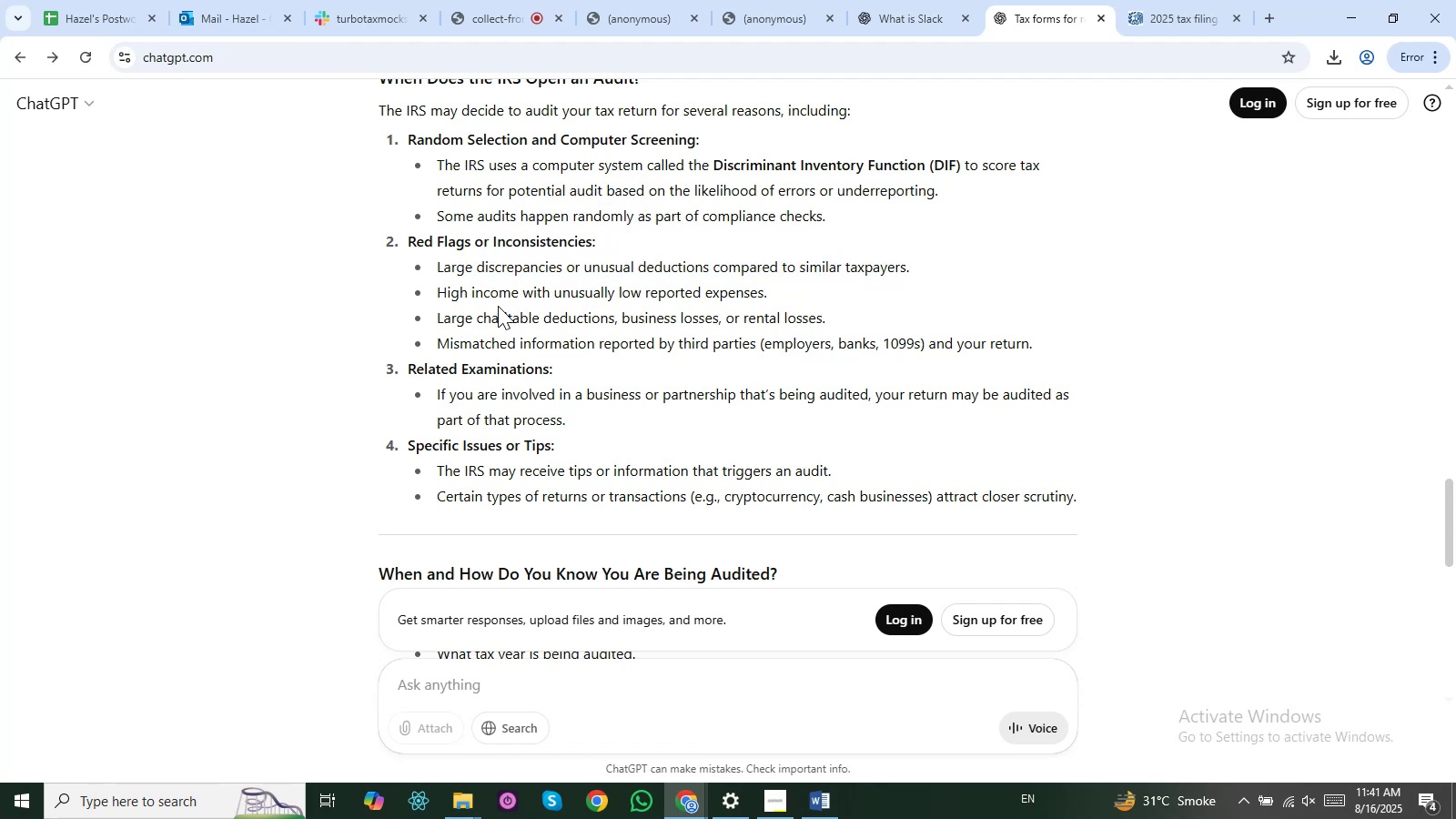 
left_click([596, 297])
 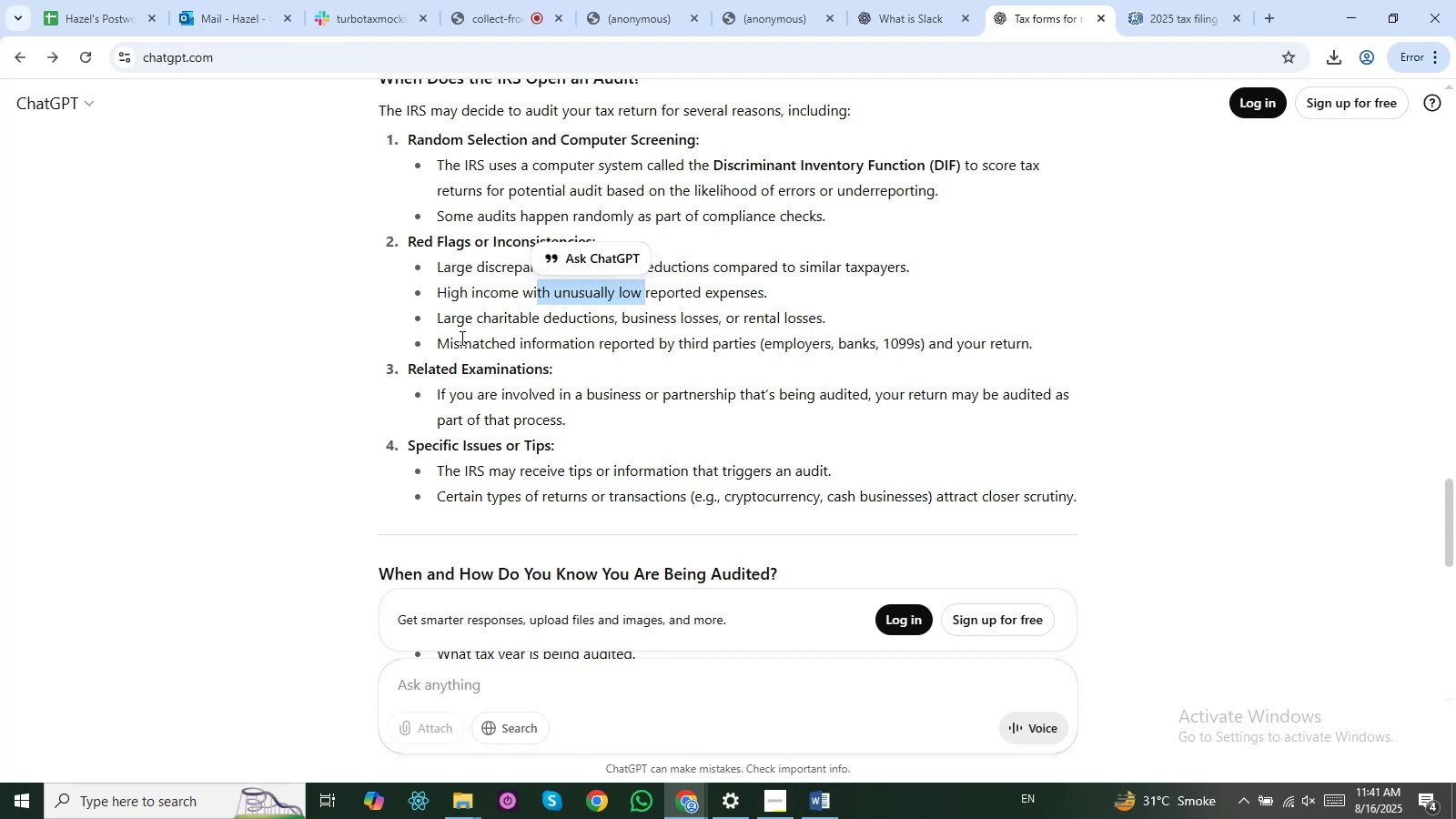 
left_click([506, 318])
 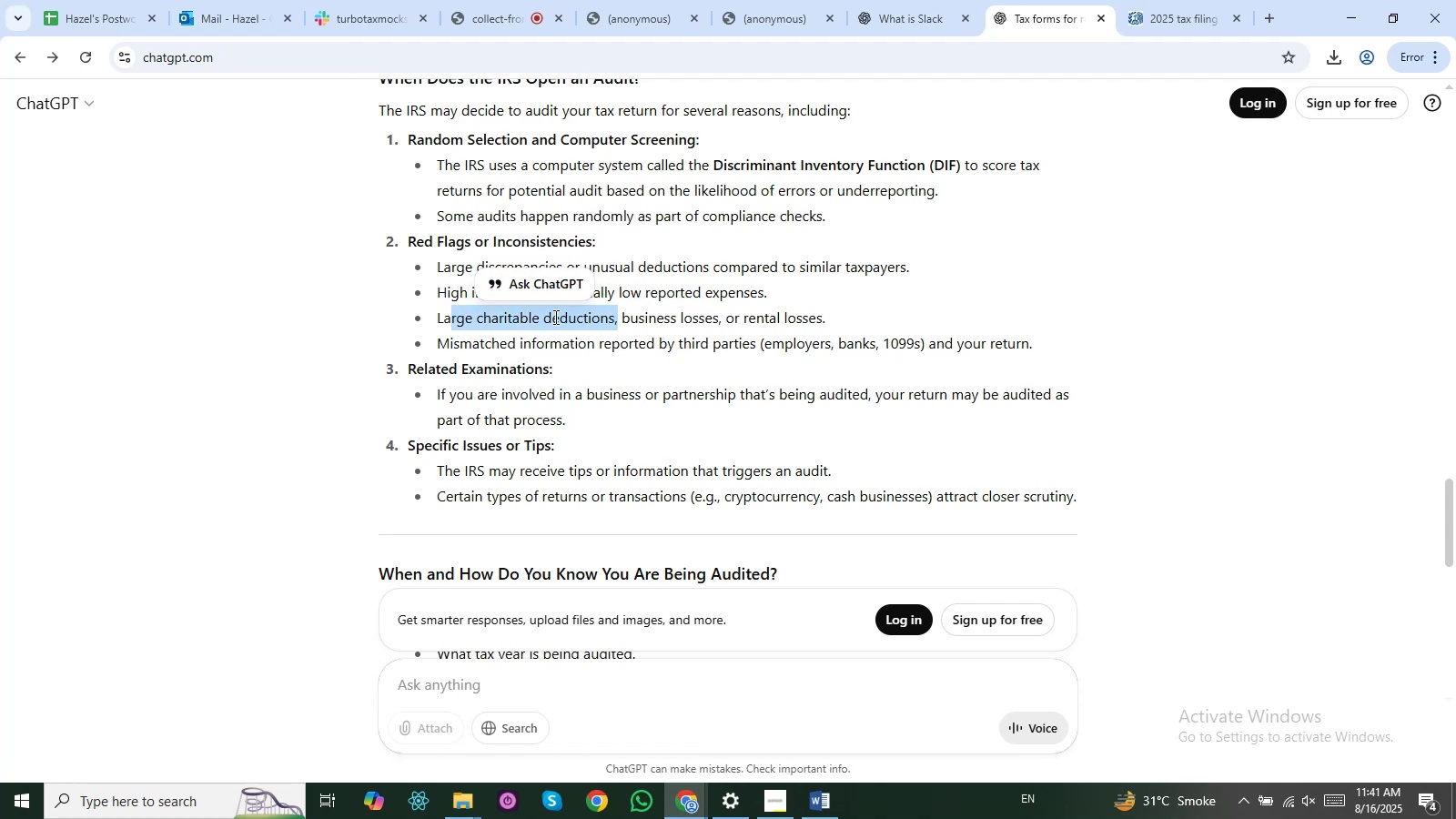 
left_click([558, 321])
 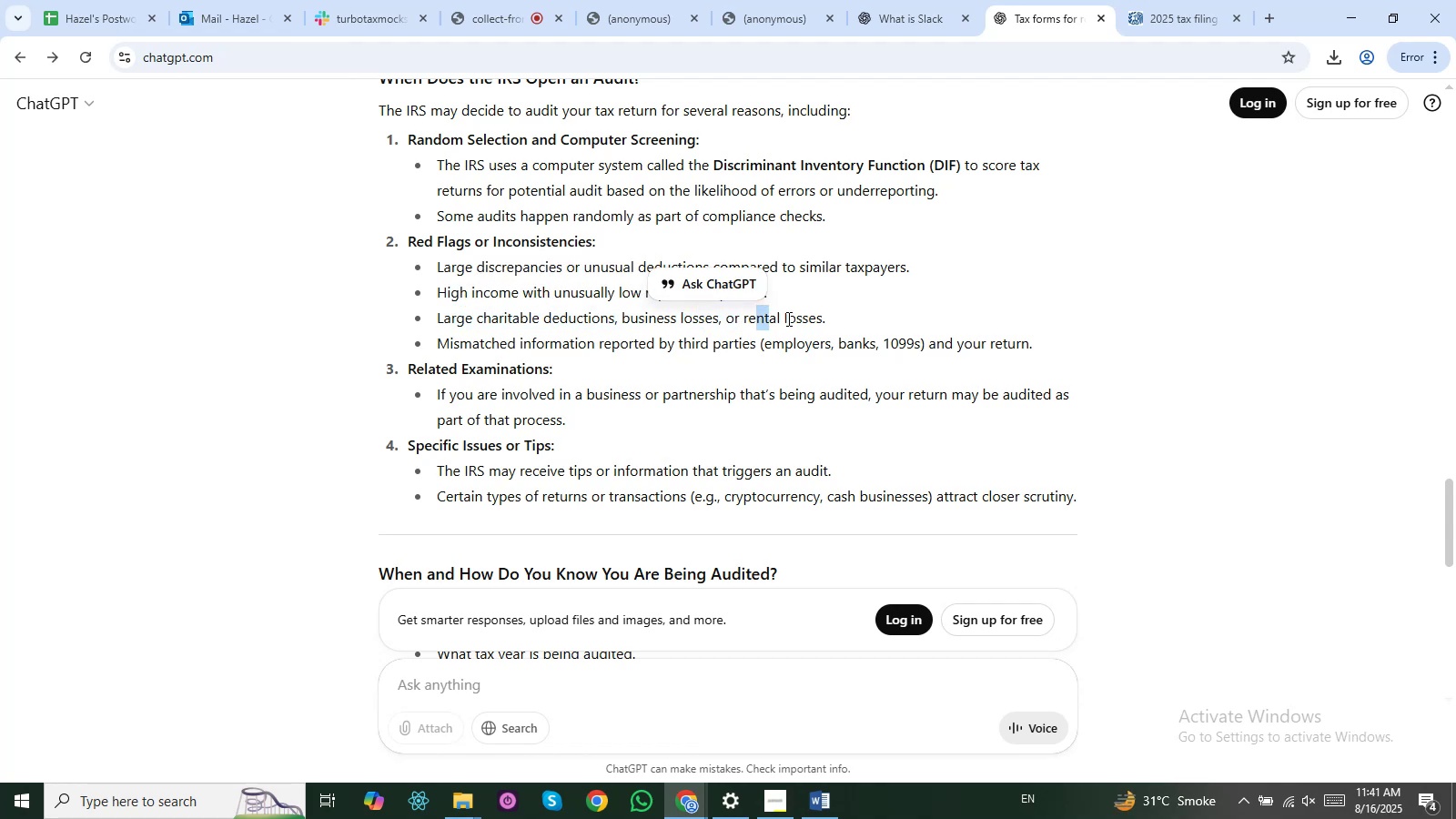 
left_click([763, 329])
 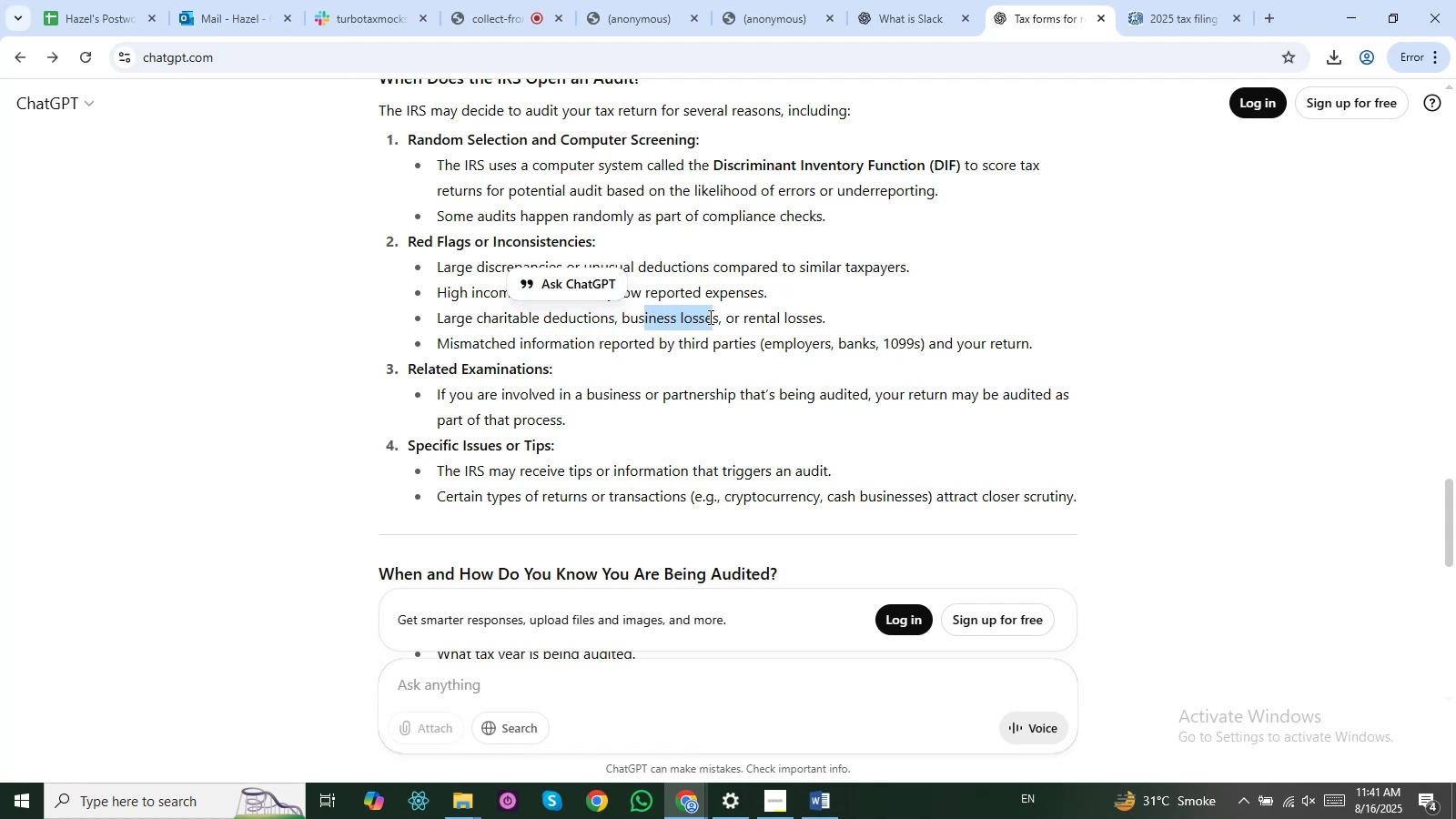 
left_click([559, 325])
 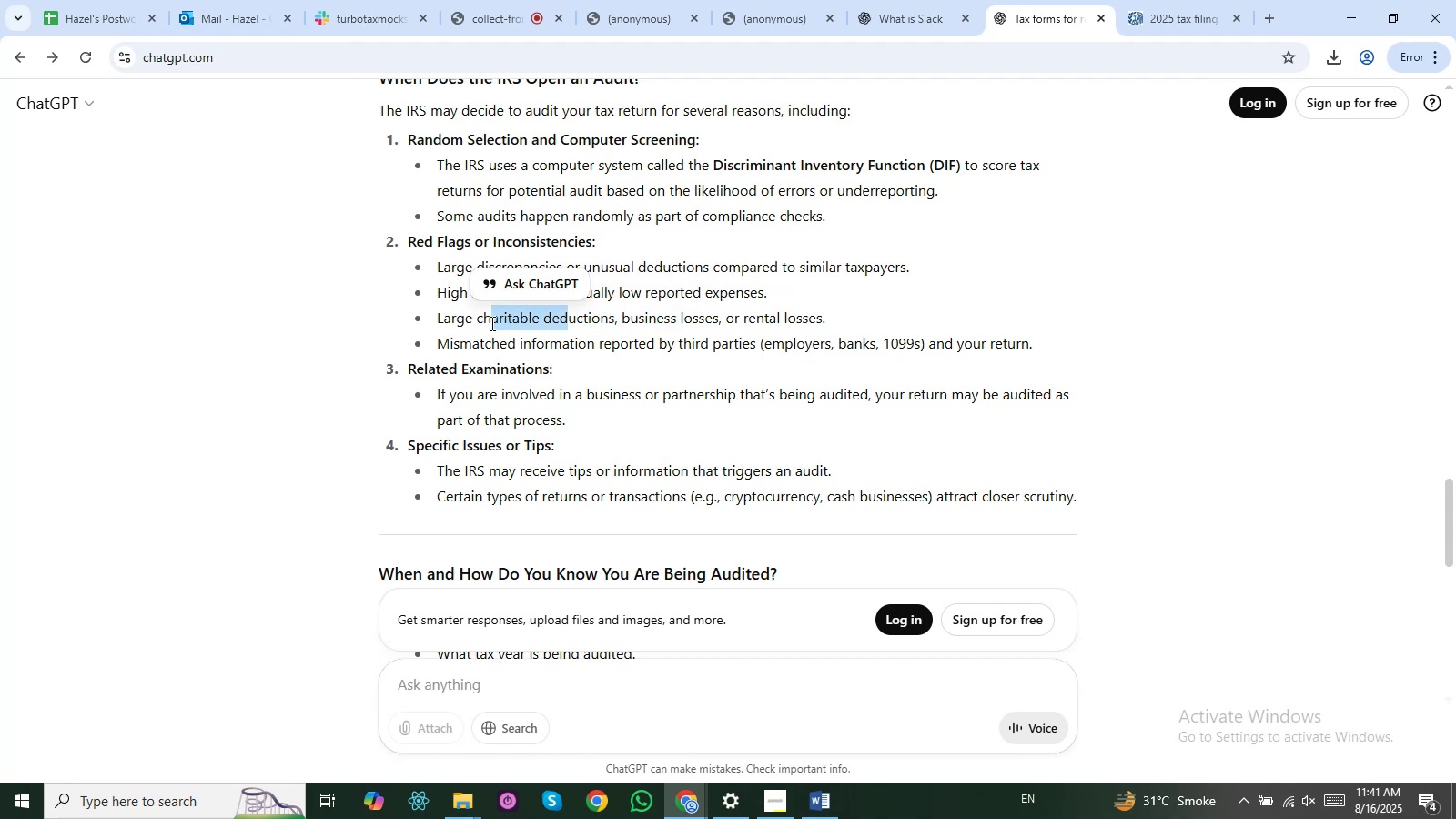 
left_click([476, 320])
 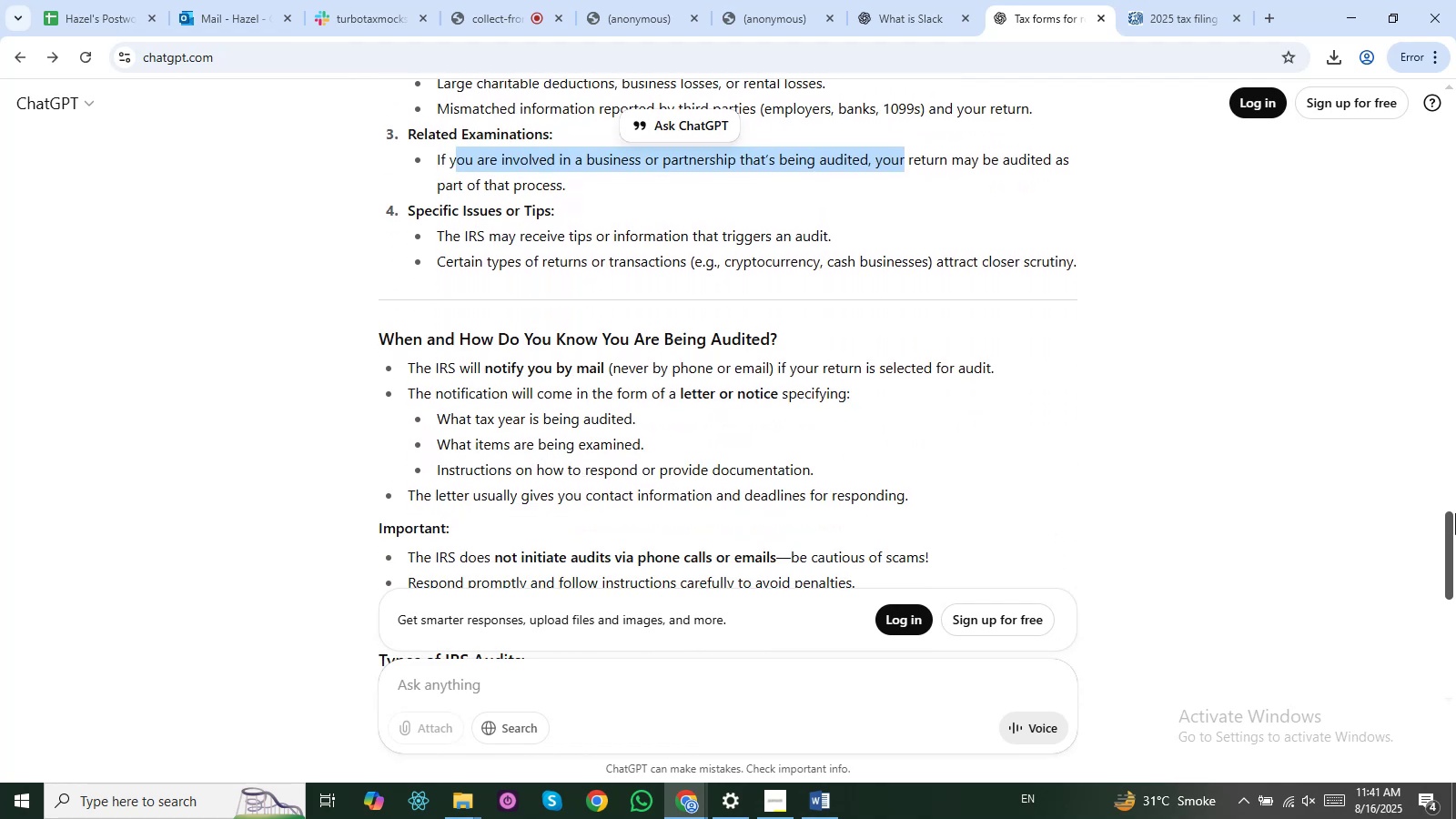 
wait(26.49)
 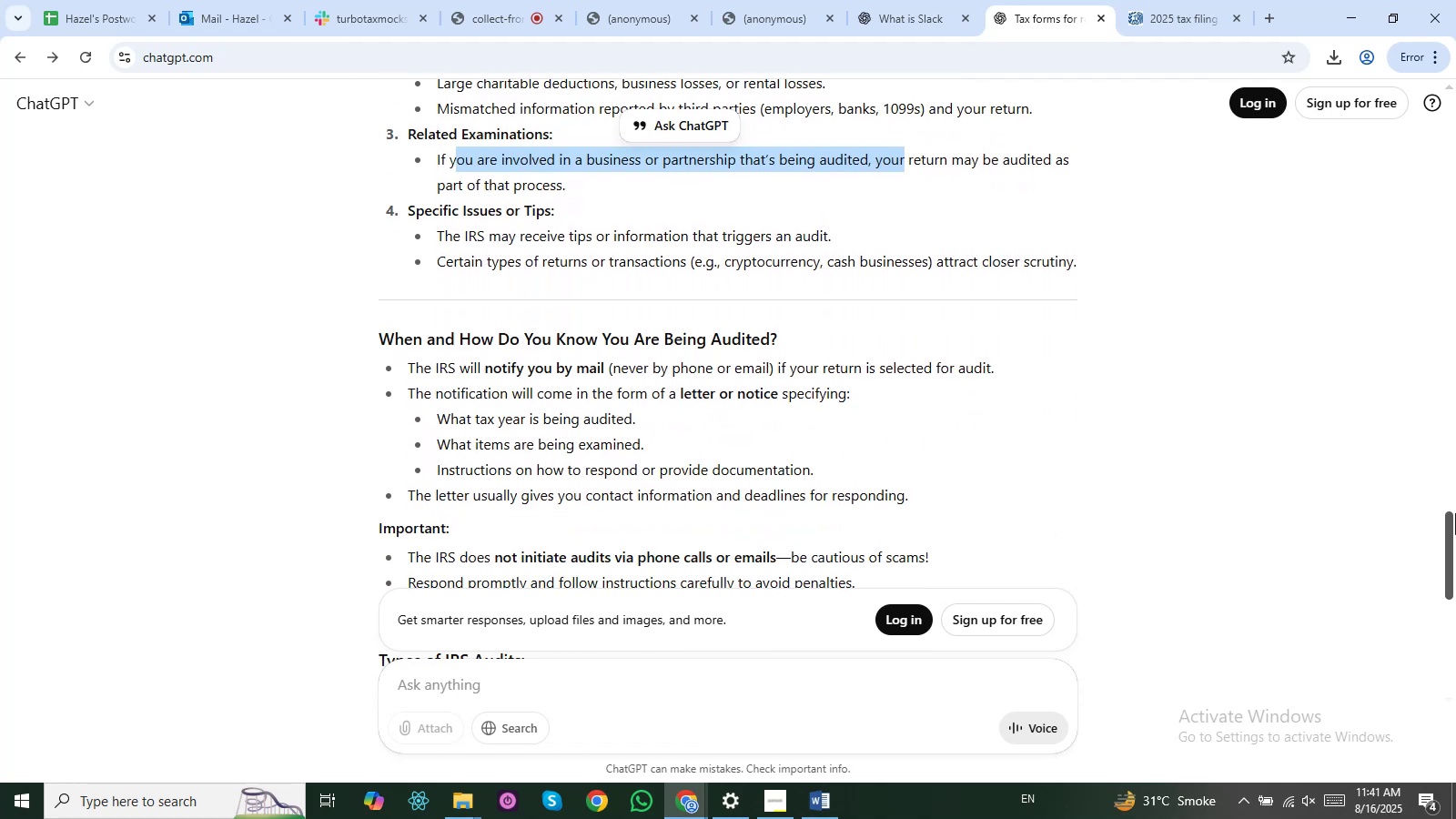 
left_click([519, 354])
 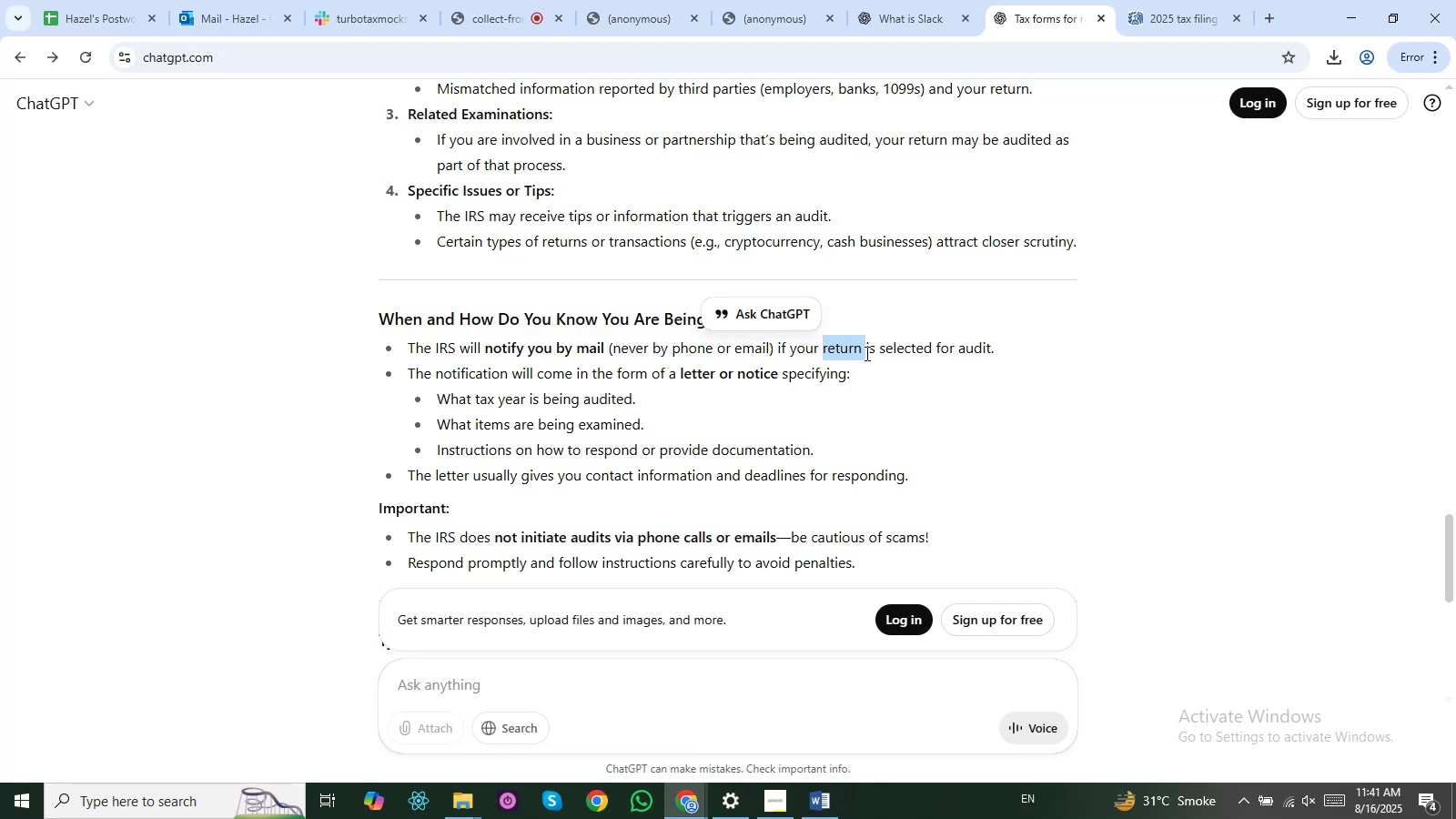 
left_click([815, 353])
 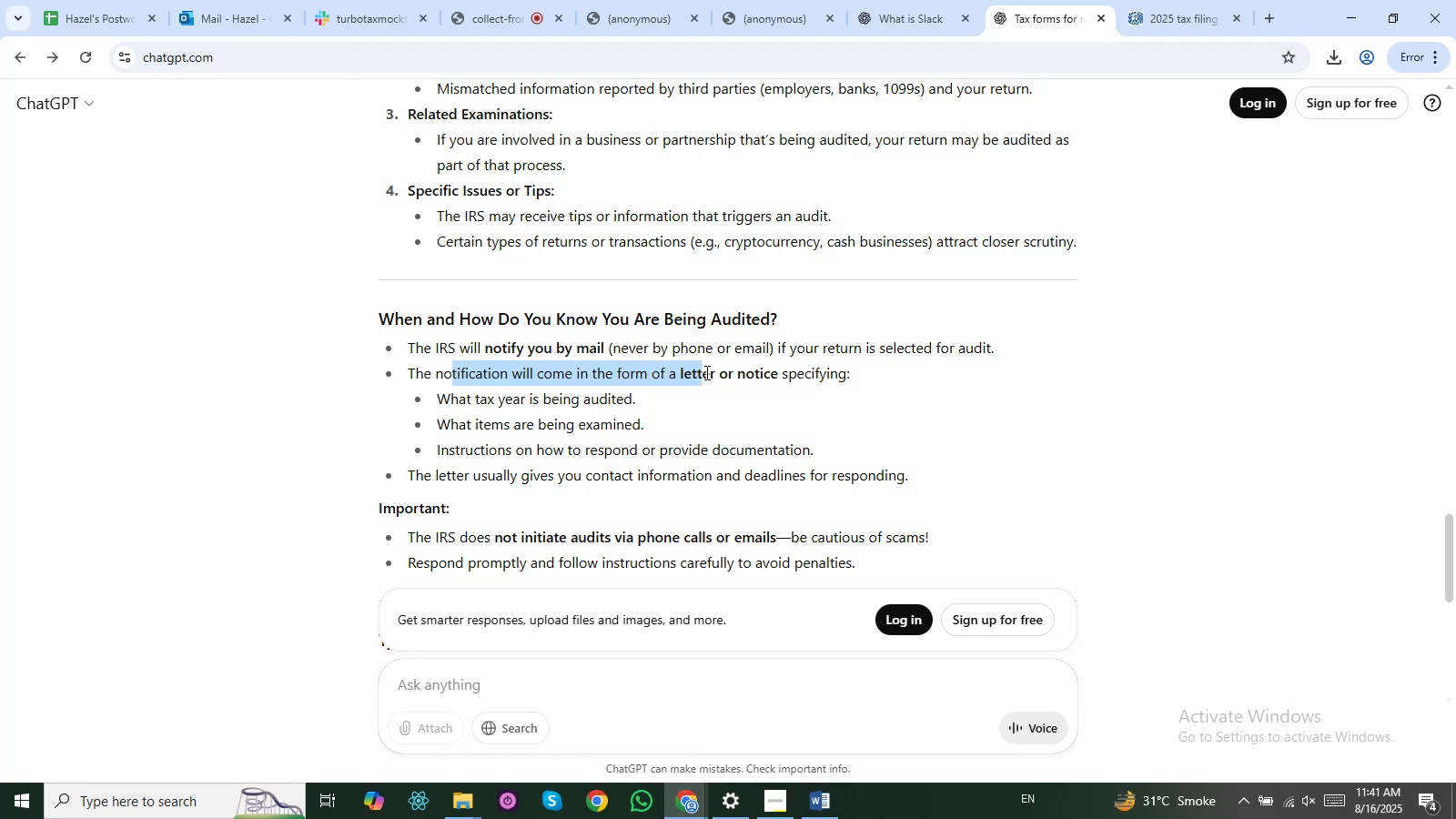 
wait(12.77)
 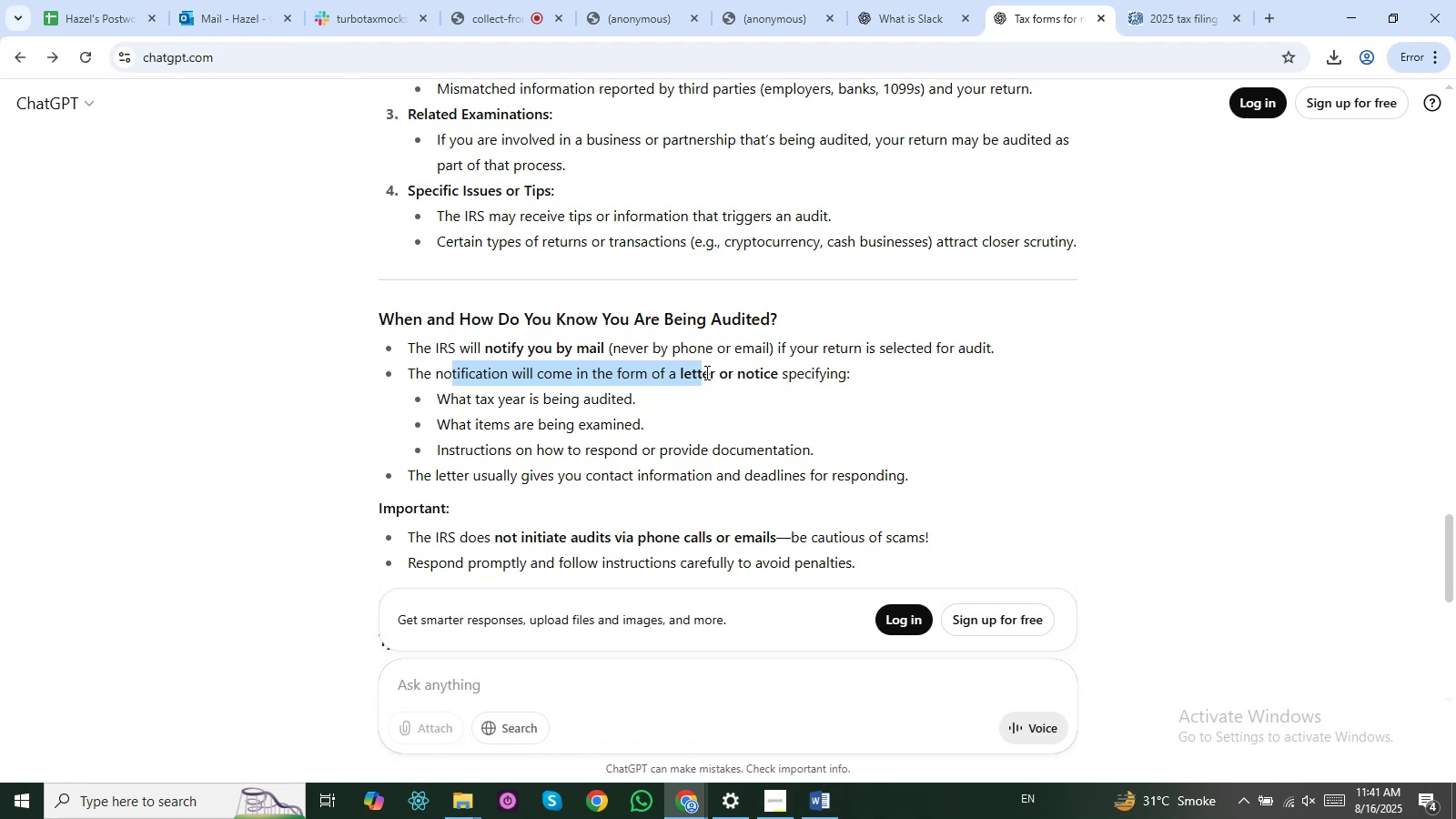 
left_click([507, 438])
 